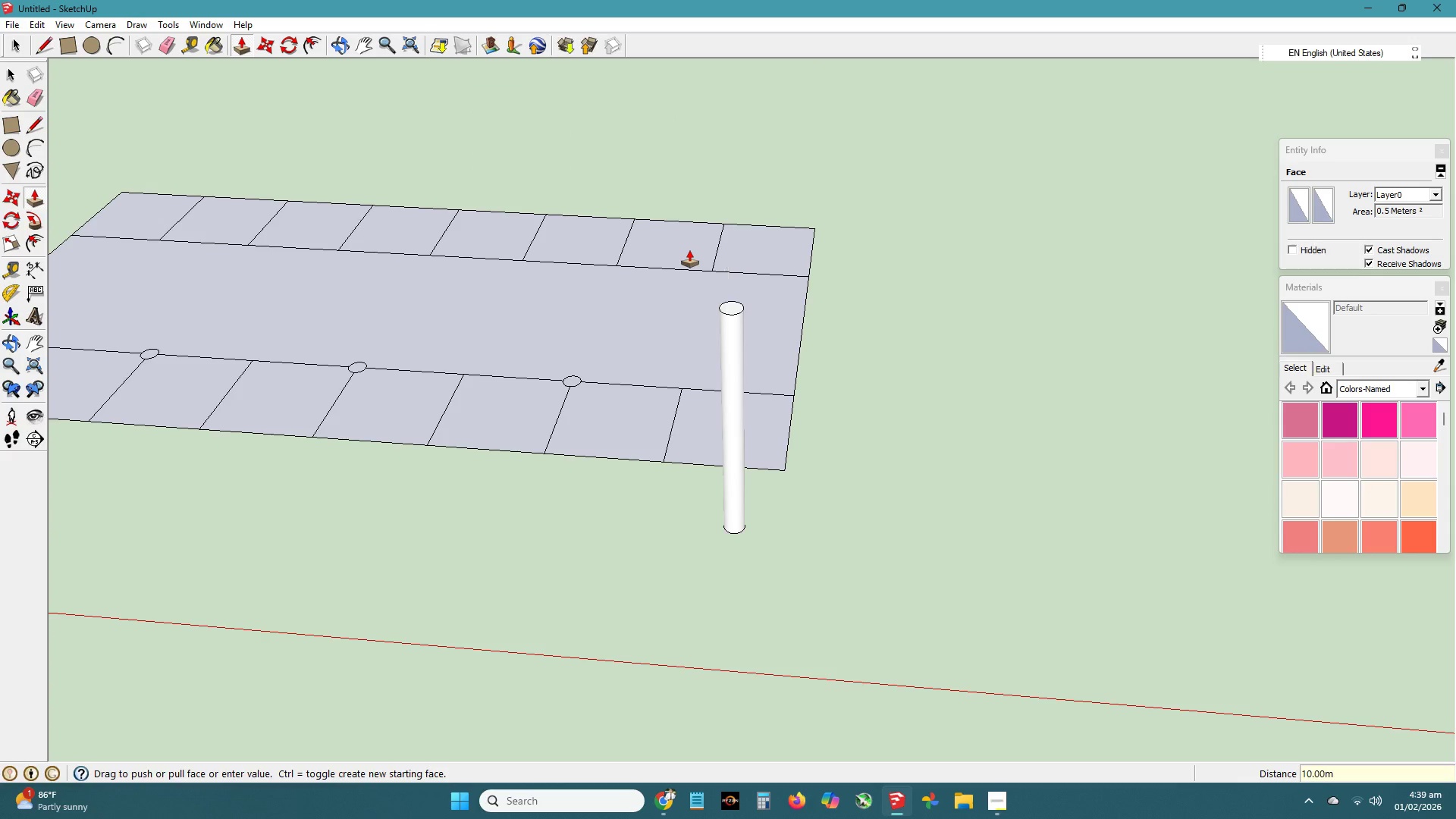 
key(NumpadEnter)
 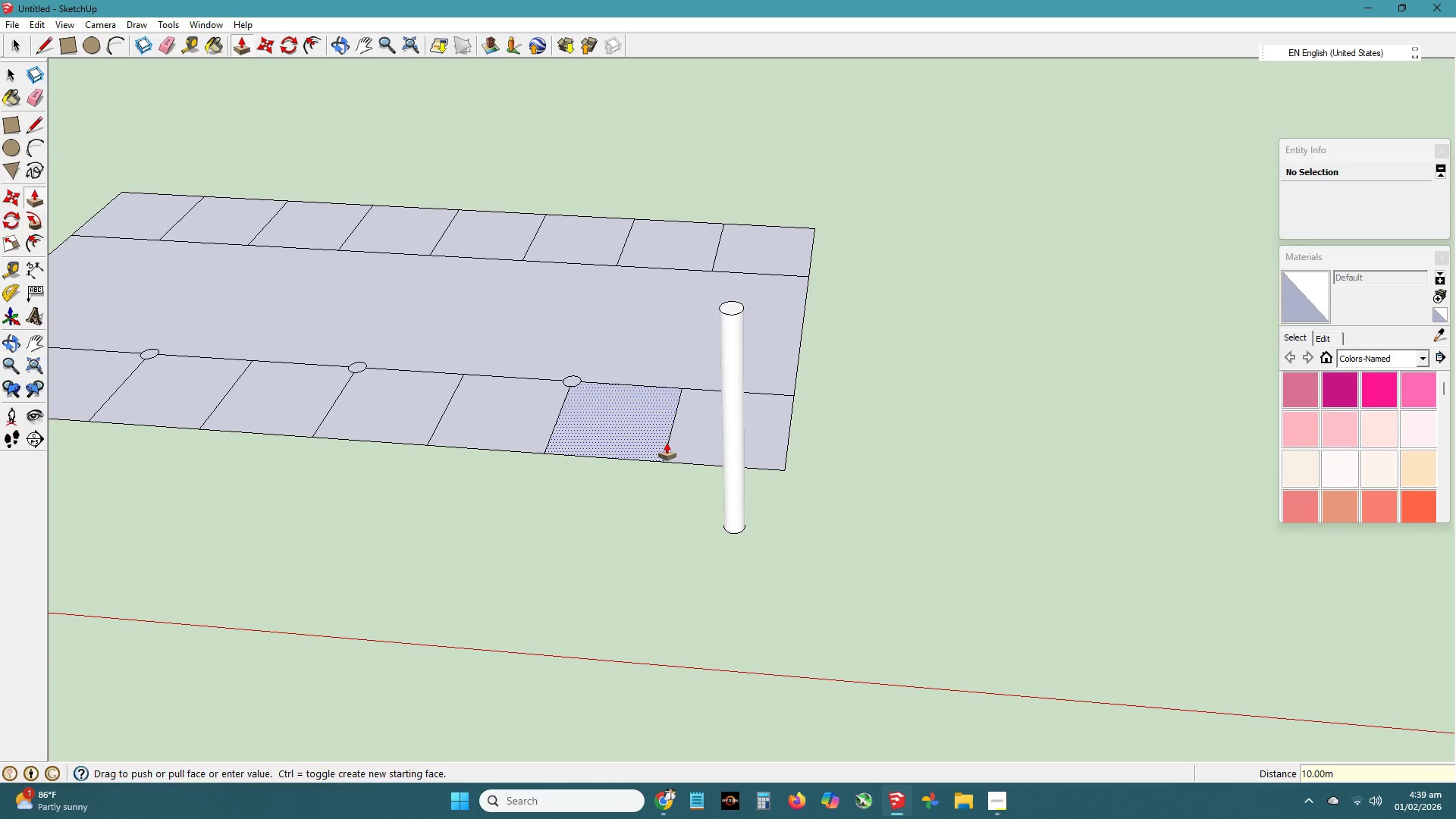 
key(Escape)
type(vv)
key(Escape)
 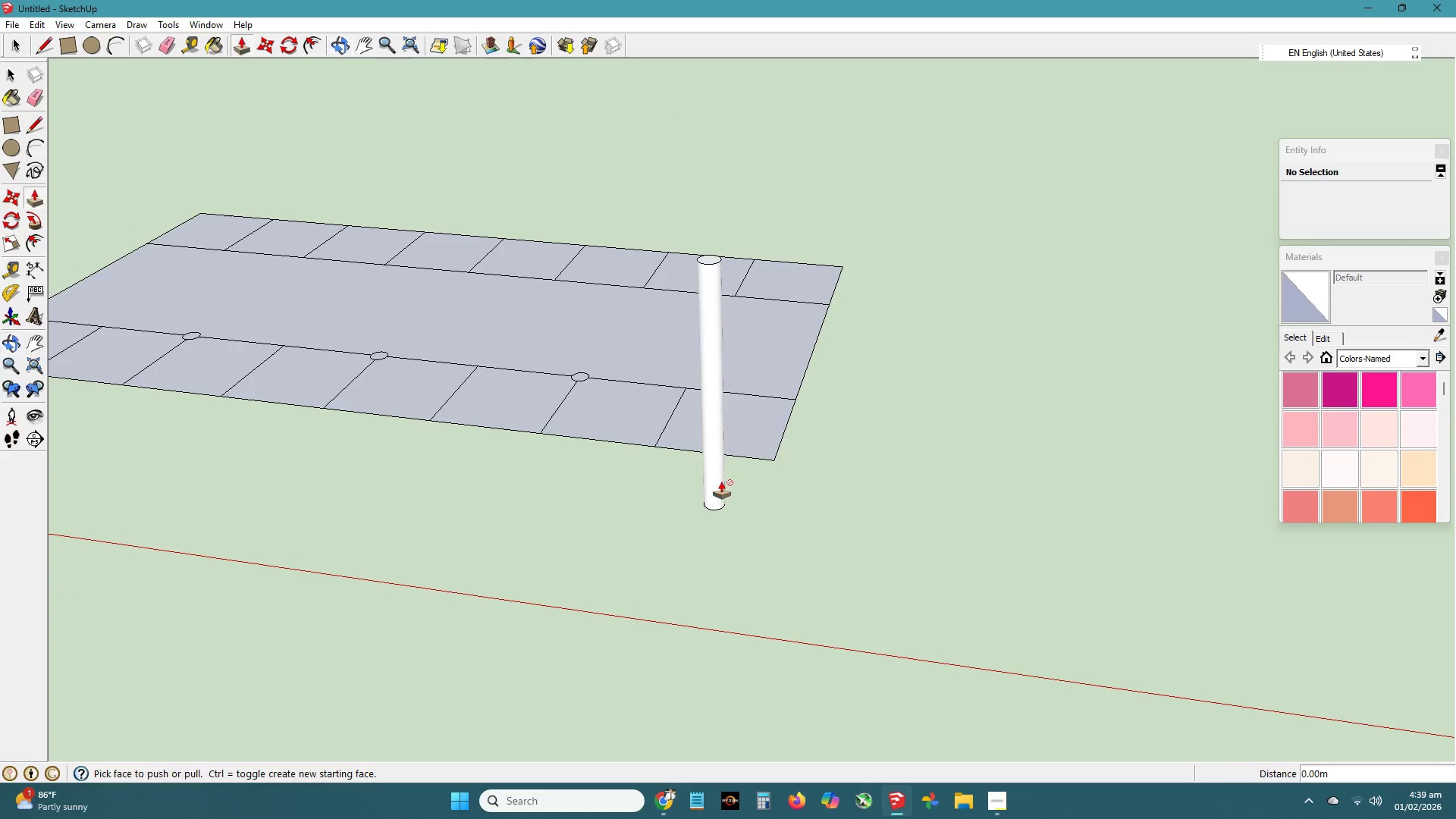 
key(B)
 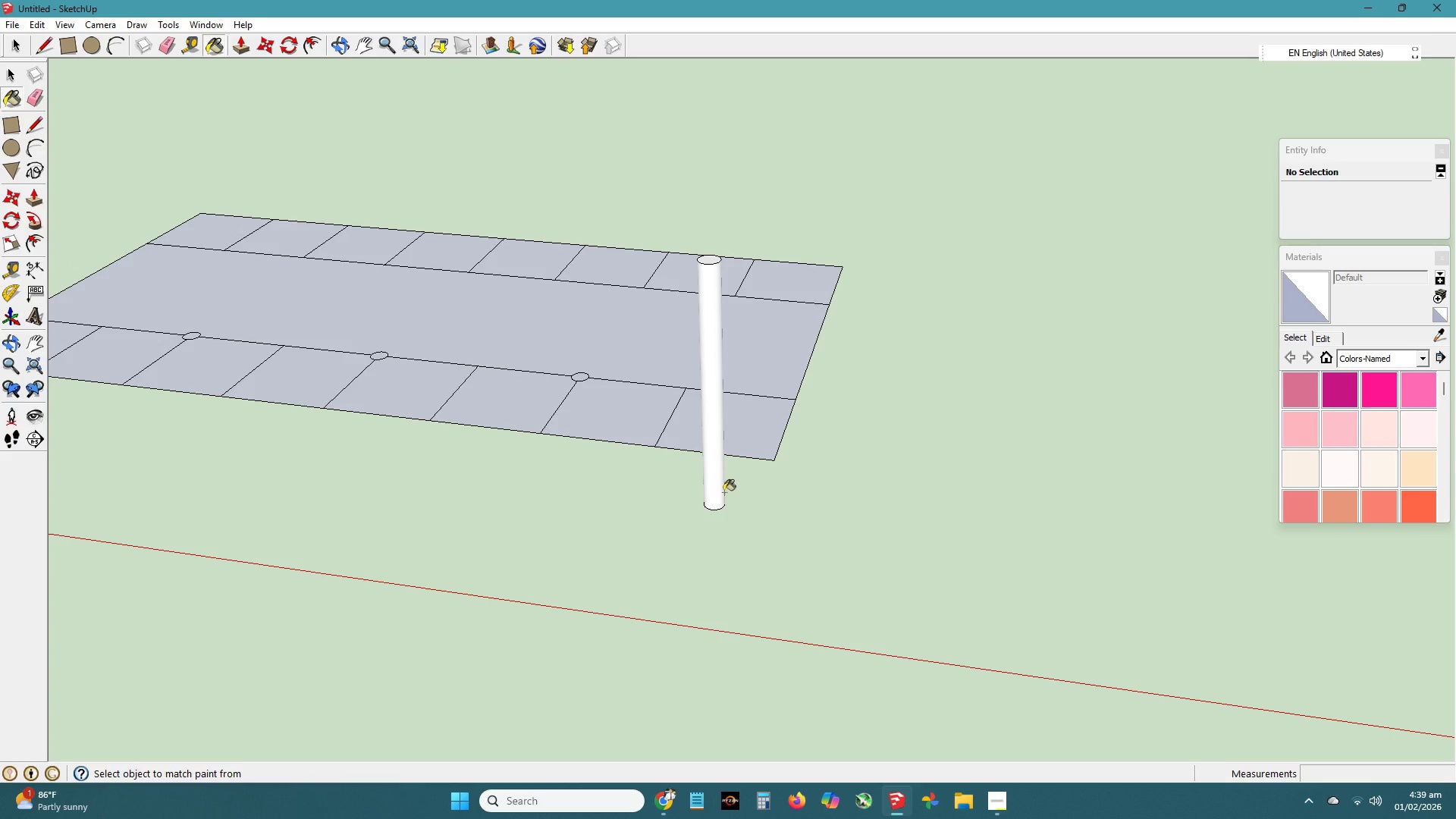 
key(Escape)
 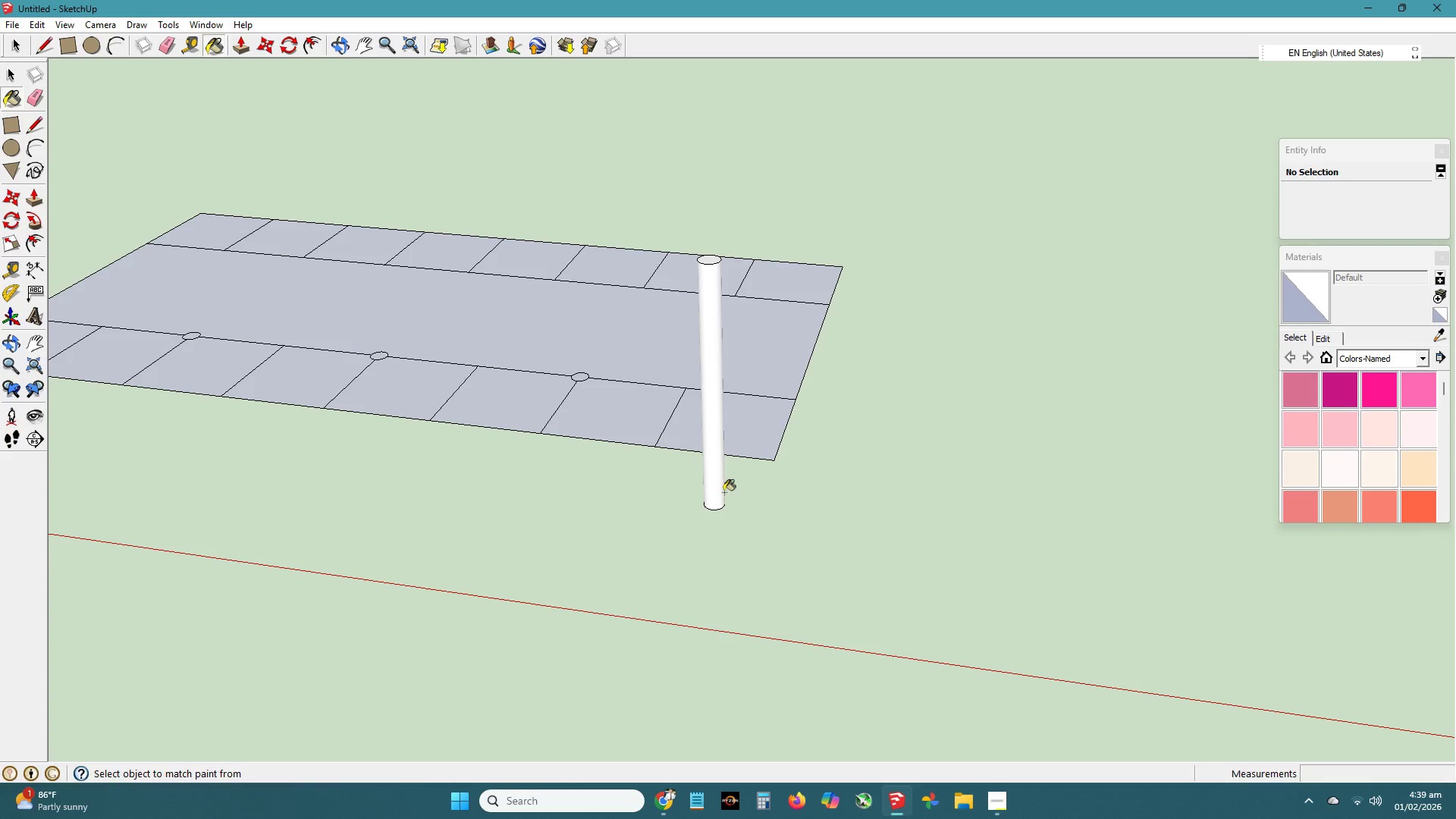 
key(Escape)
 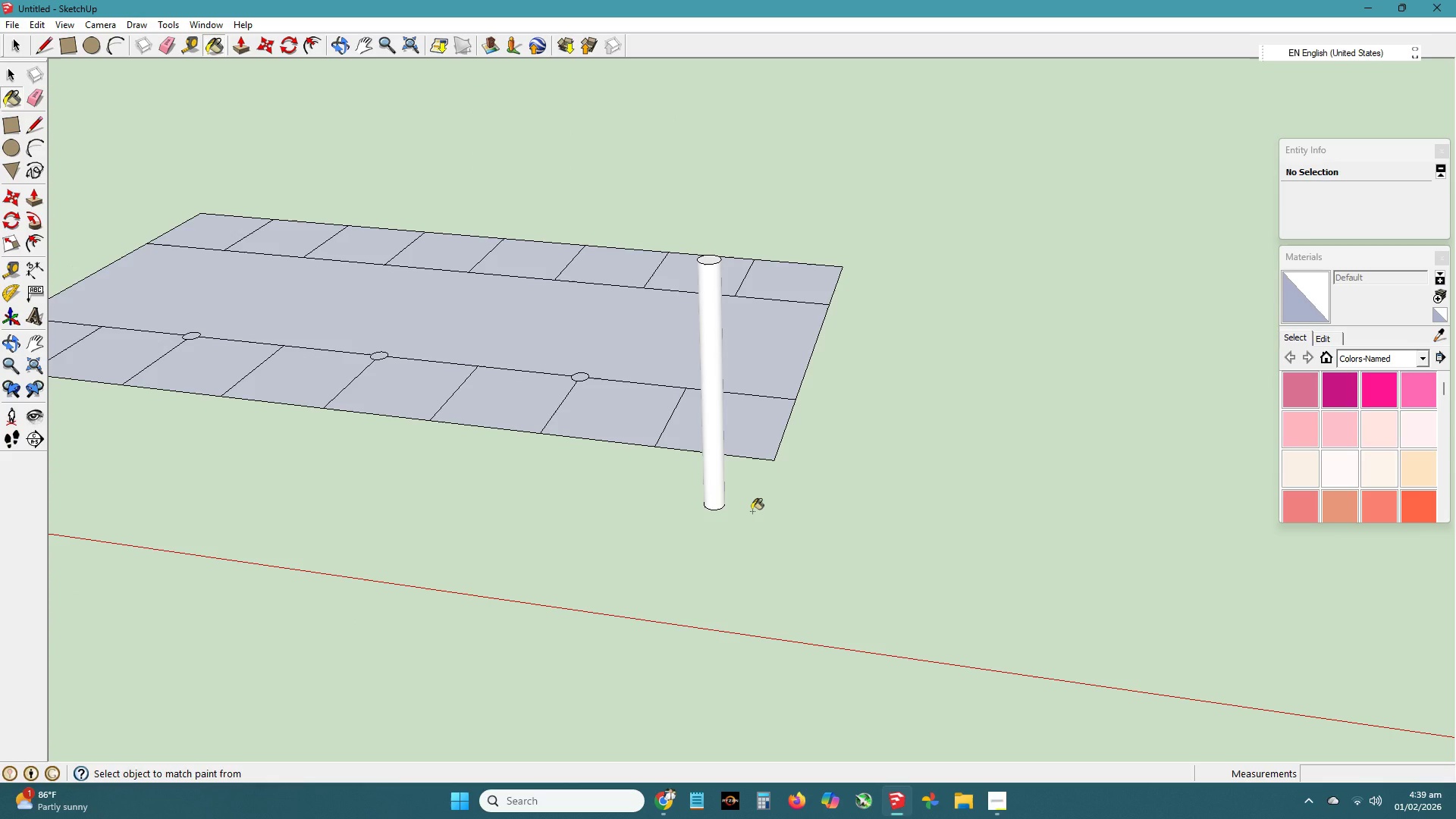 
key(Escape)
 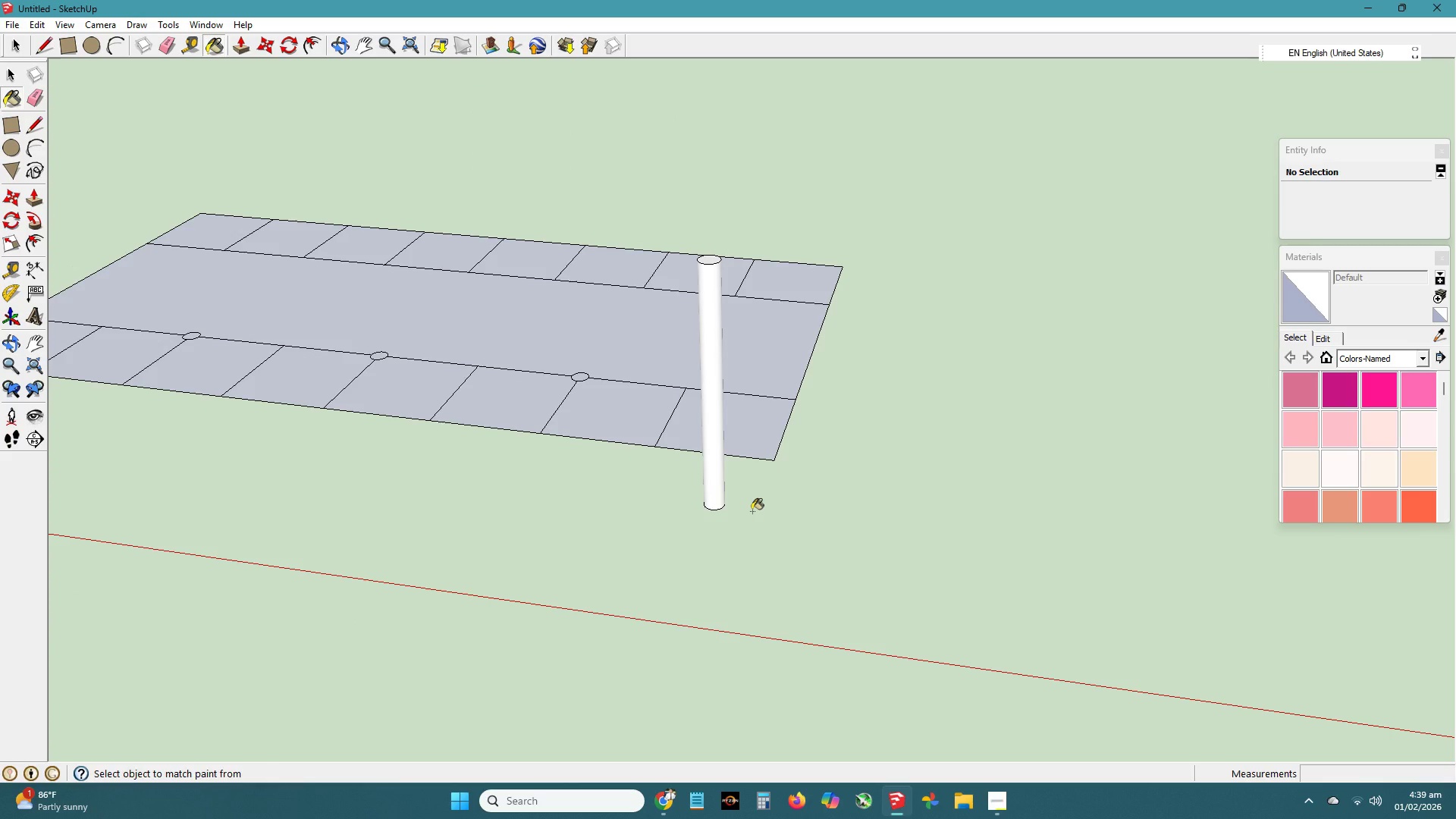 
key(Escape)
 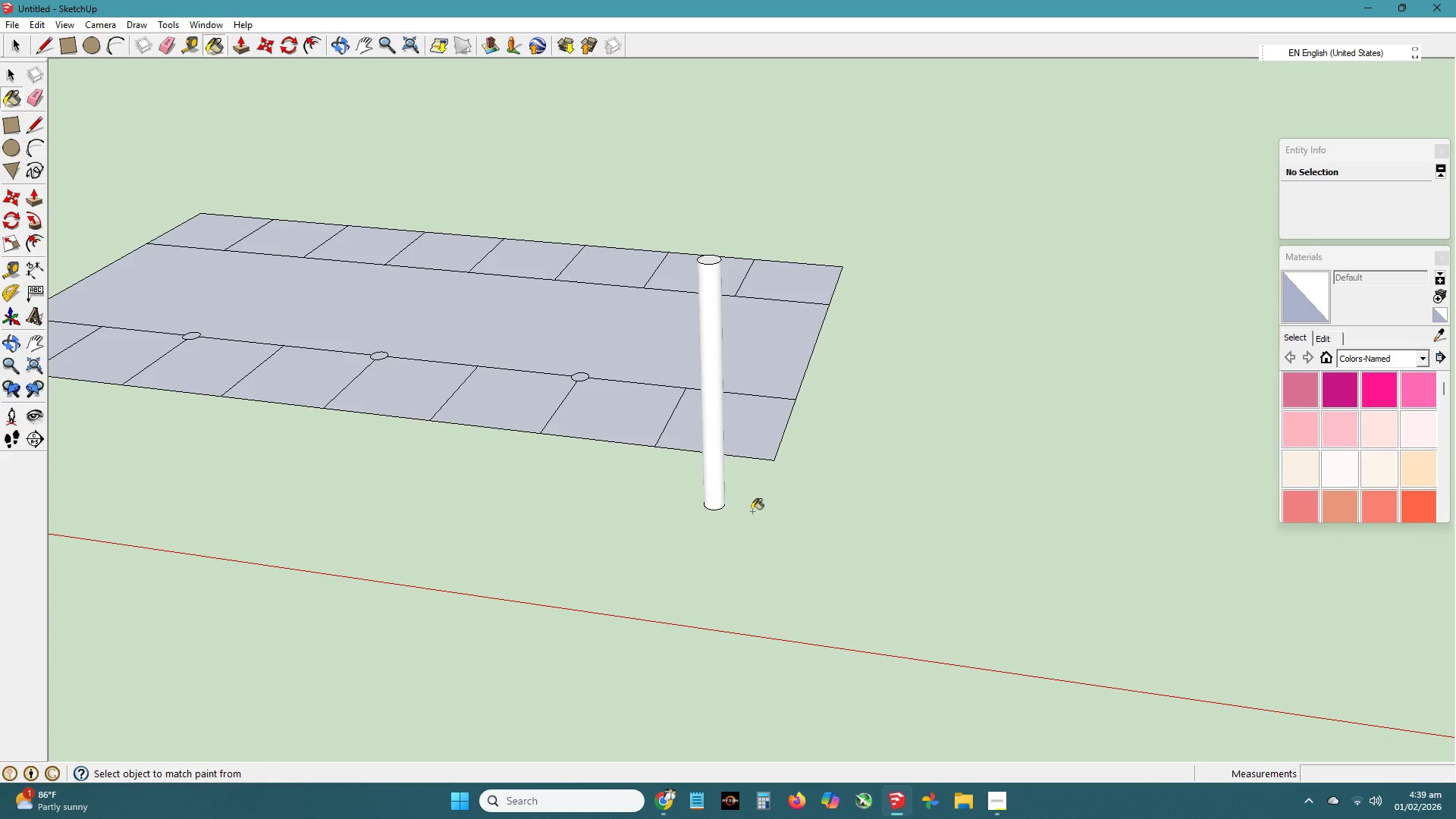 
key(V)
 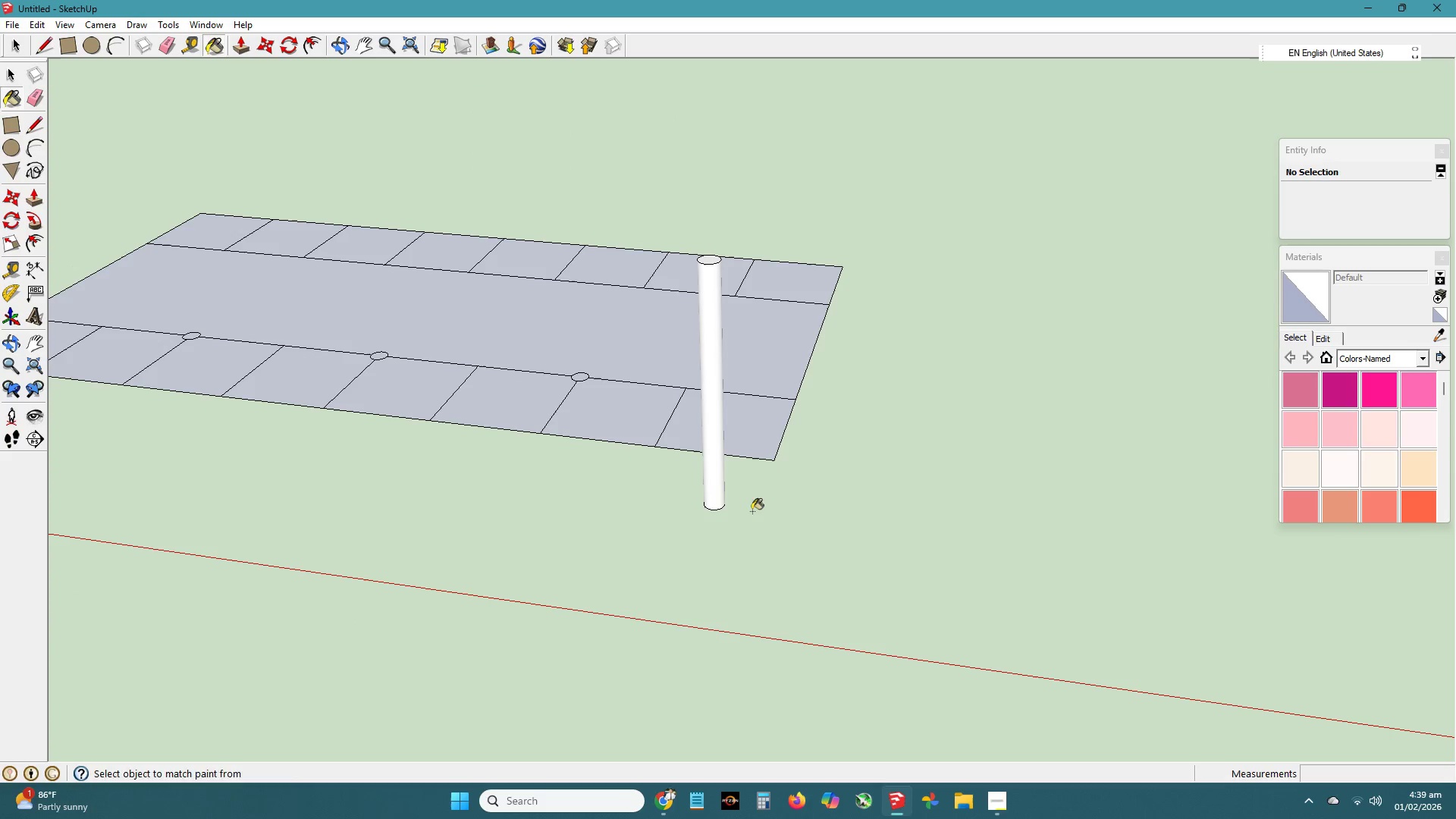 
key(Space)
 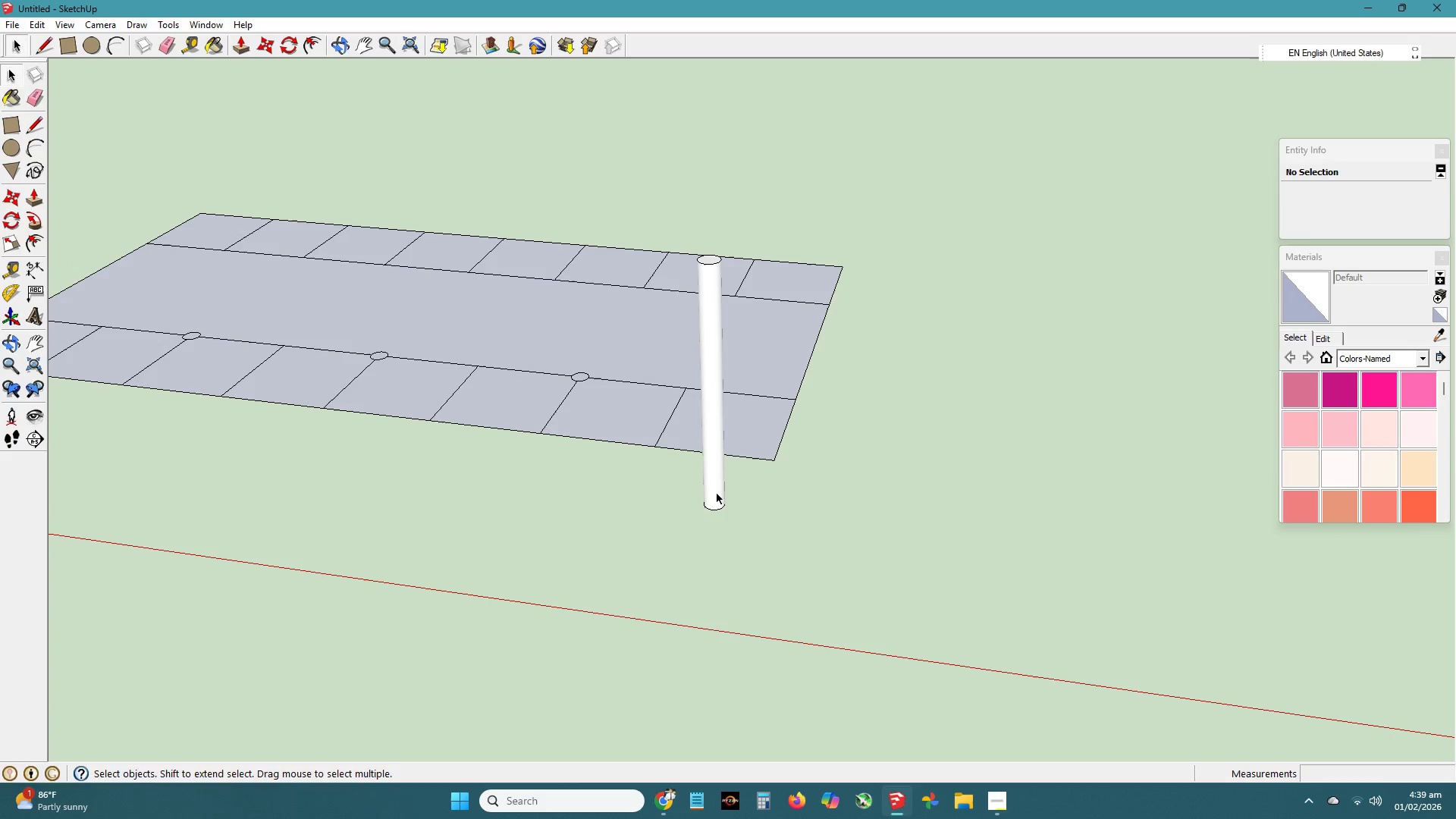 
left_click([714, 491])
 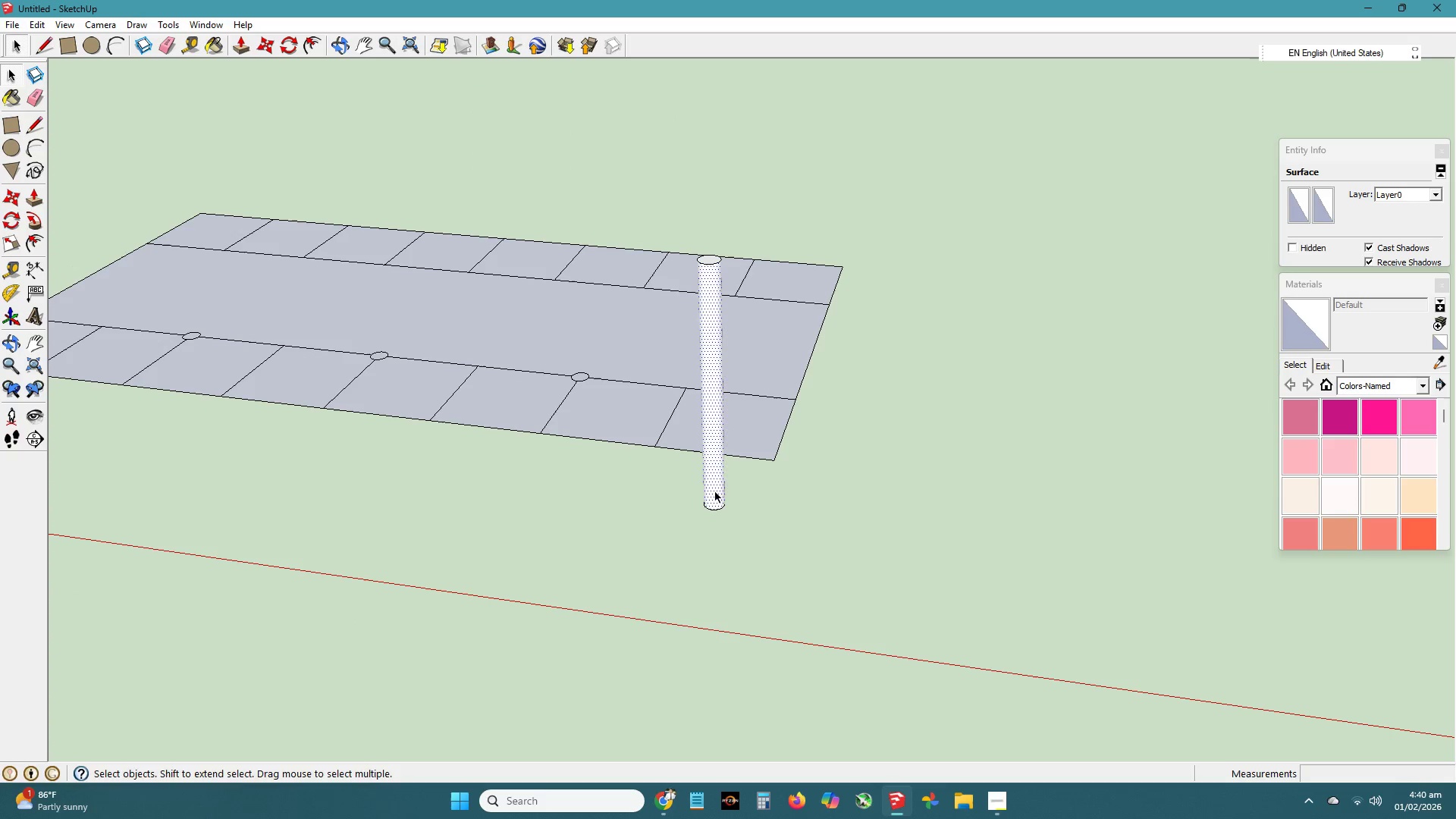 
double_click([716, 492])
 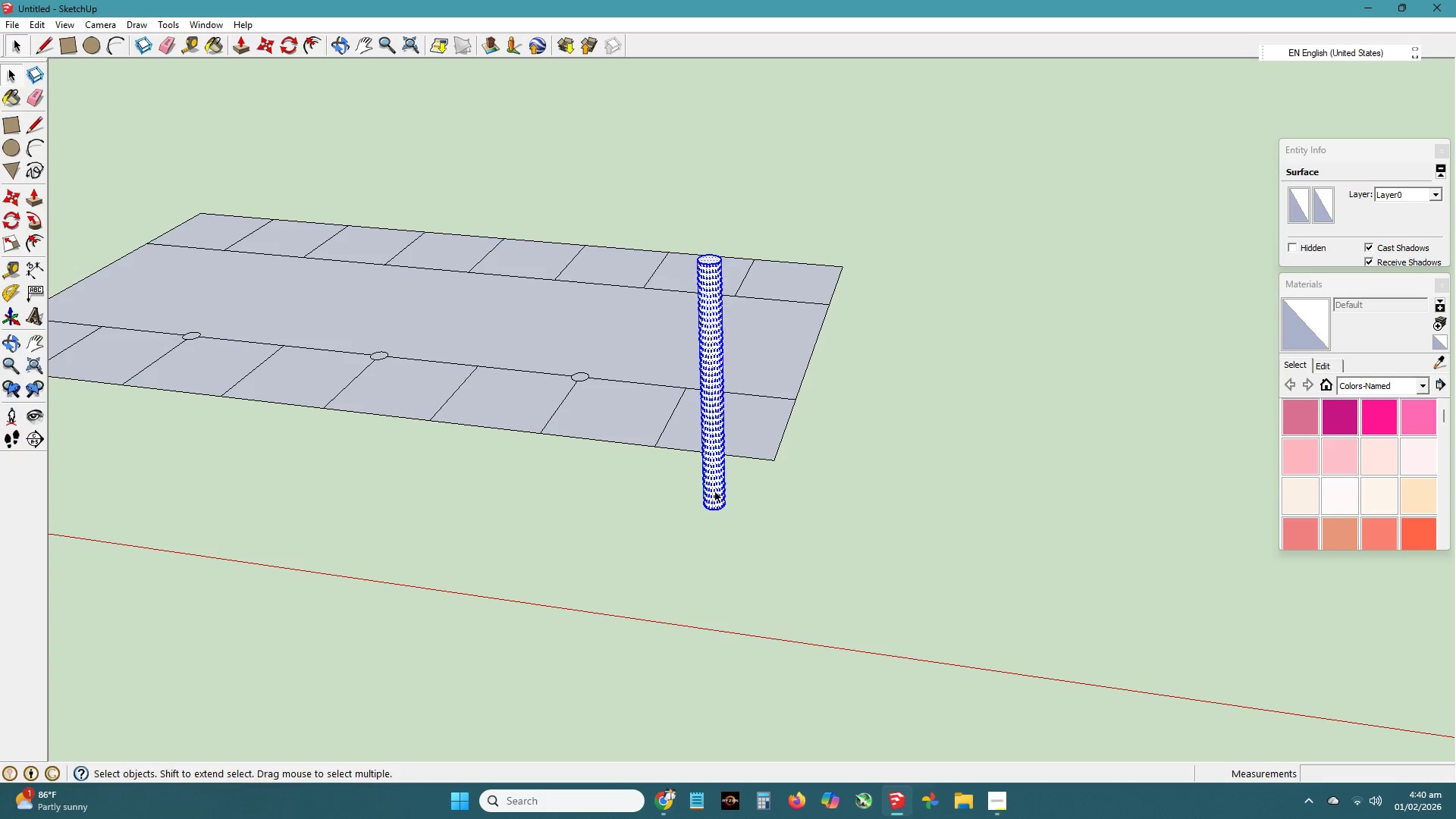 
triple_click([716, 492])
 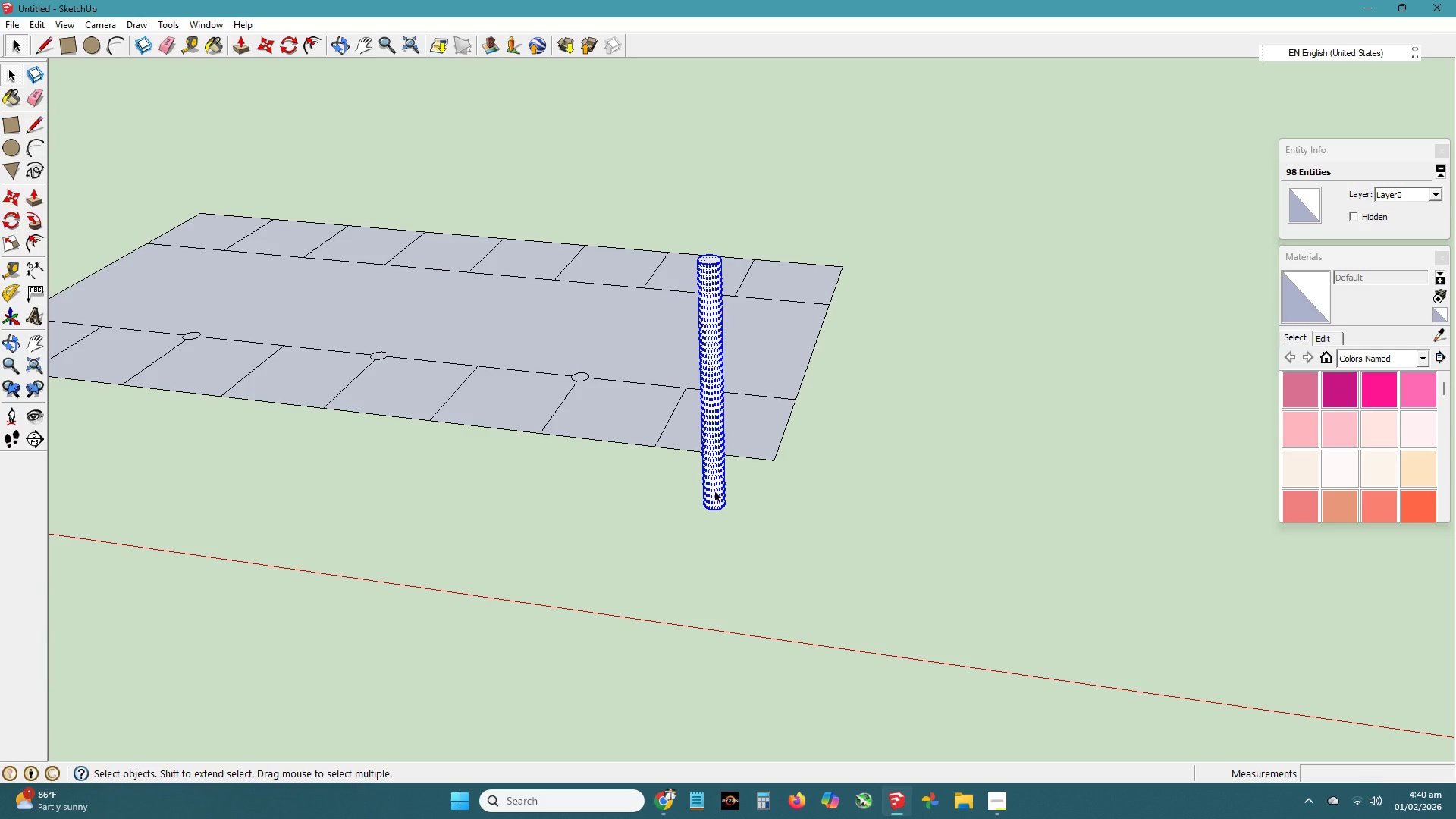 
right_click([716, 492])
 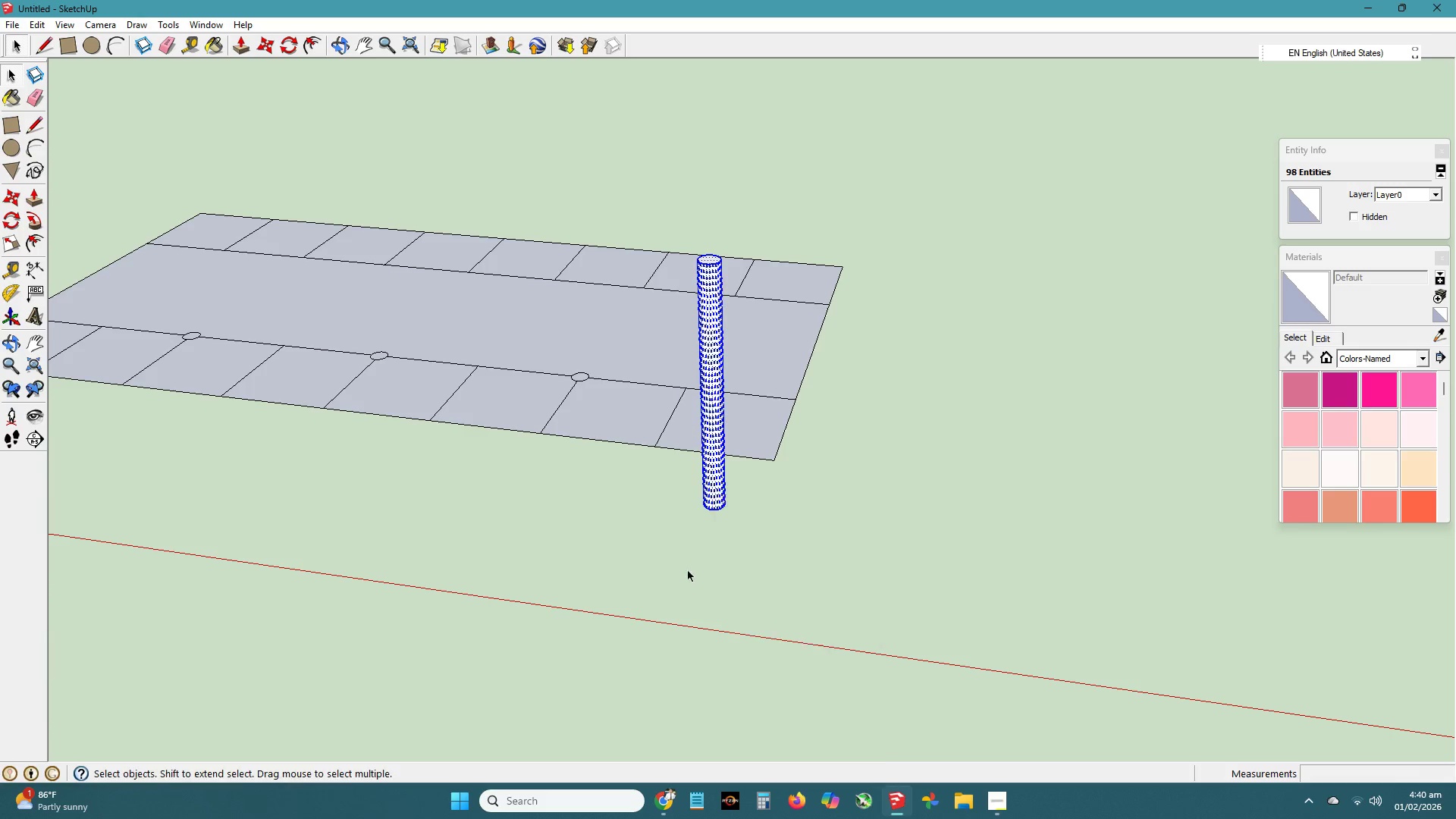 
double_click([713, 493])
 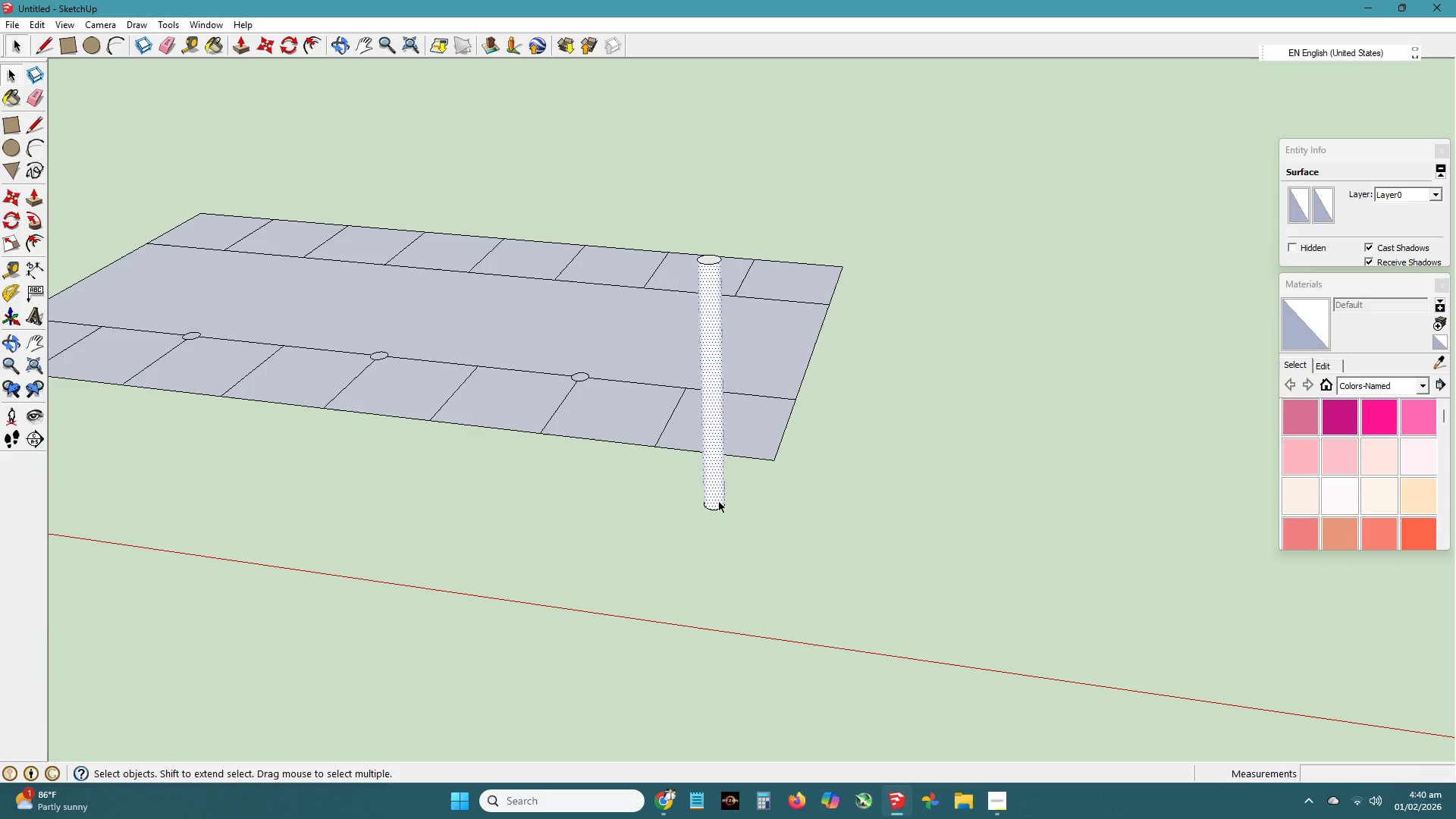 
key(M)
 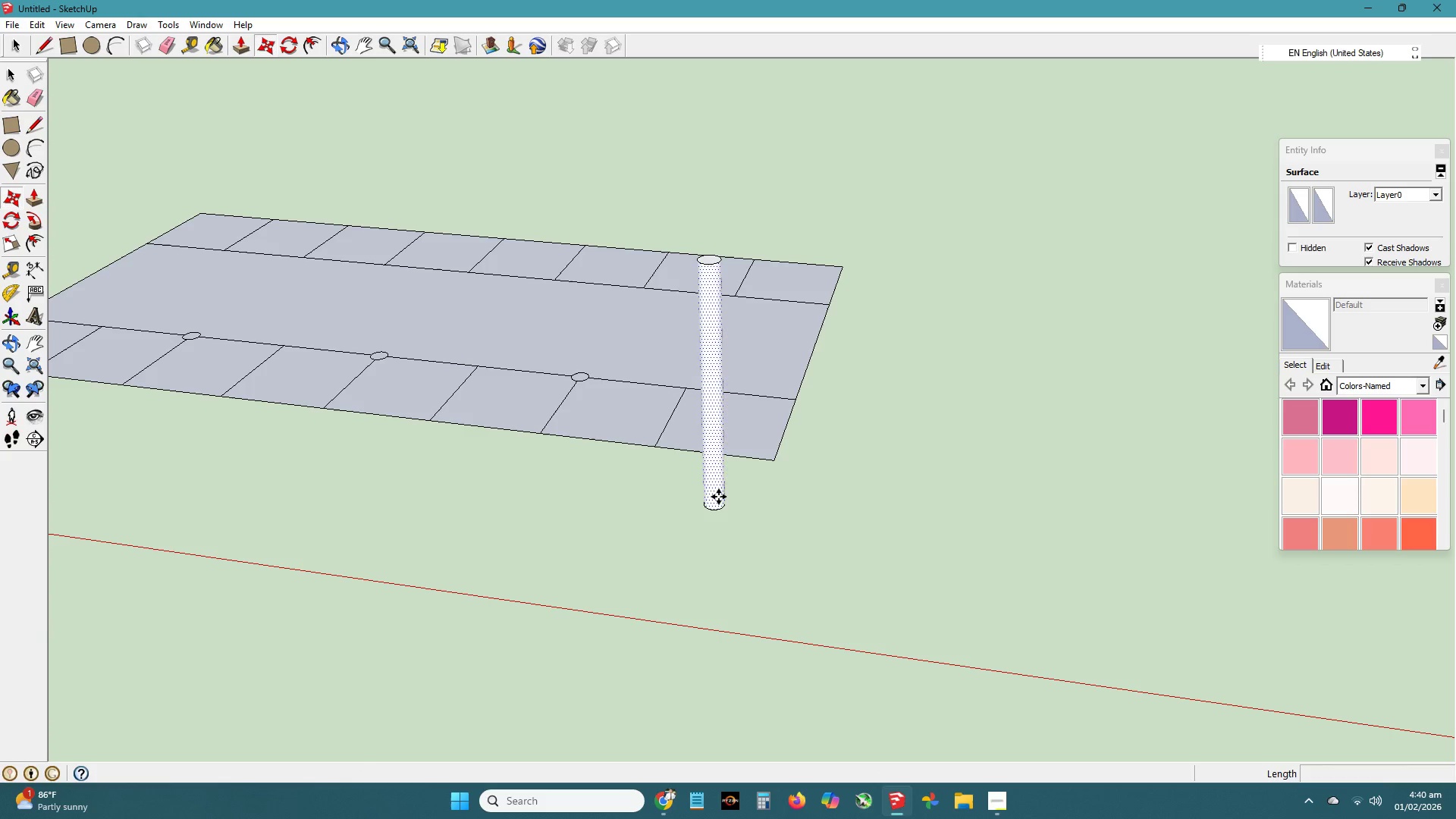 
left_click([719, 497])
 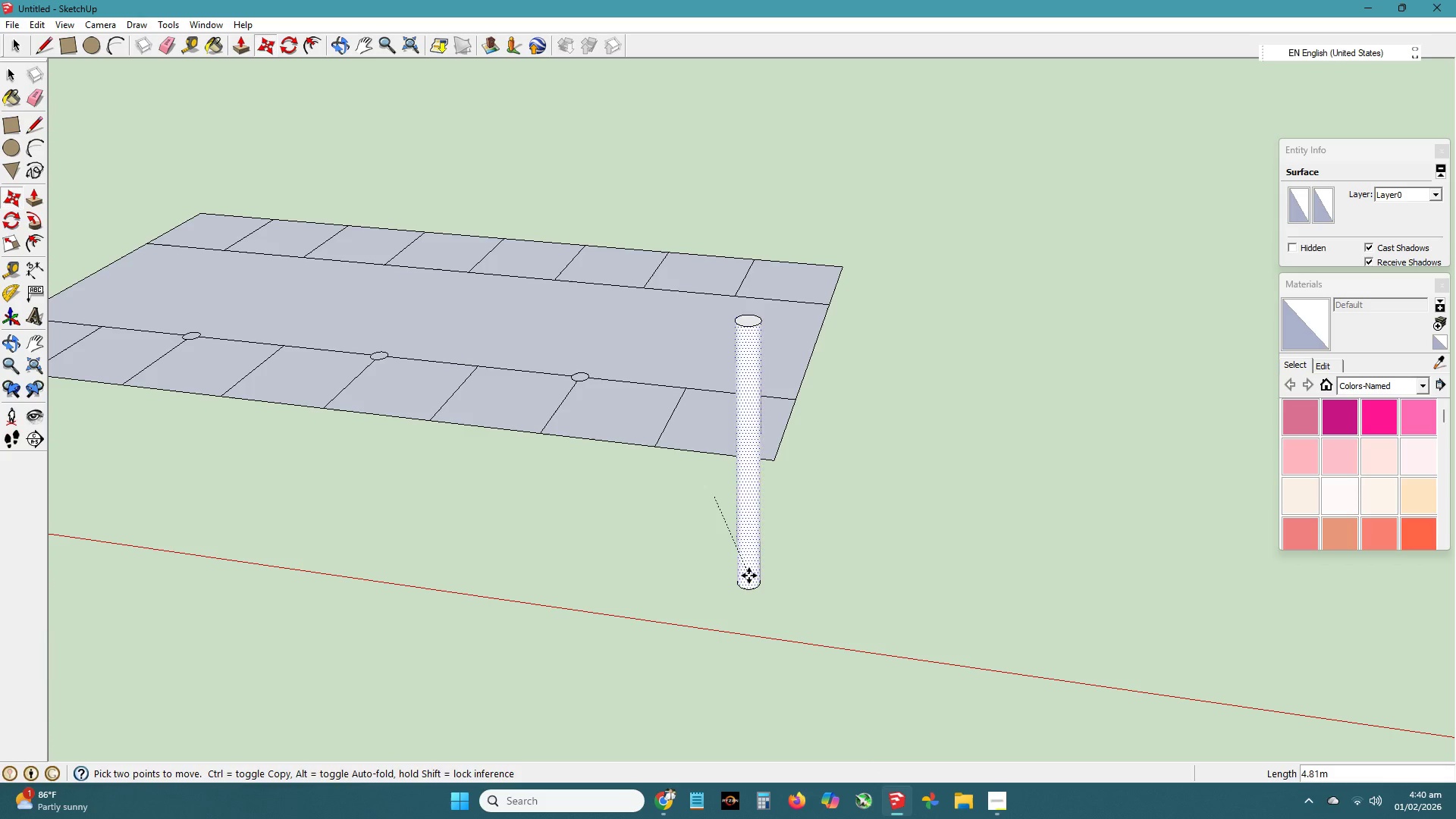 
left_click([749, 576])
 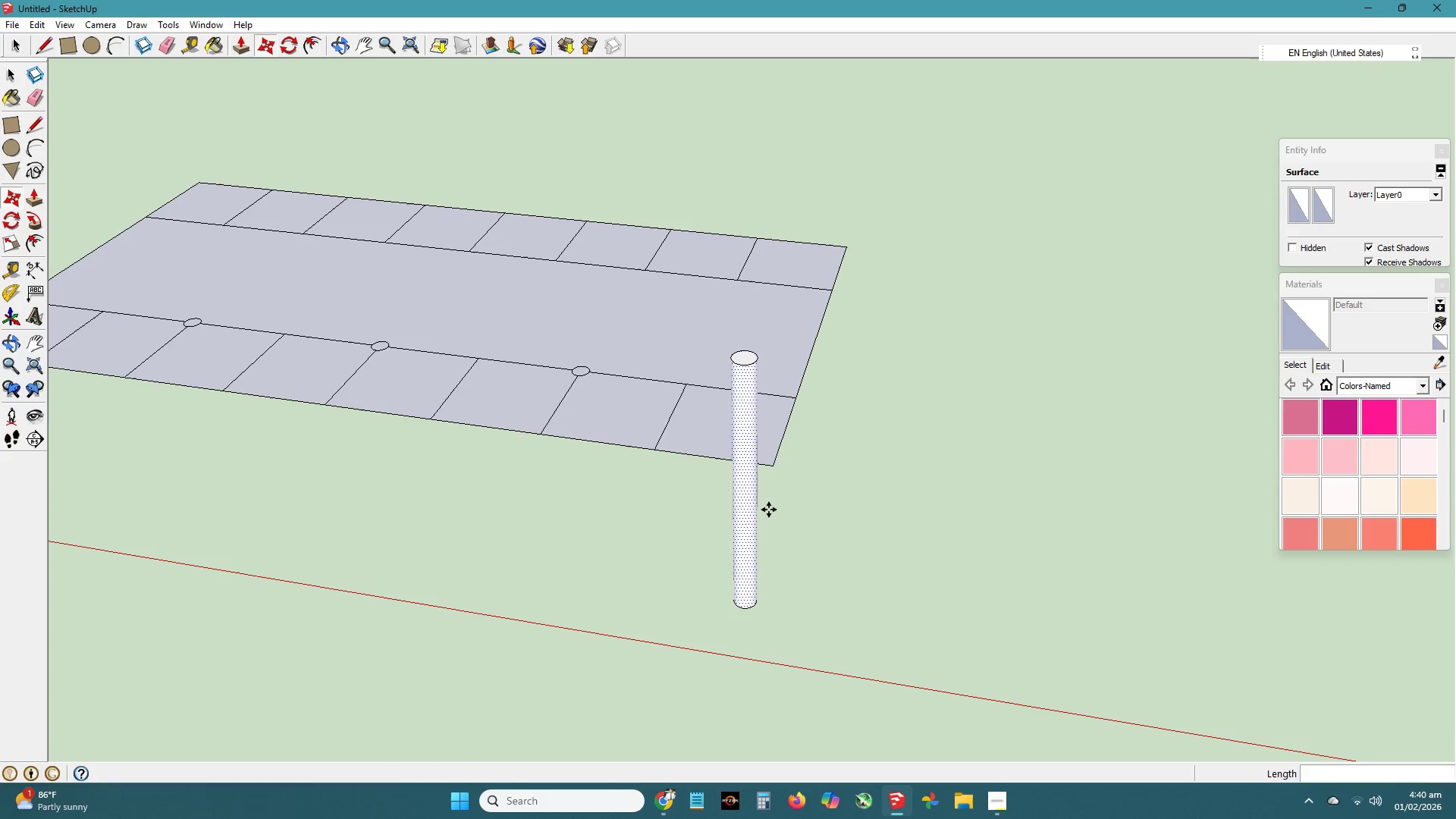 
key(L)
 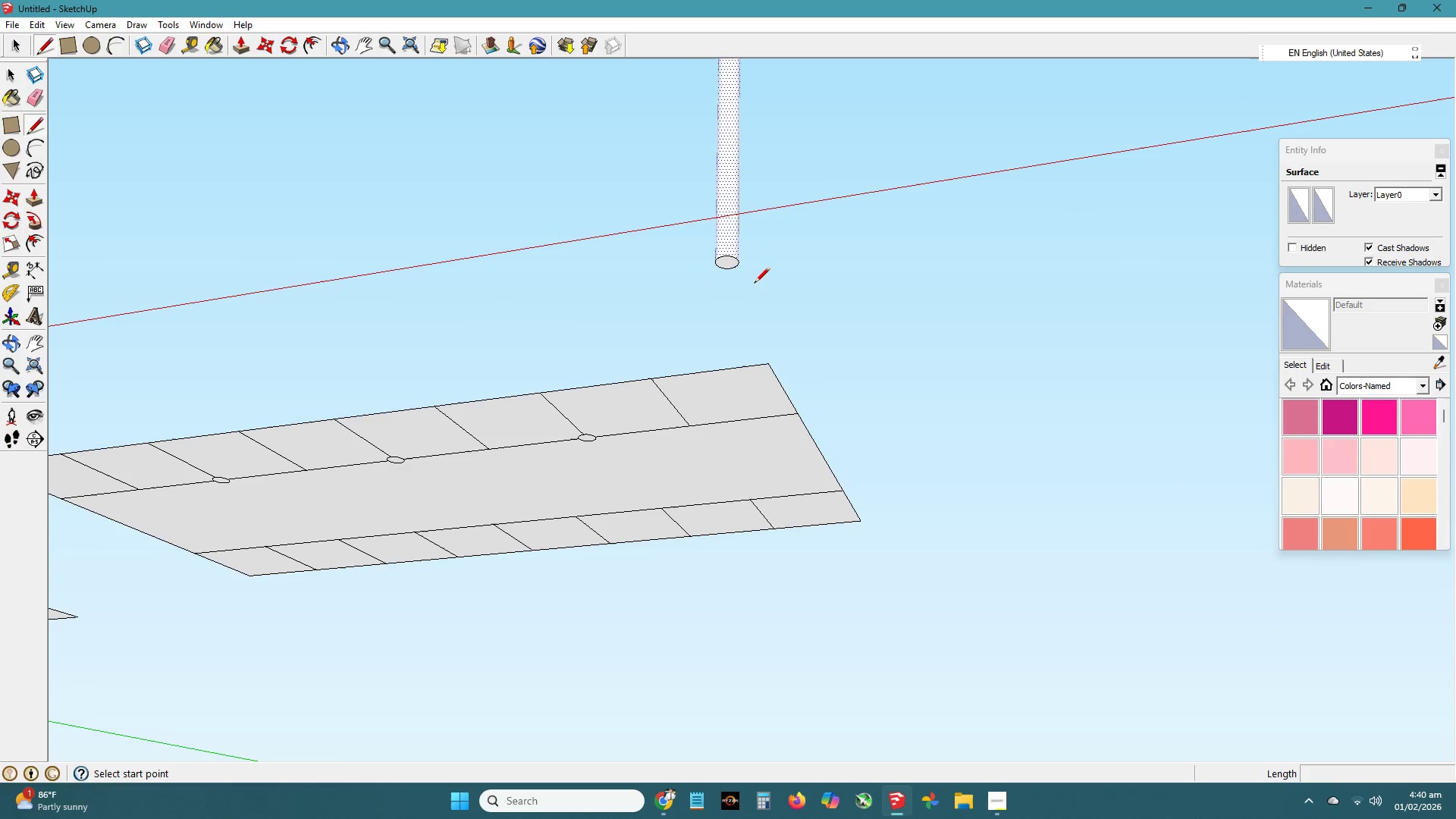 
key(Space)
 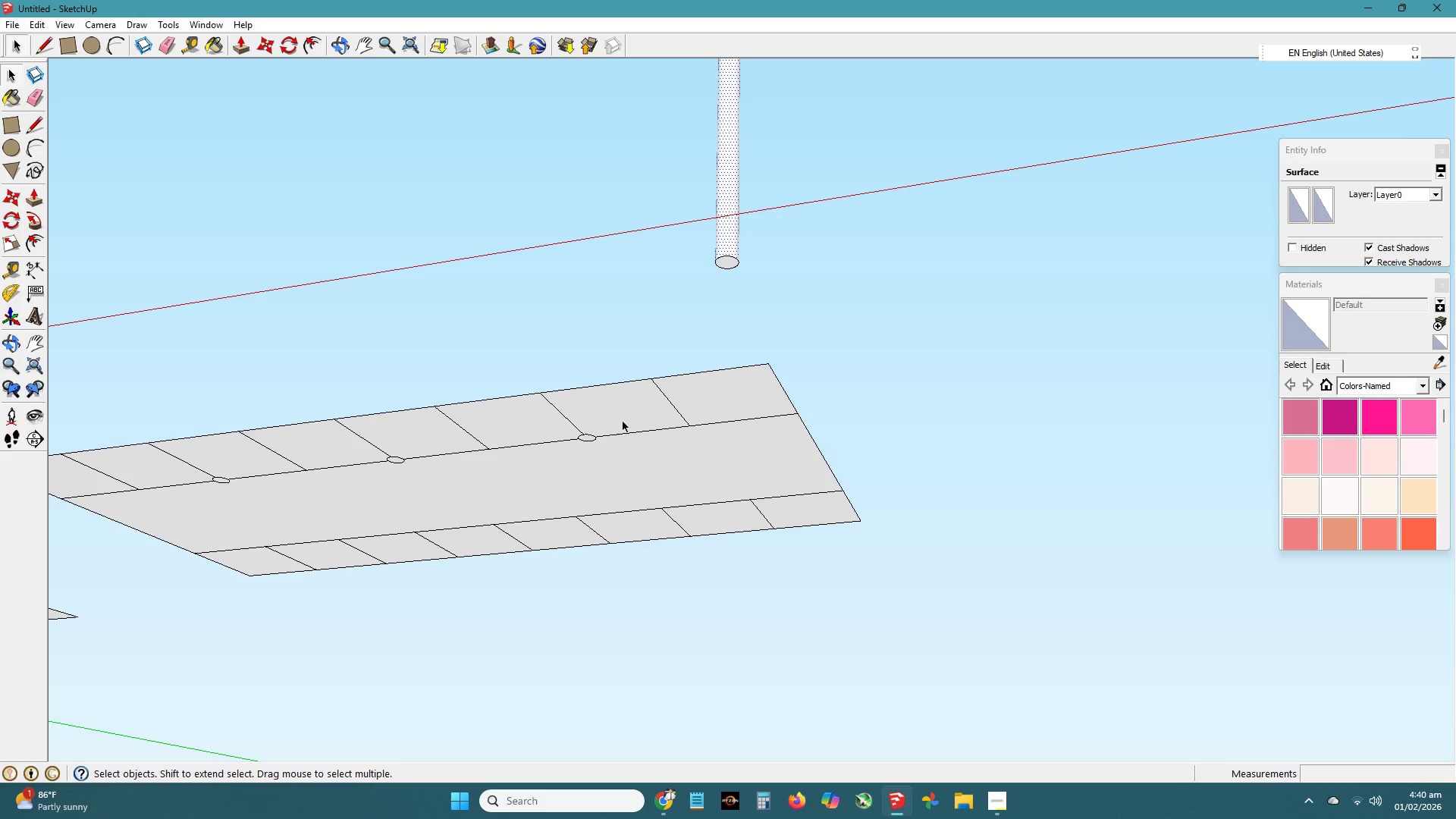 
key(Control+Z)
 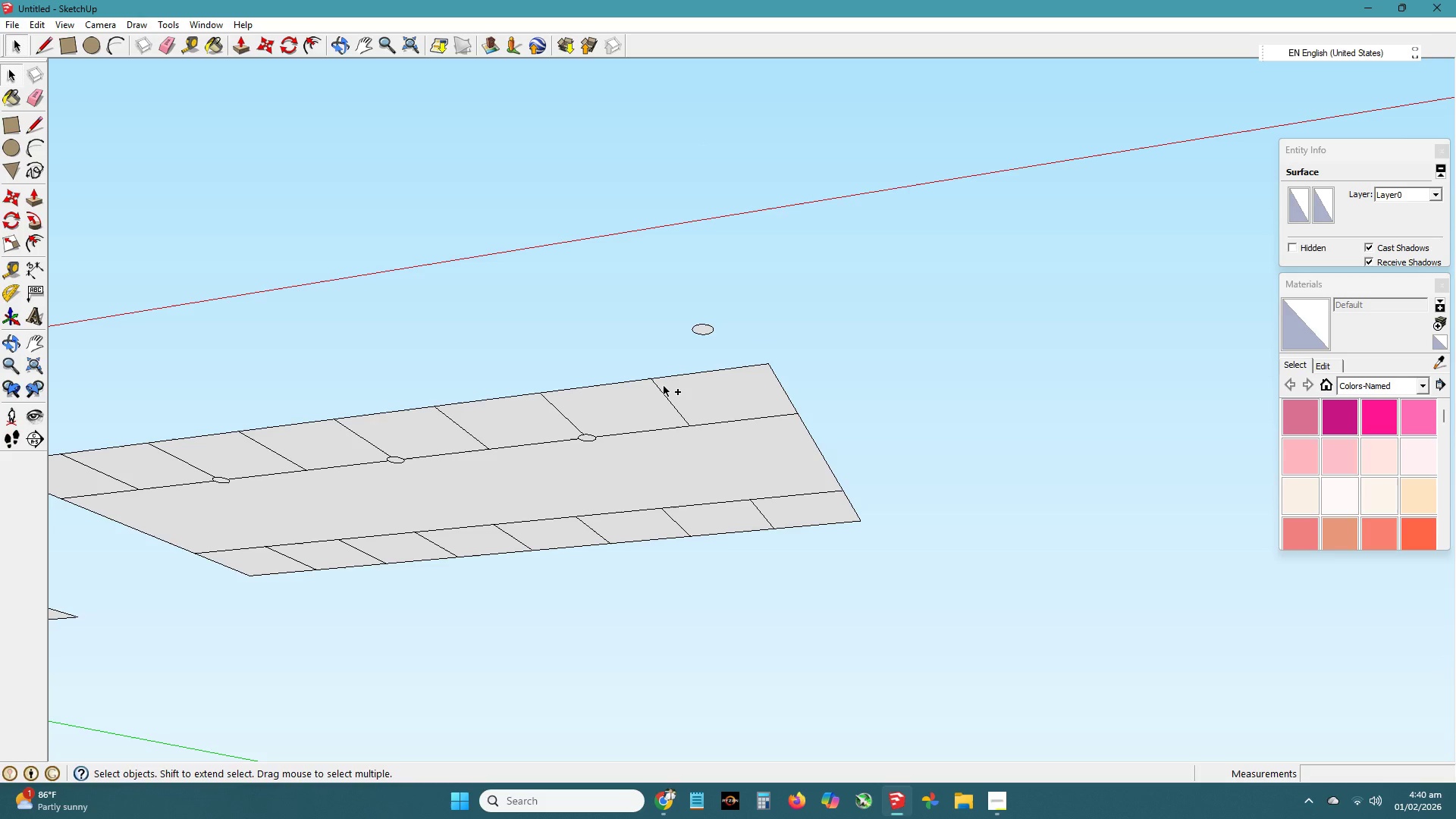 
key(Control+Z)
 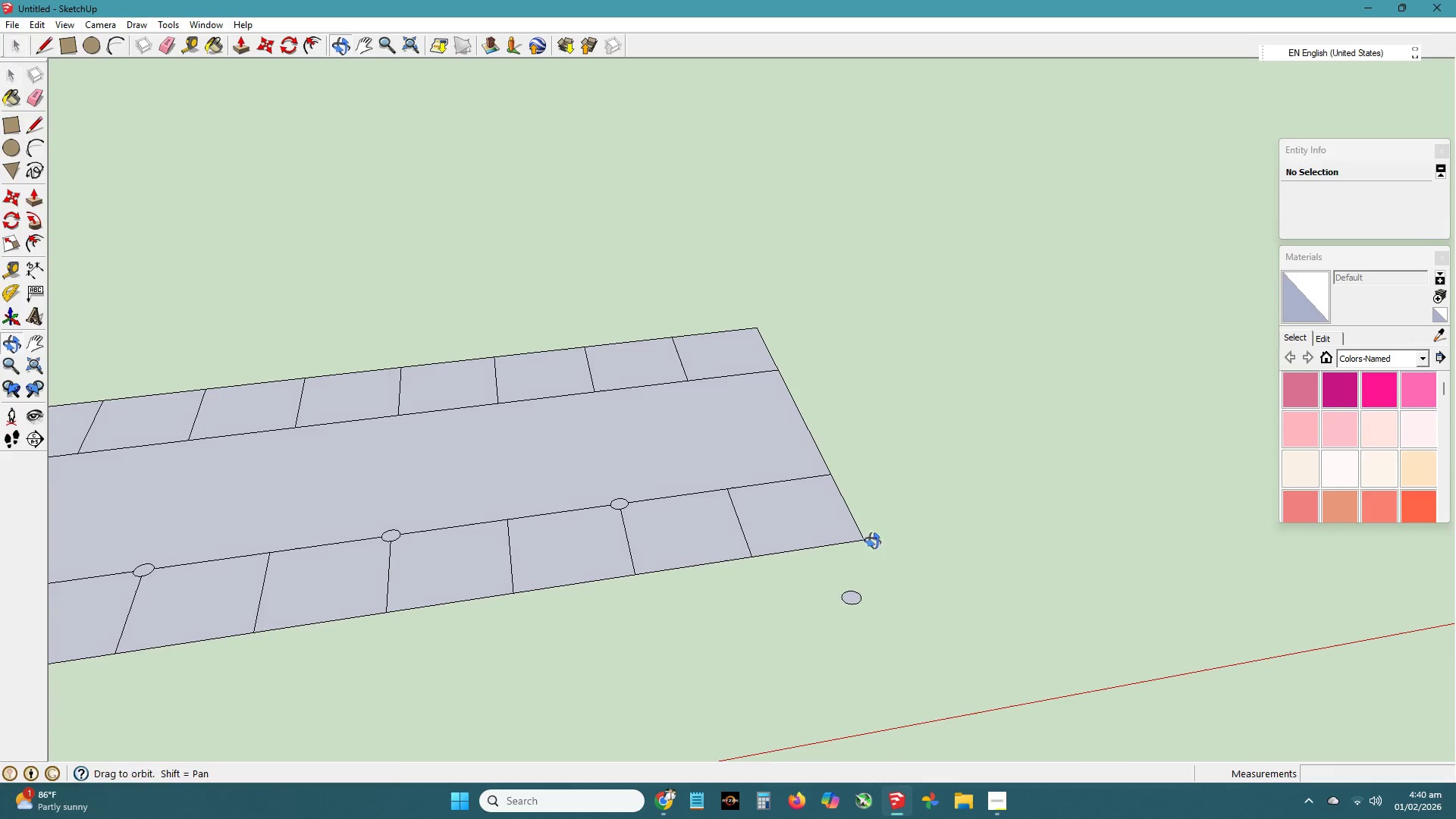 
scroll: coordinate [842, 591], scroll_direction: up, amount: 12.0
 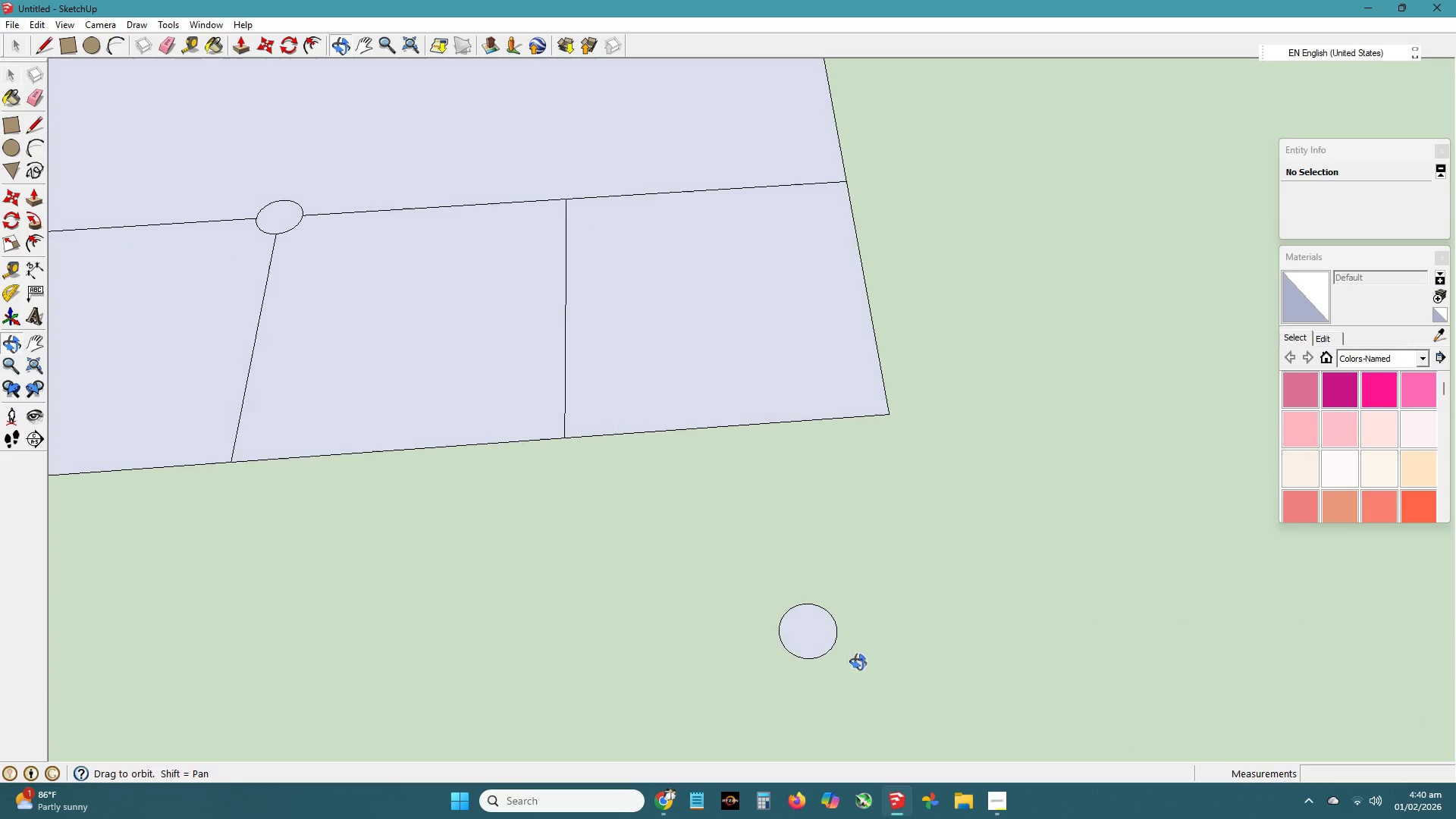 
type(hl)
 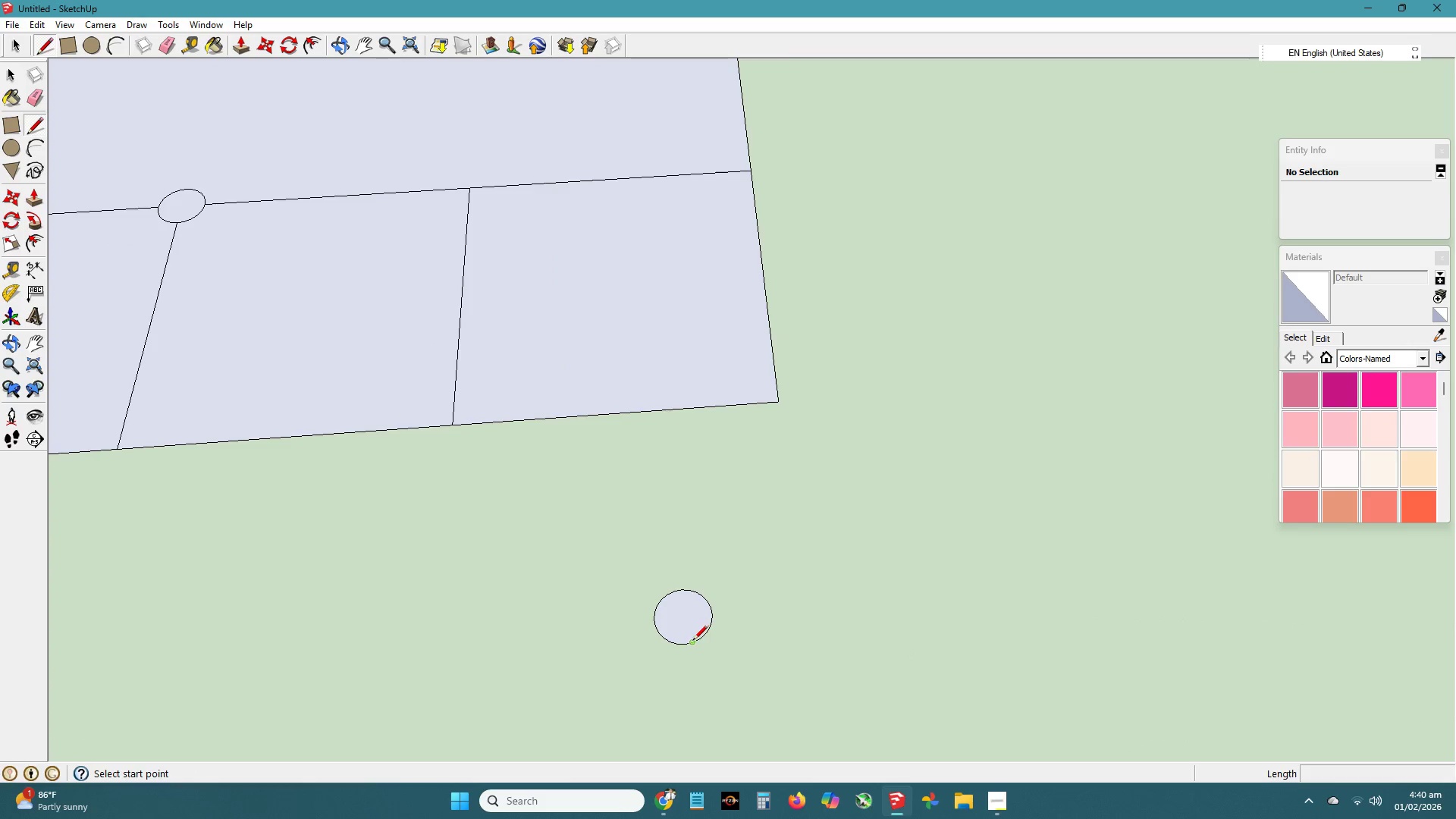 
left_click_drag(start_coordinate=[854, 659], to_coordinate=[727, 645])
 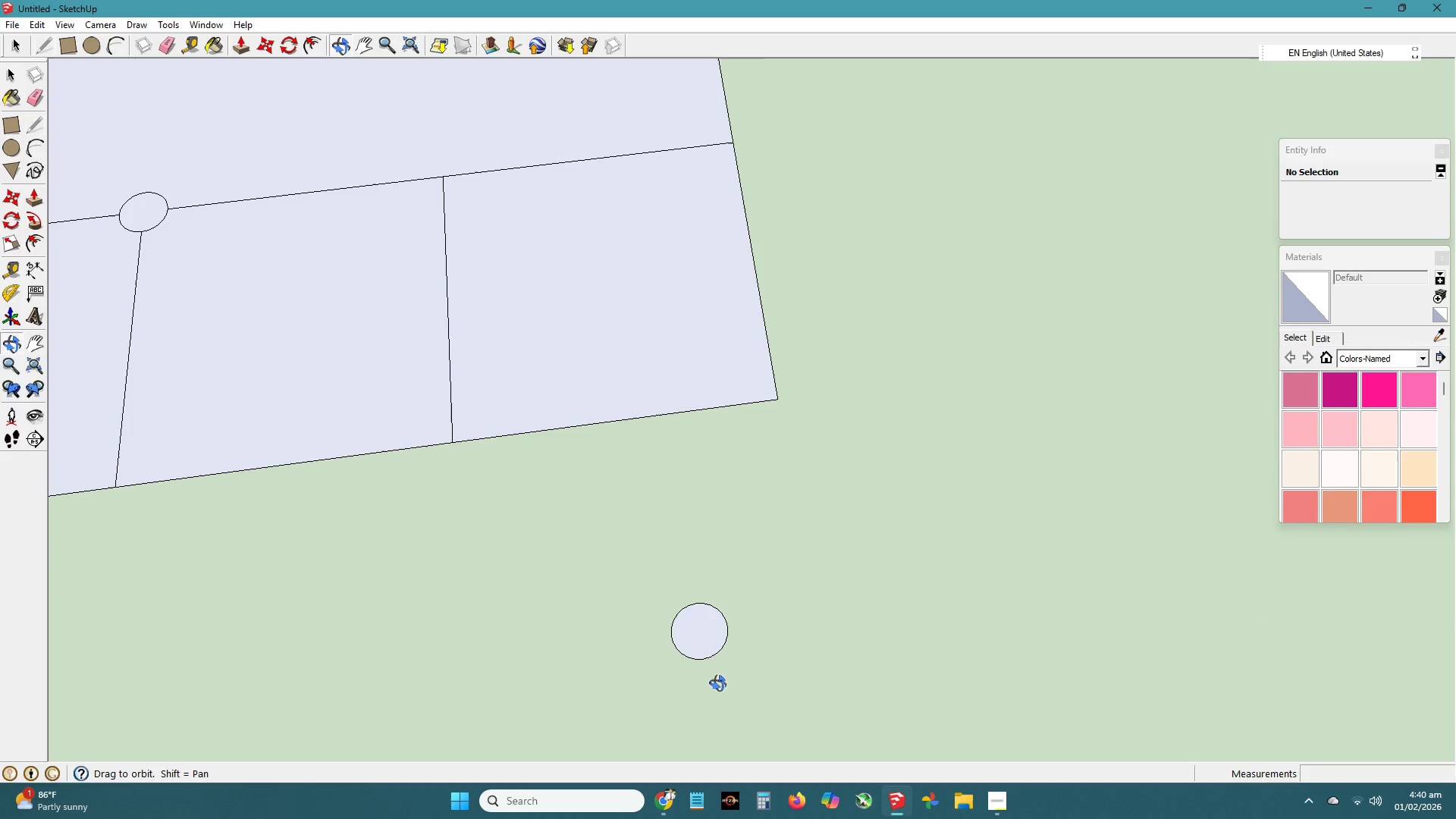 
left_click([698, 631])
 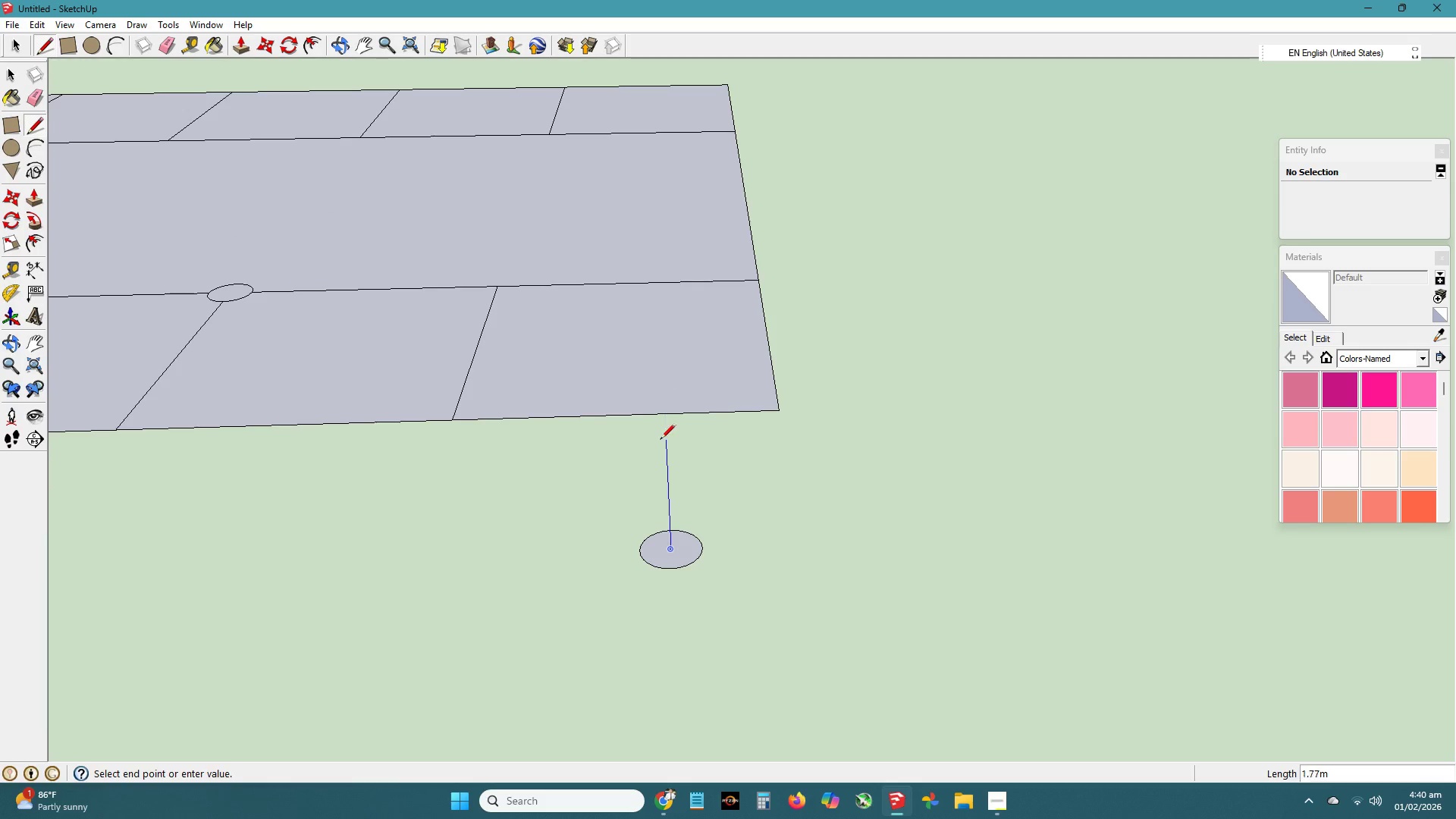 
scroll: coordinate [679, 536], scroll_direction: up, amount: 24.0
 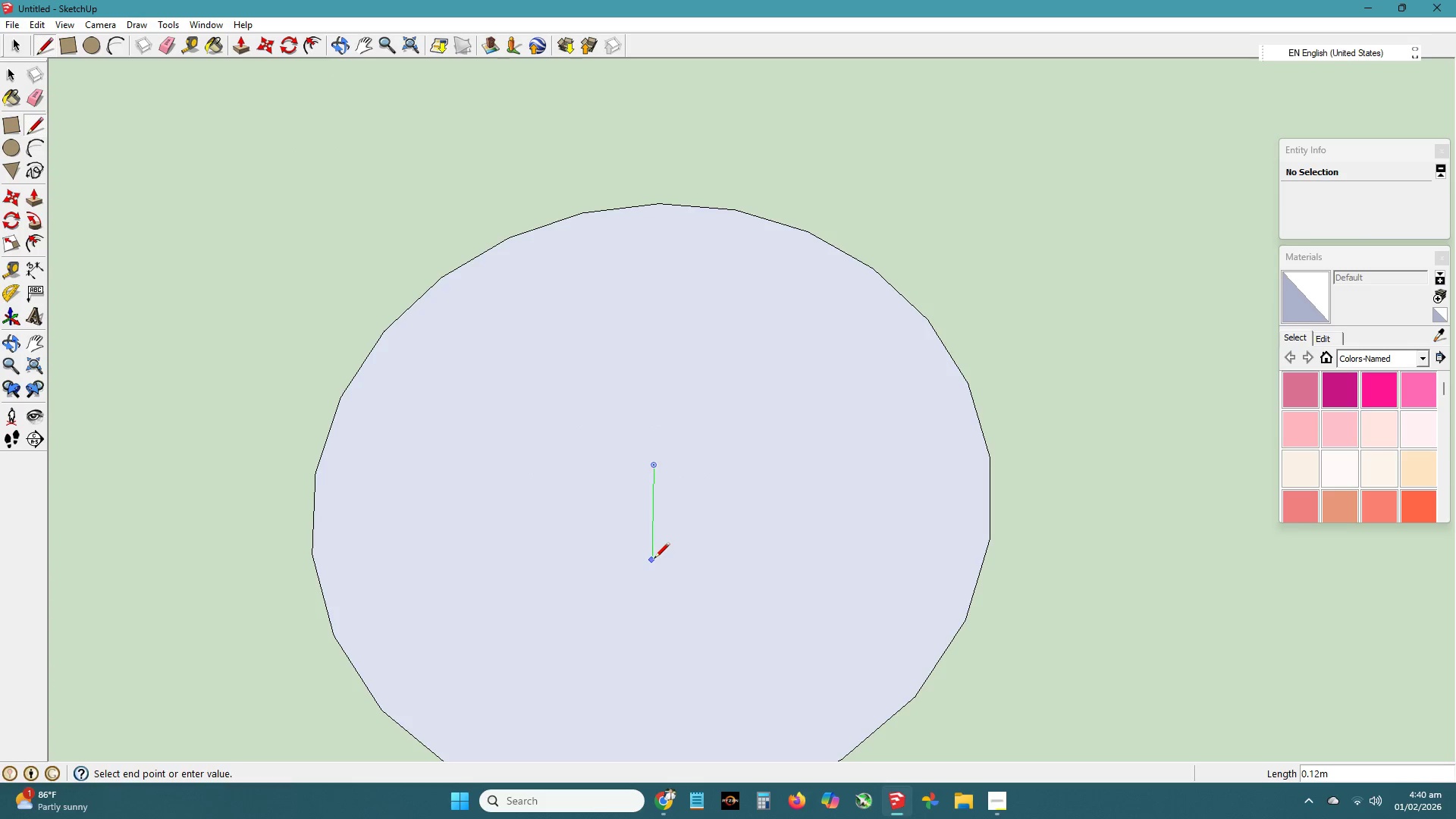 
left_click([654, 559])
 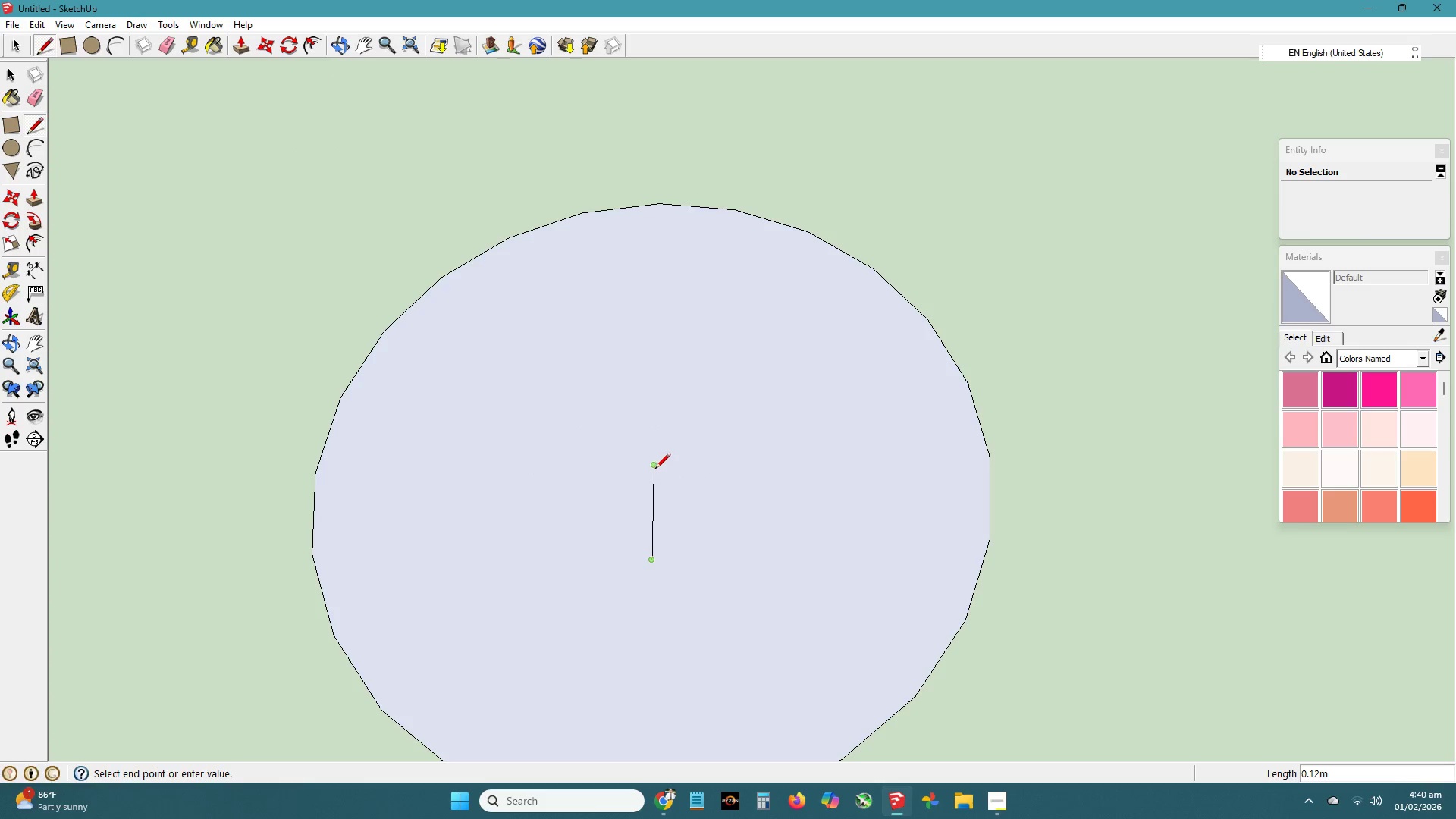 
left_click([654, 469])
 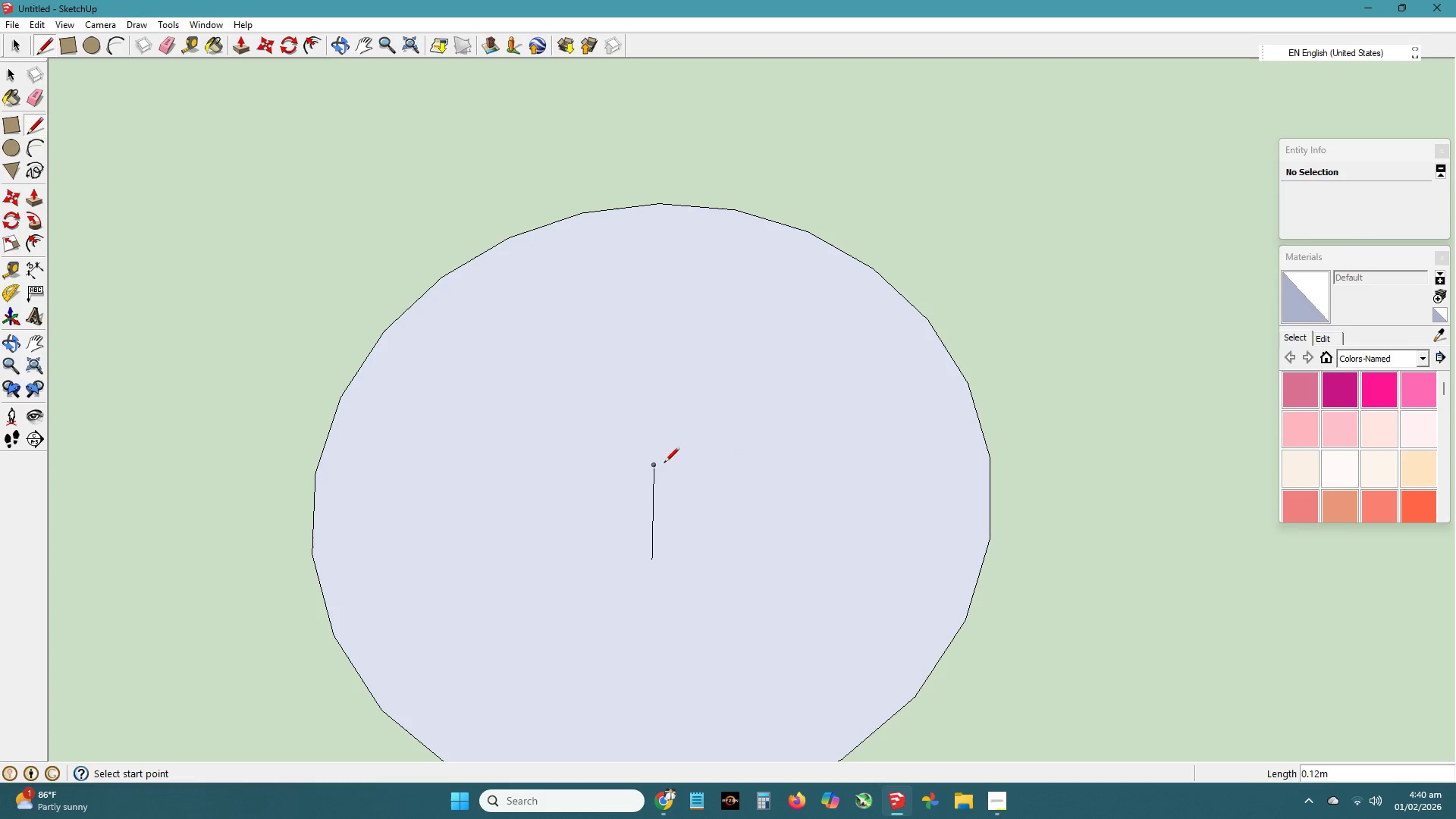 
left_click([655, 464])
 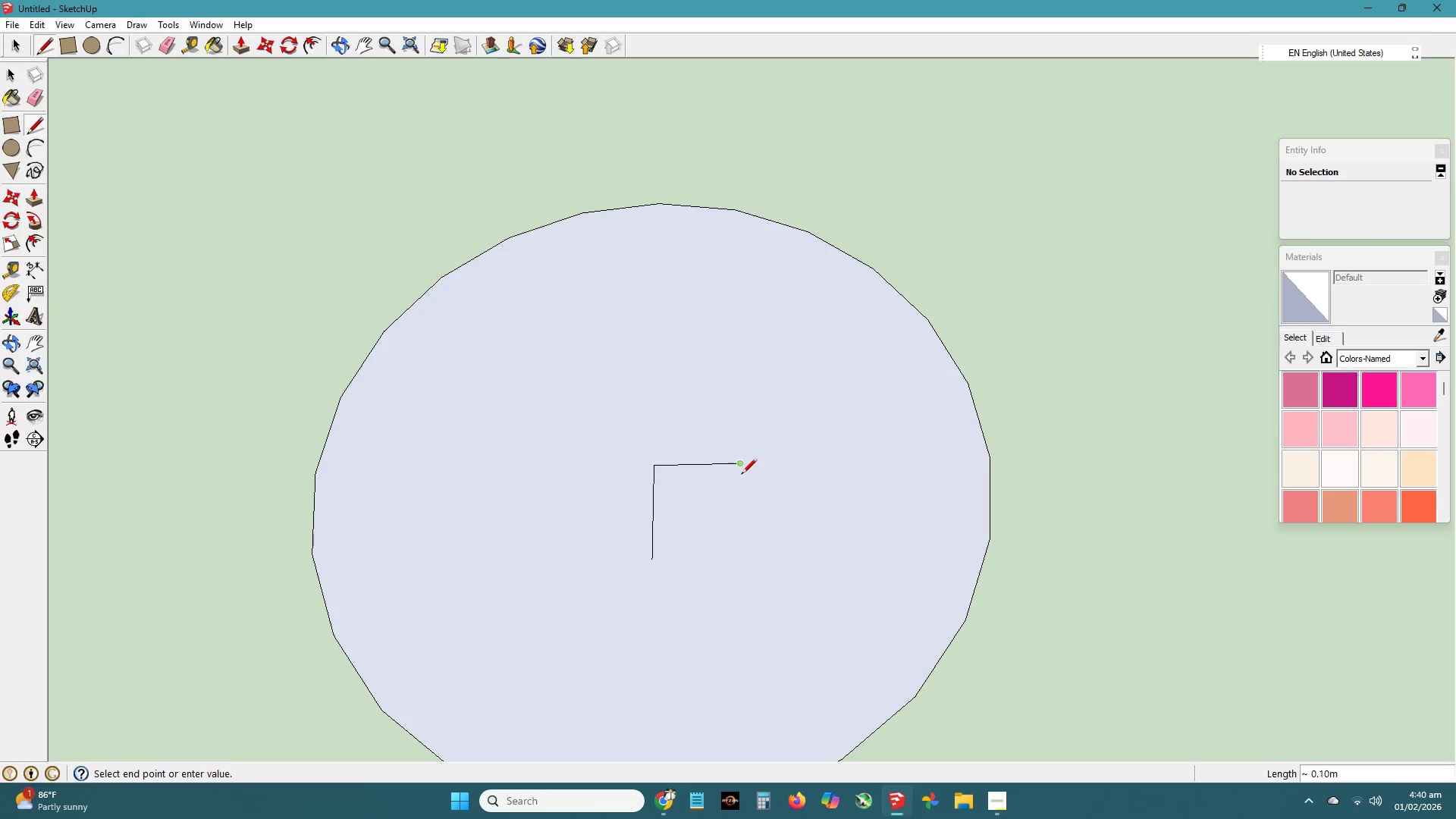 
left_click([741, 475])
 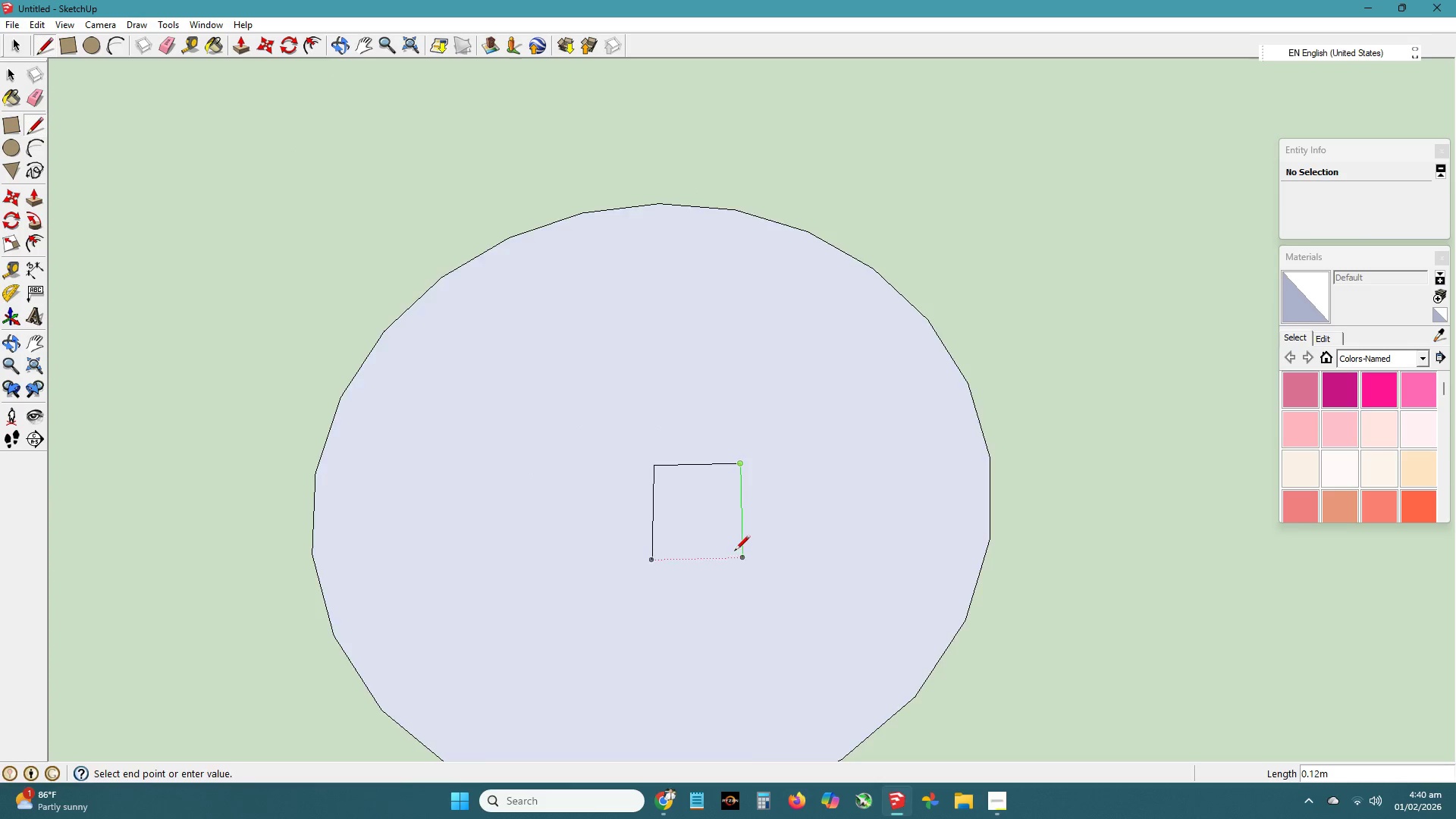 
type(ht)
 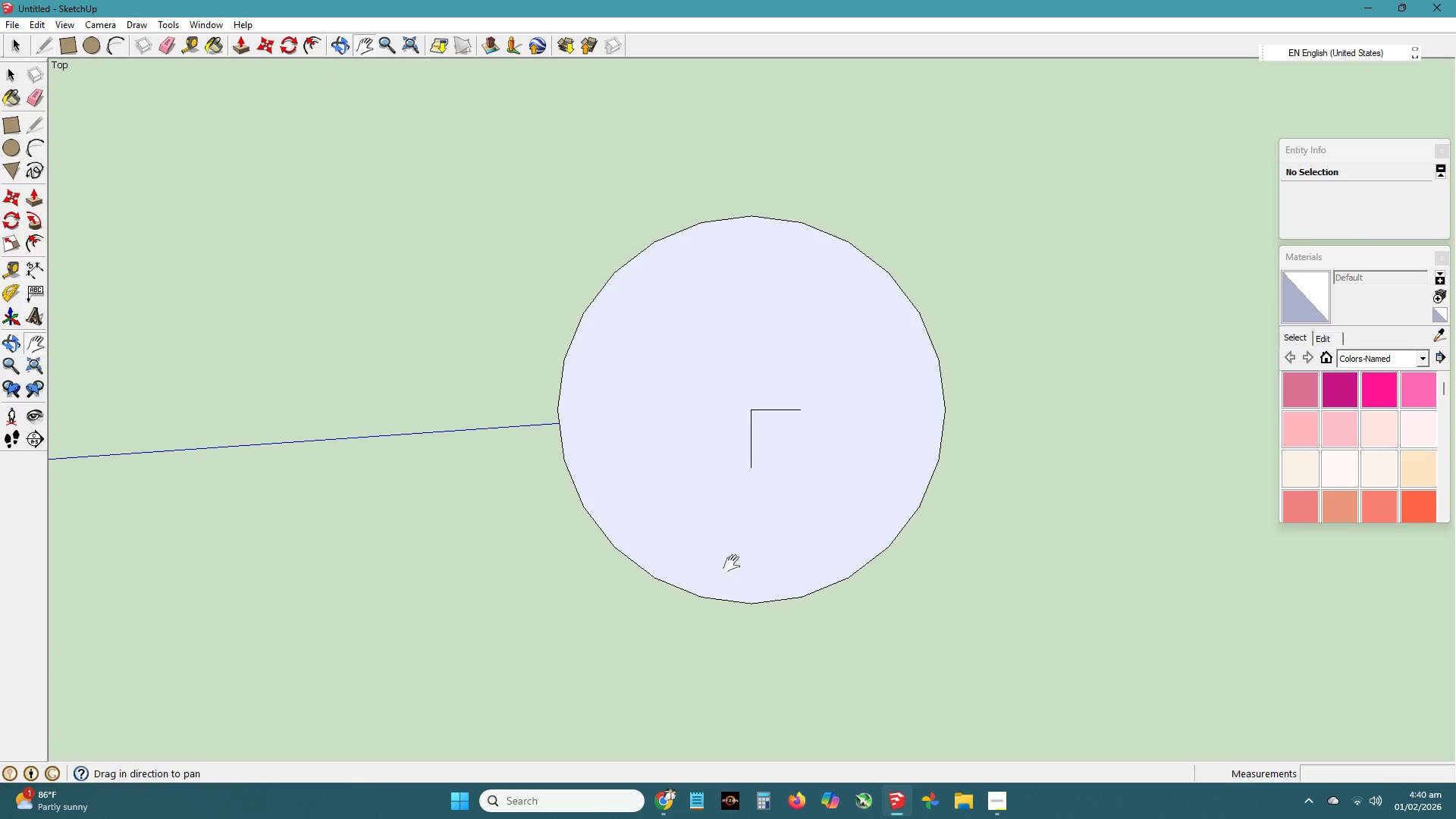 
scroll: coordinate [733, 565], scroll_direction: down, amount: 18.0
 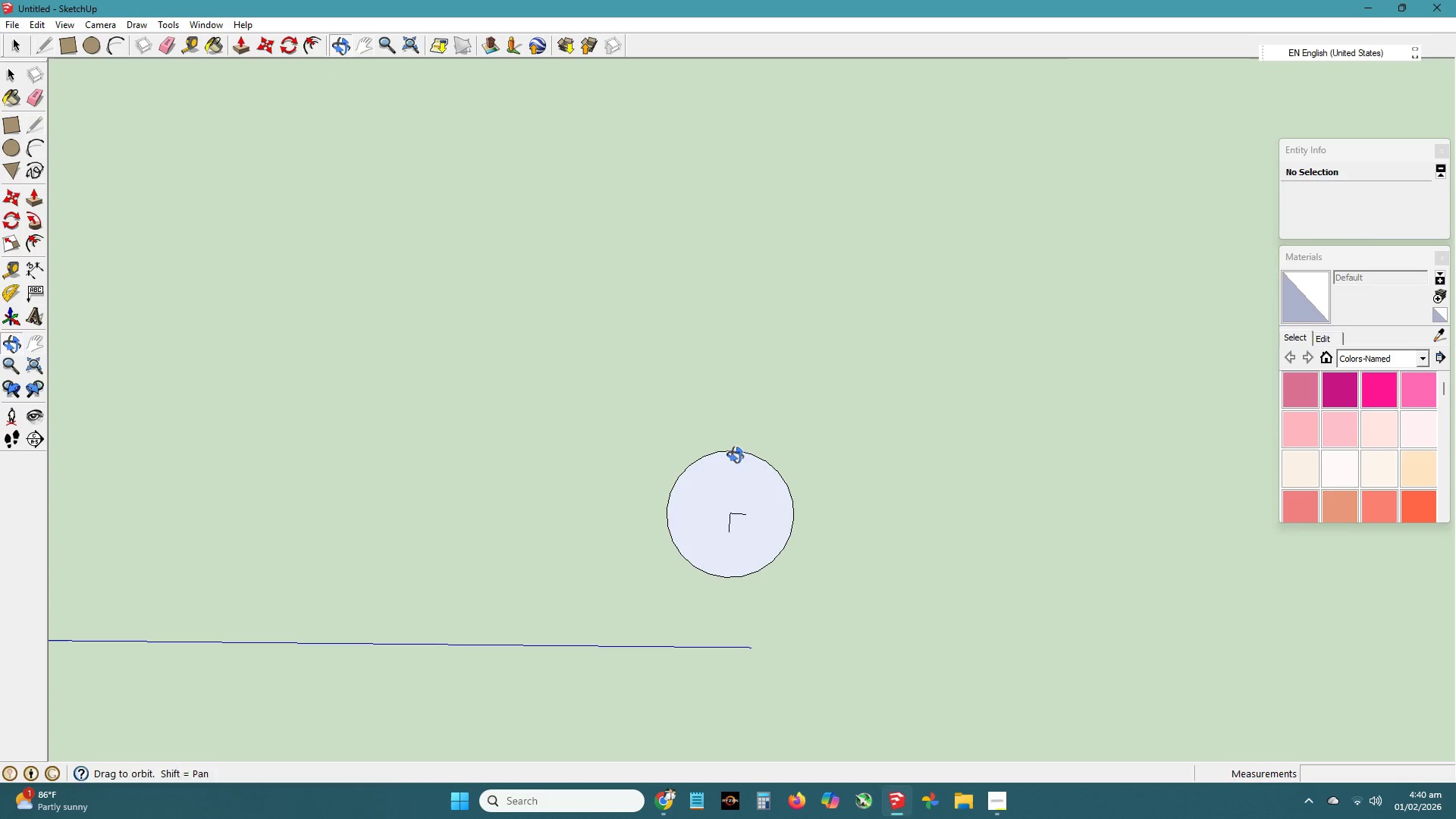 
key(Space)
 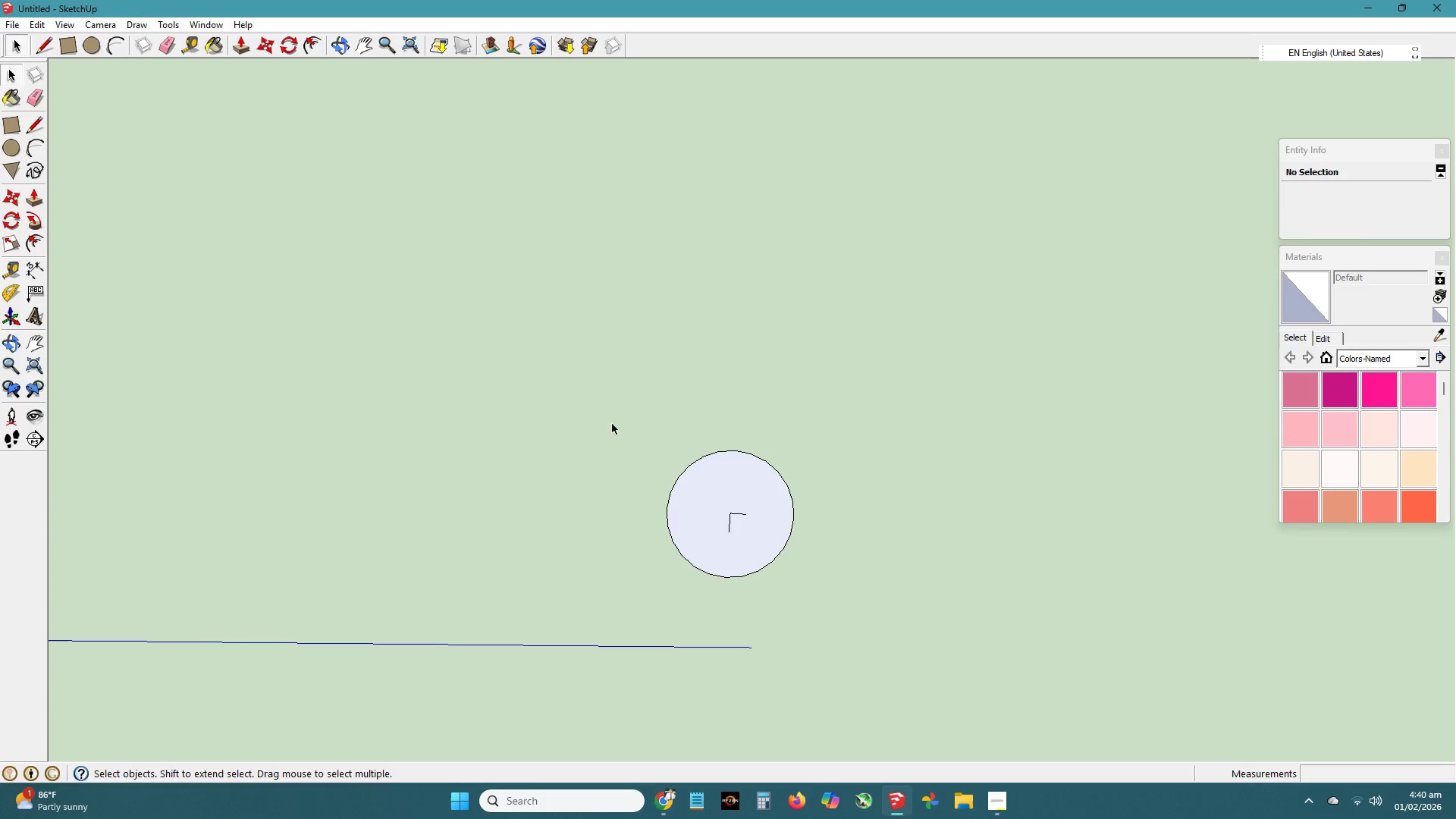 
left_click_drag(start_coordinate=[597, 414], to_coordinate=[884, 618])
 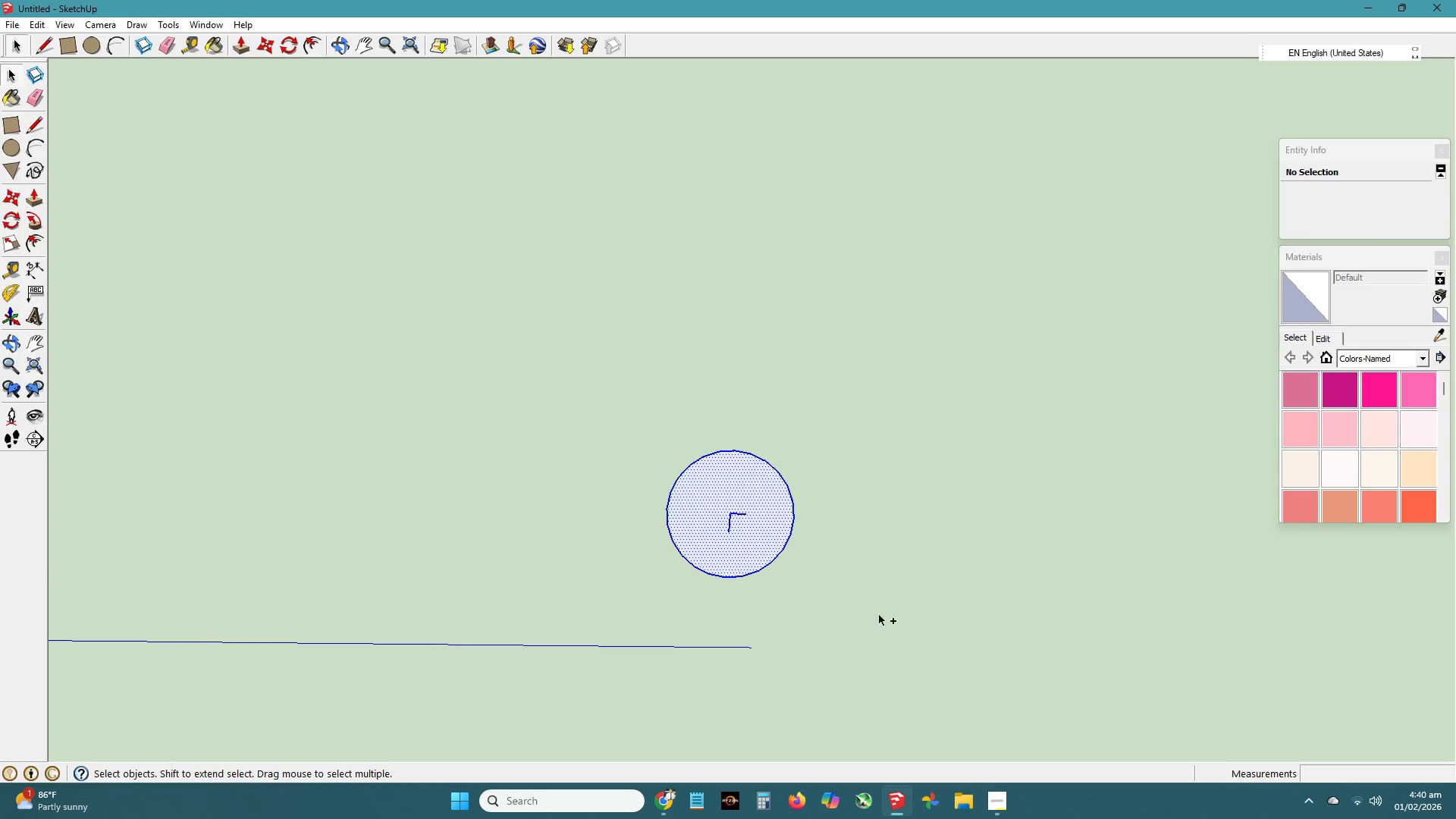 
key(Control+C)
 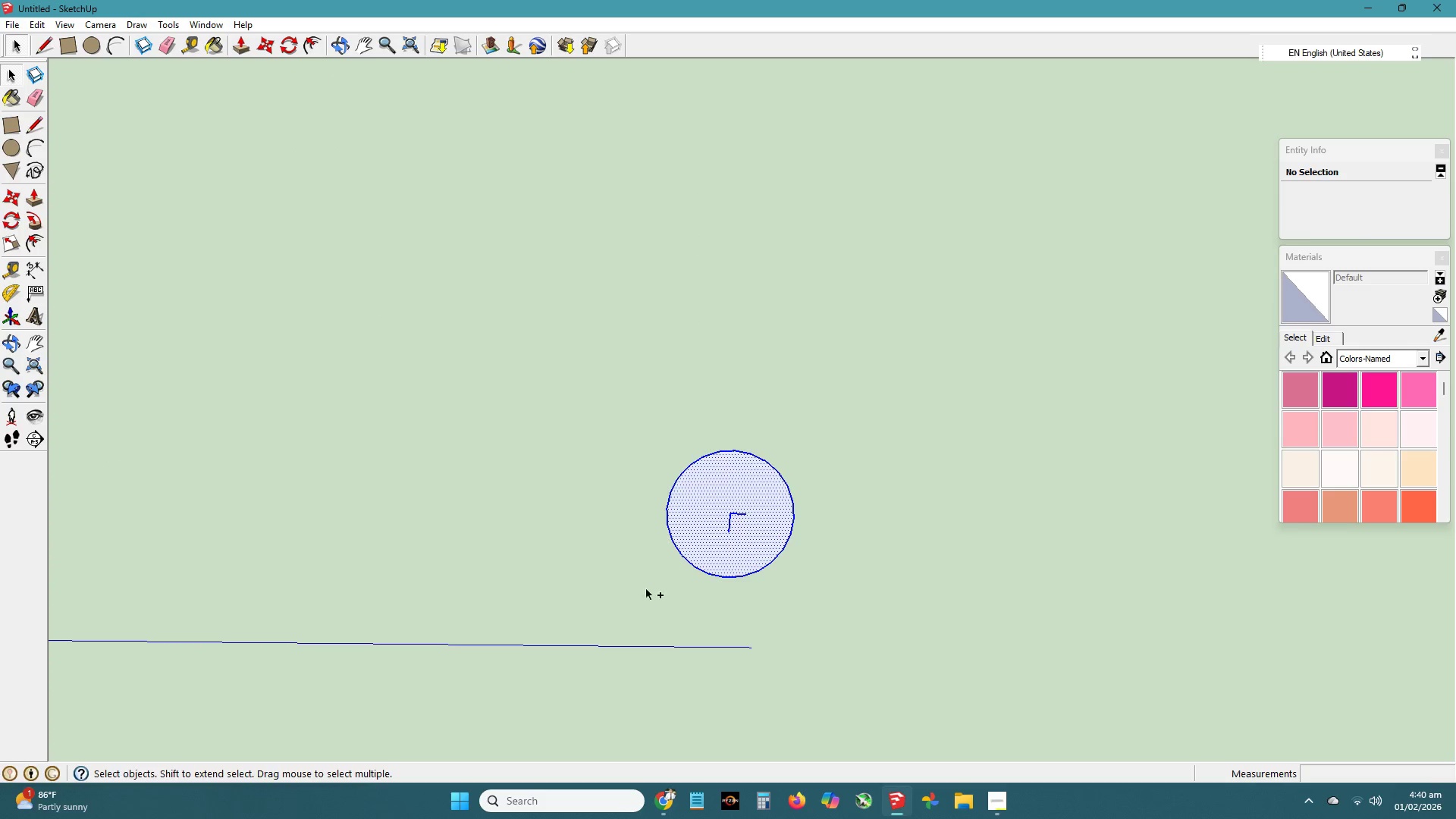 
key(Control+V)
 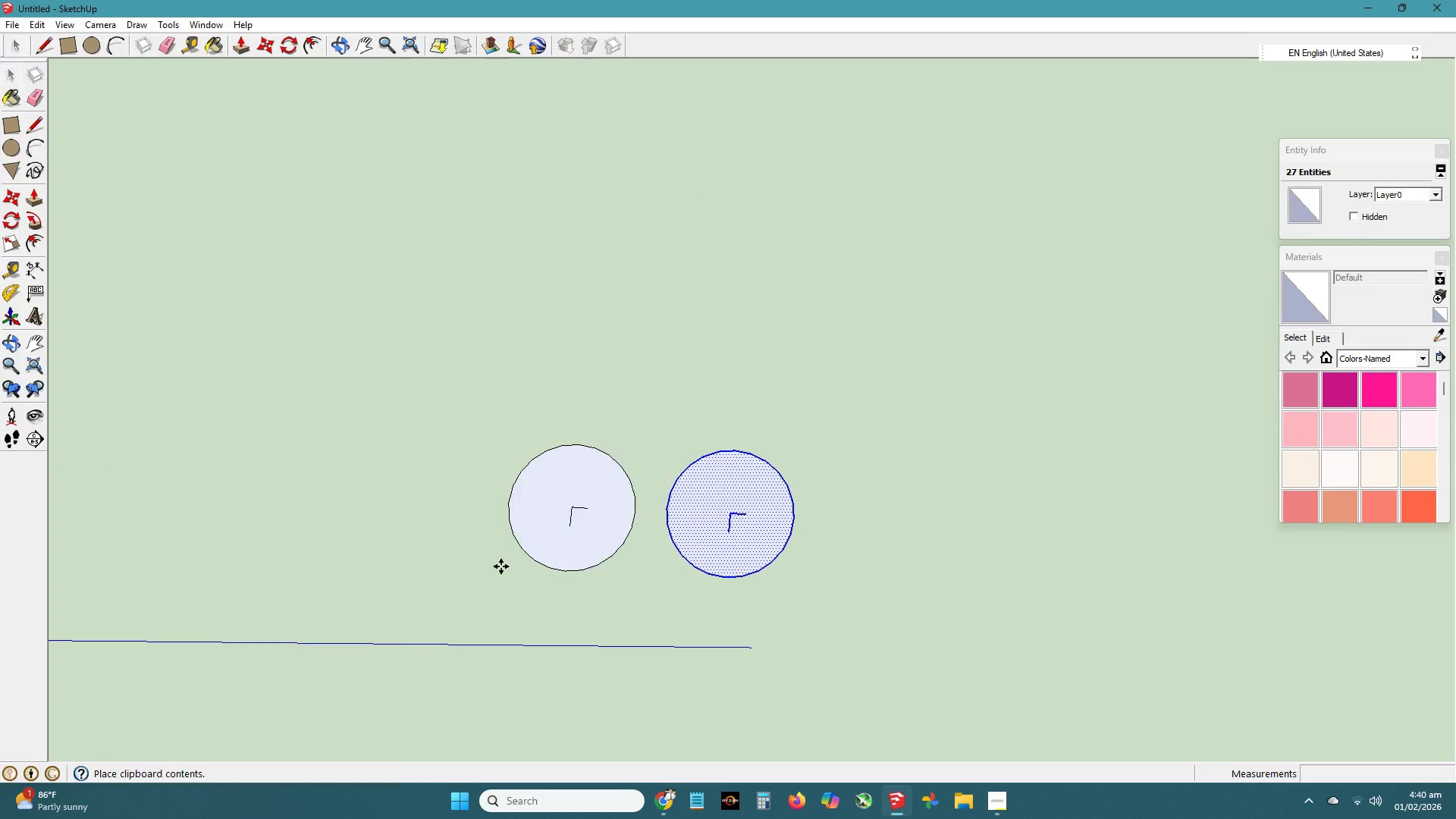 
left_click([501, 566])
 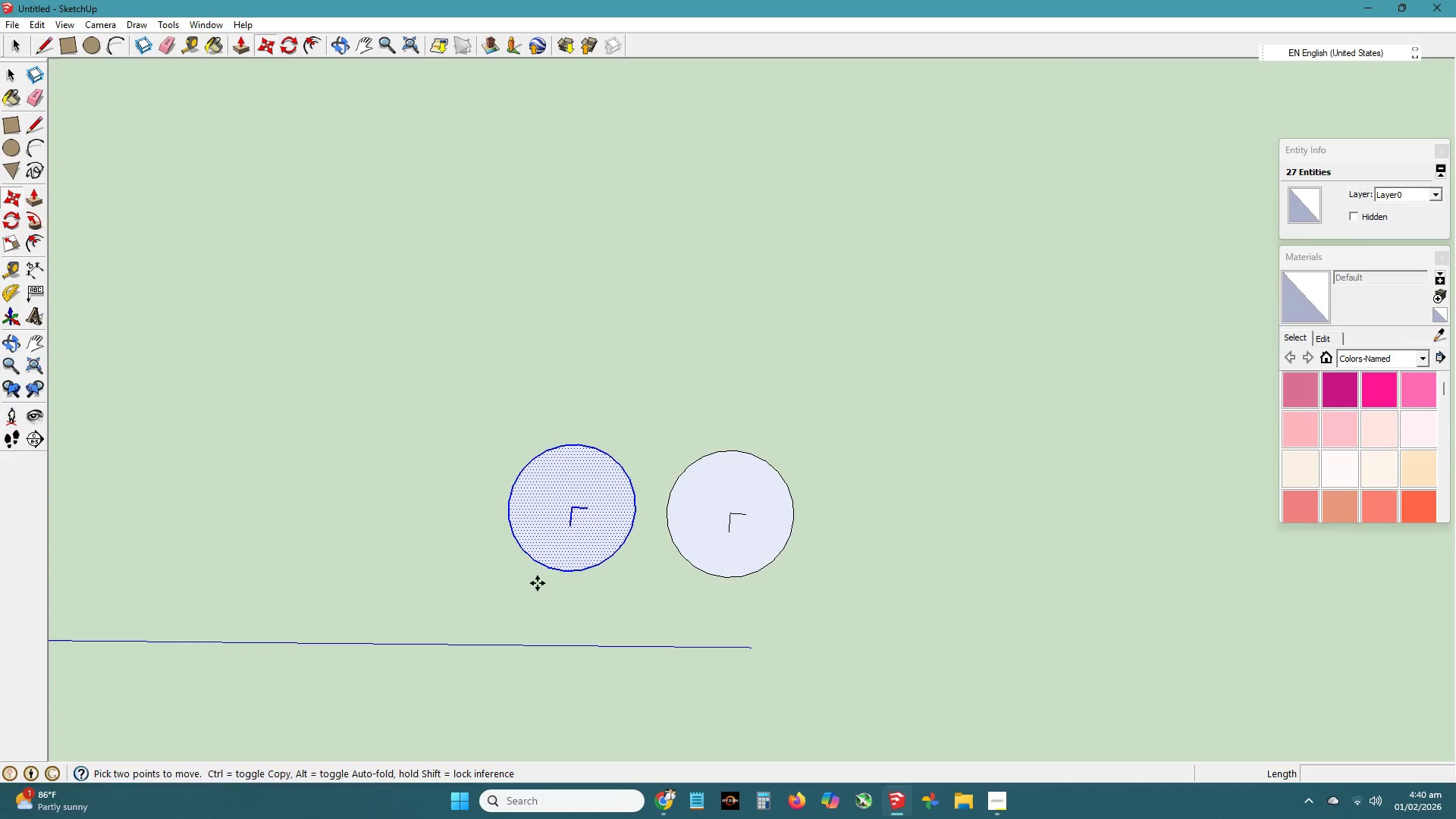 
key(Space)
 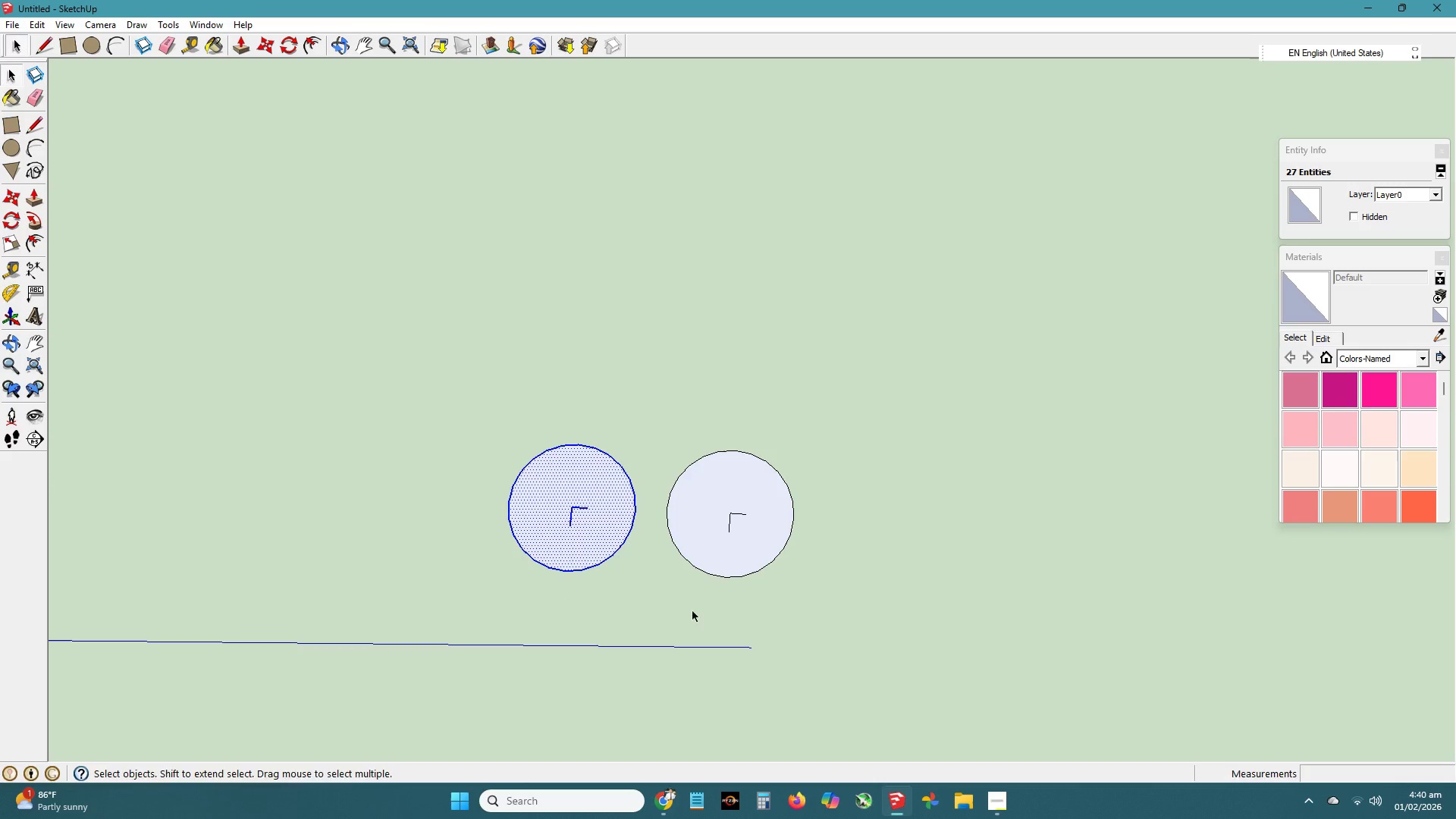 
key(H)
 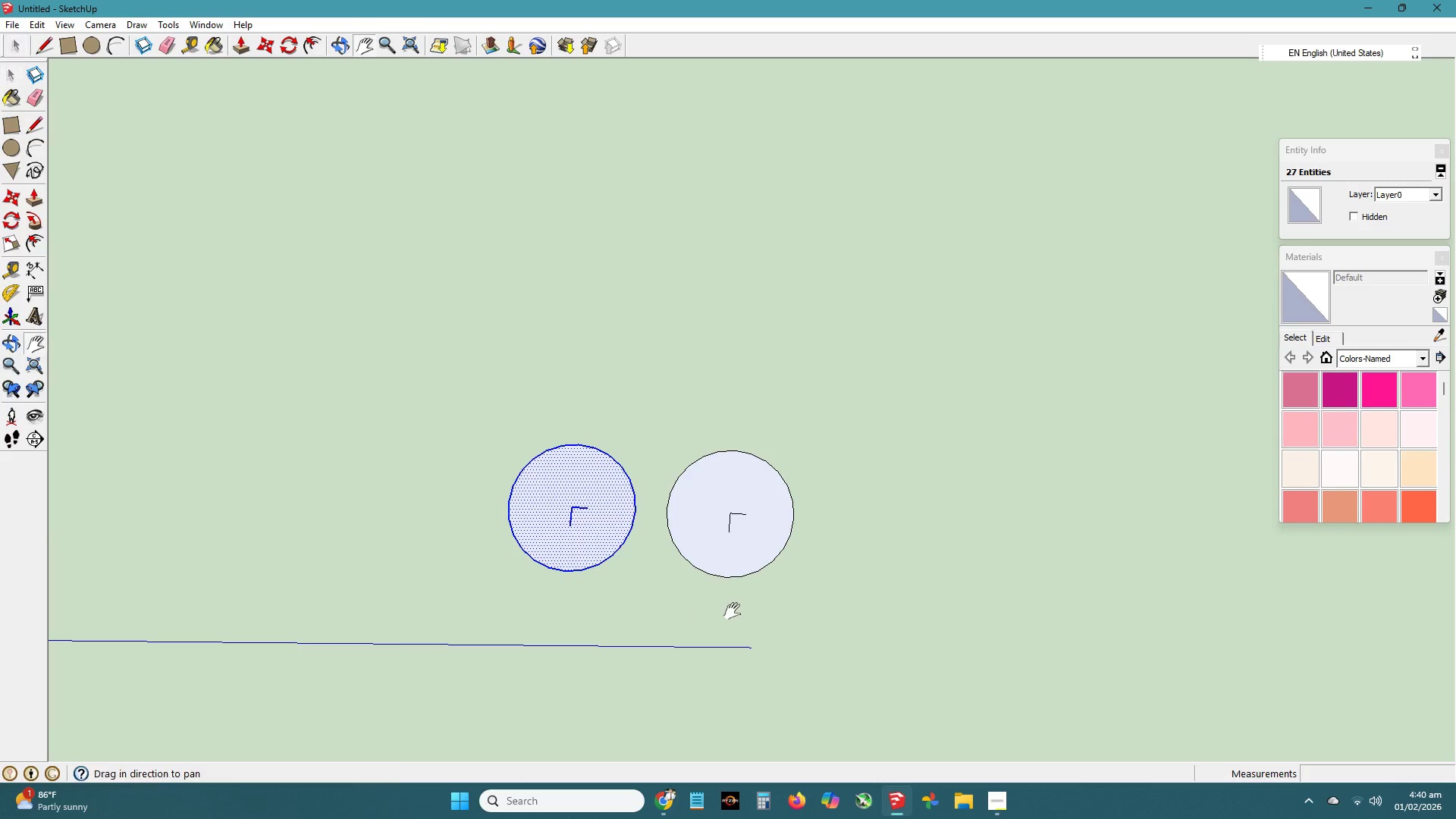 
left_click([734, 611])
 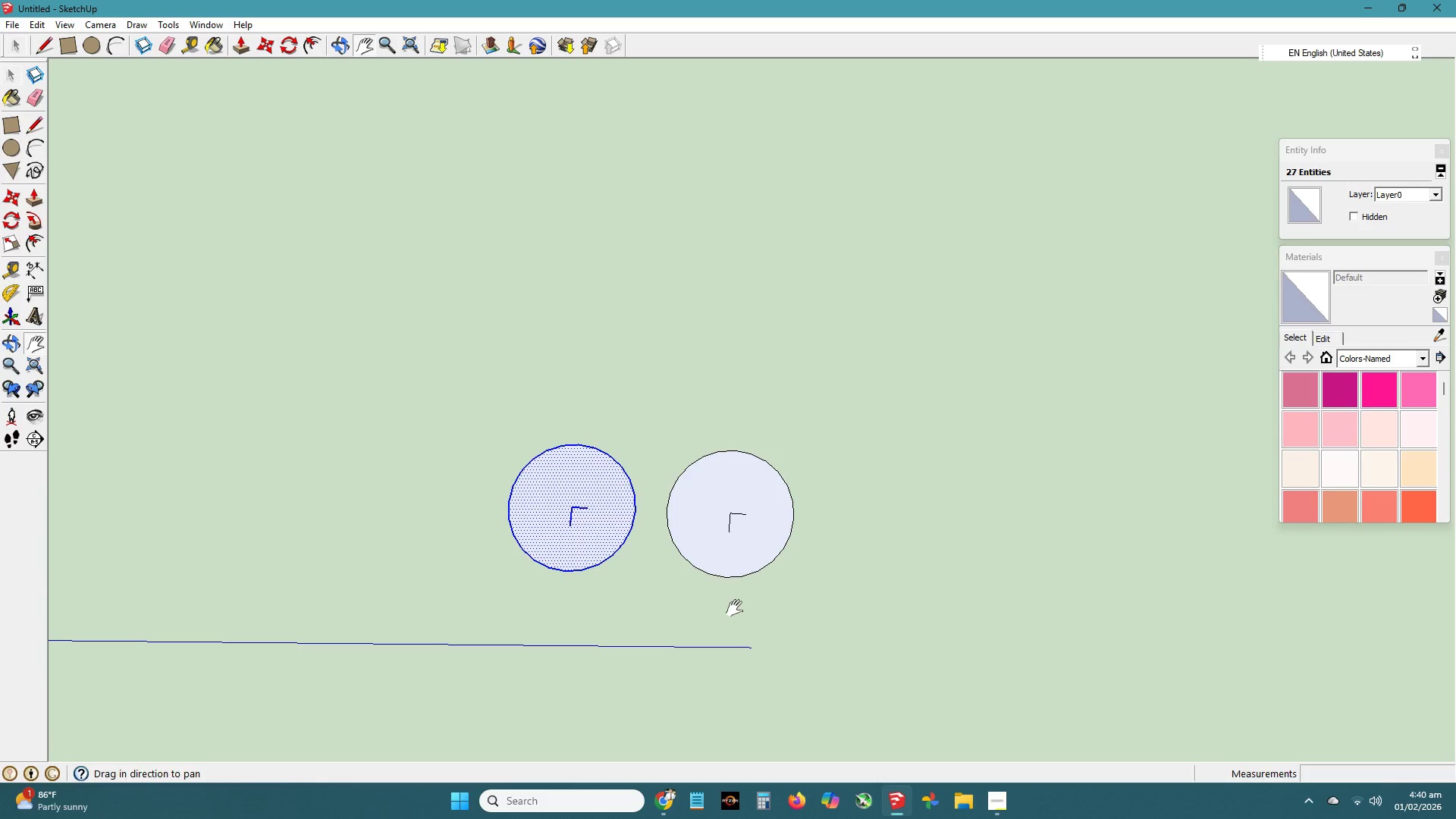 
key(Space)
 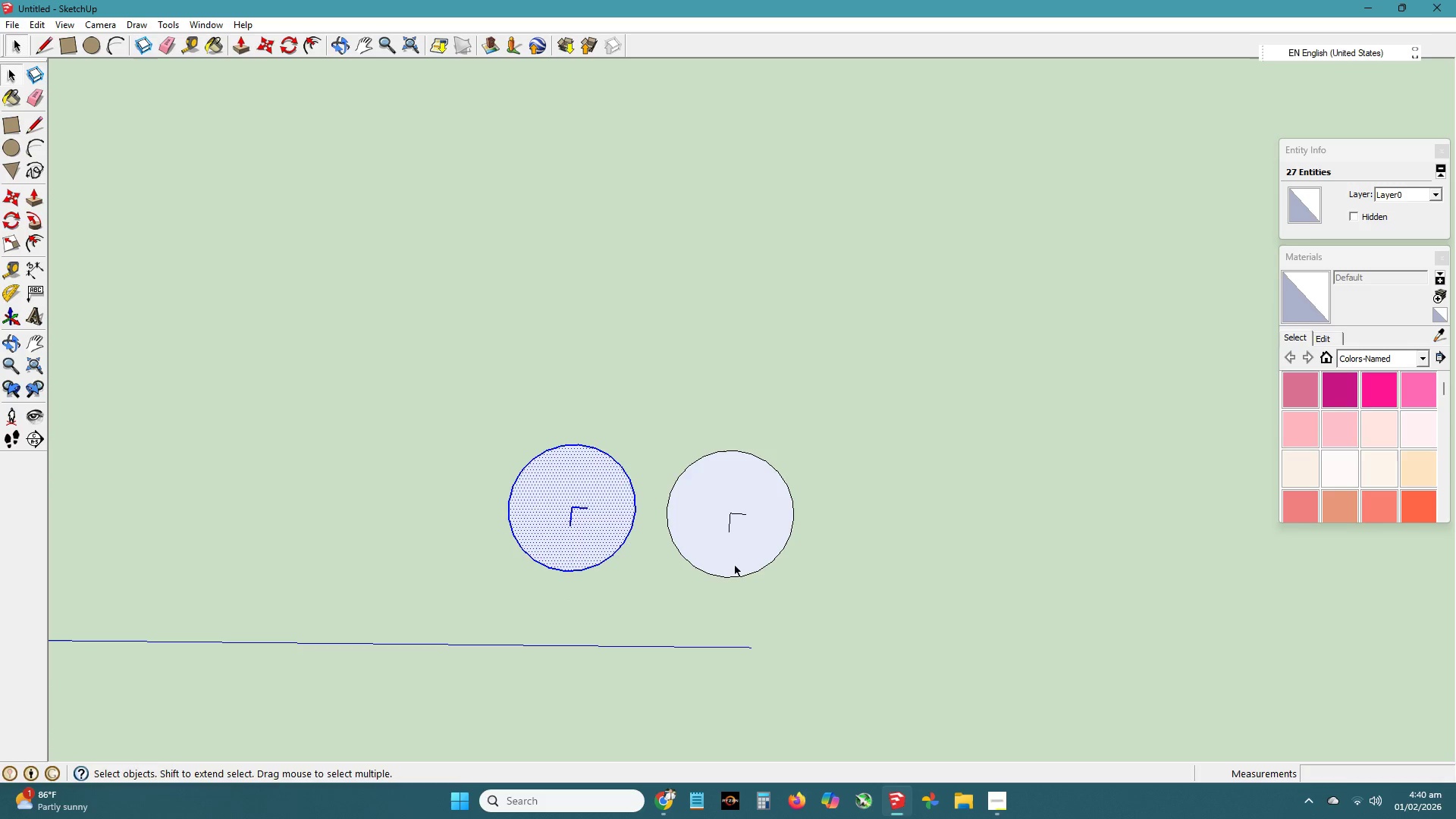 
key(E)
 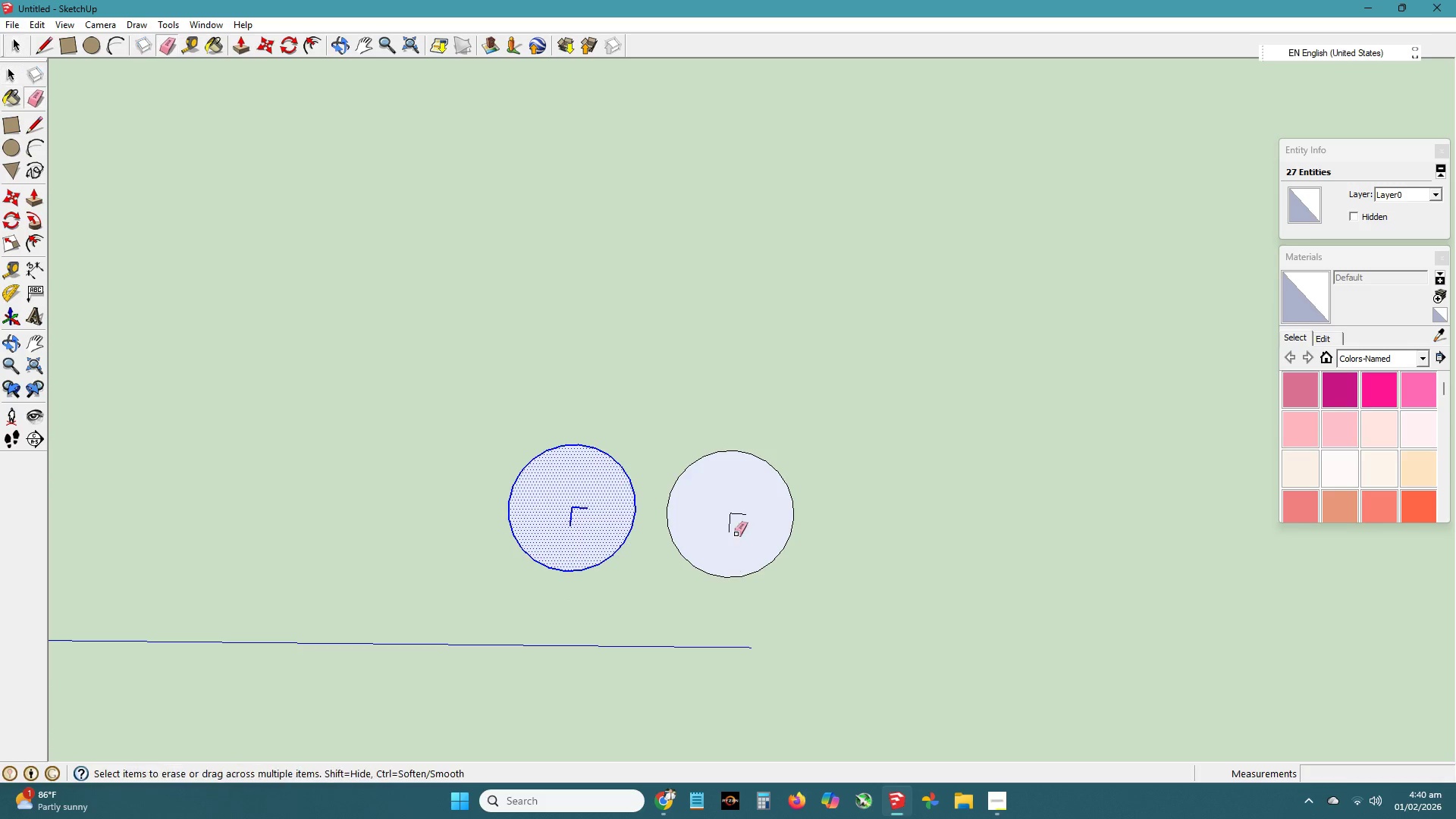 
left_click_drag(start_coordinate=[736, 534], to_coordinate=[737, 508])
 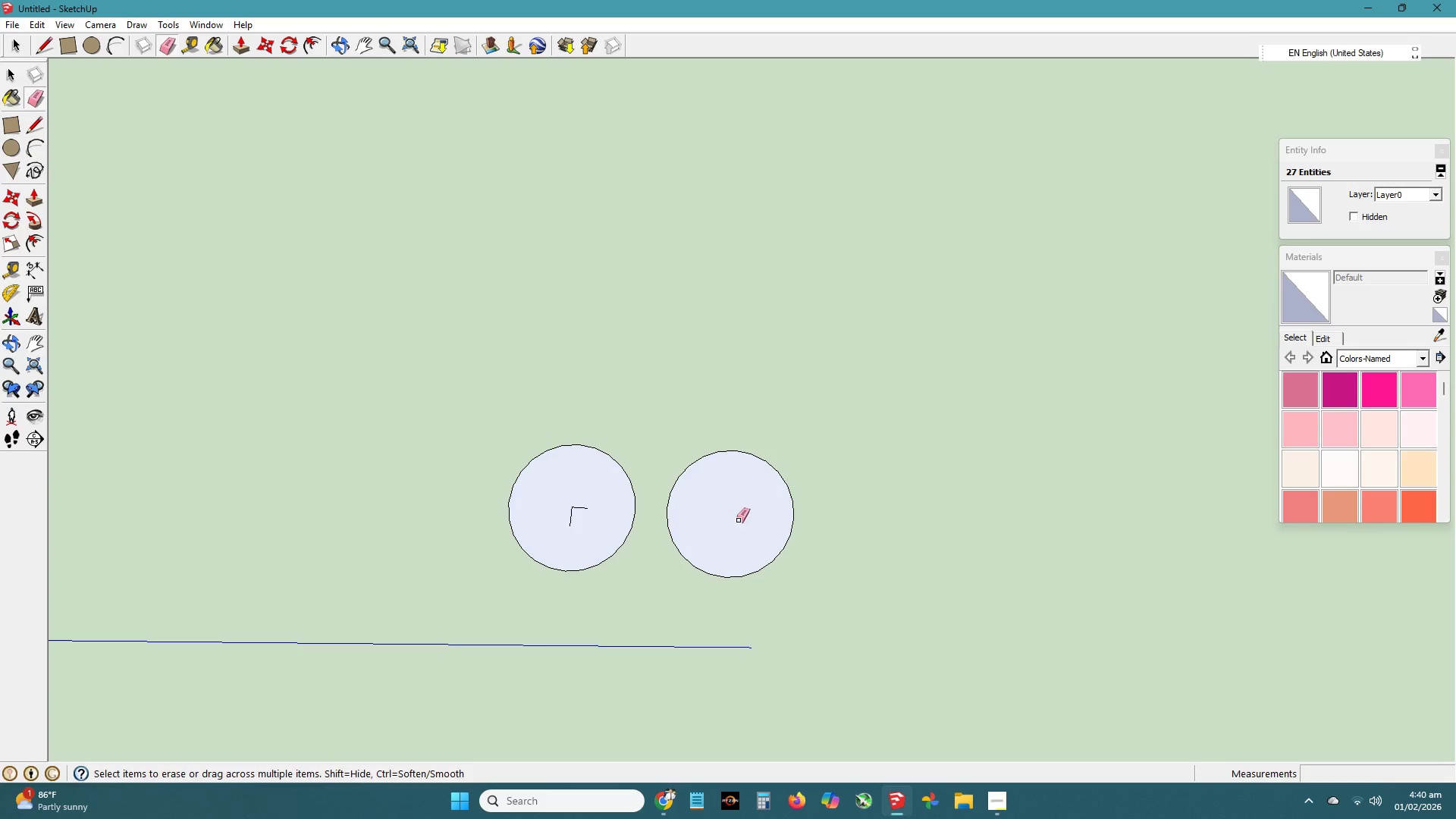 
key(Space)
 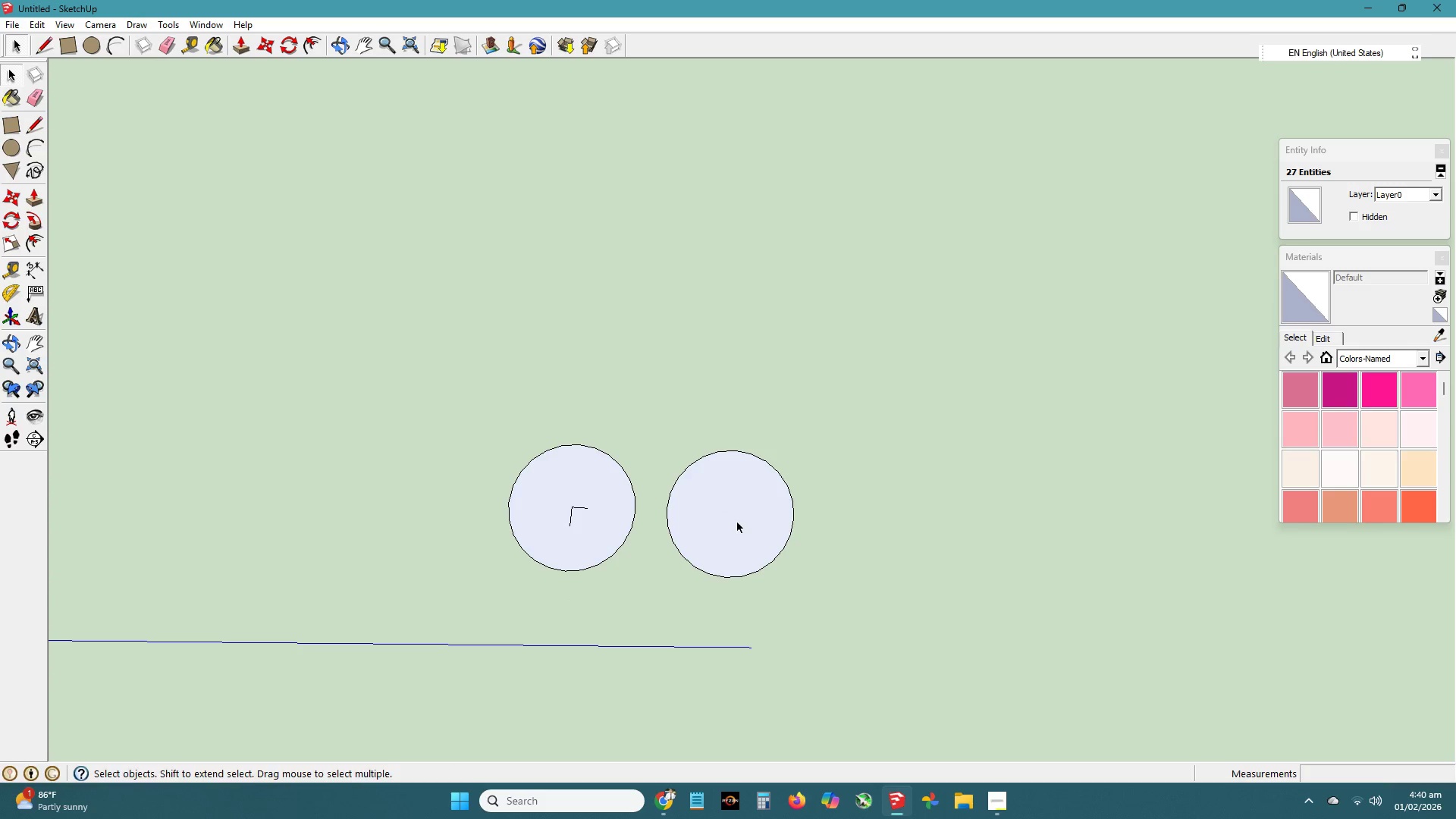 
left_click([738, 522])
 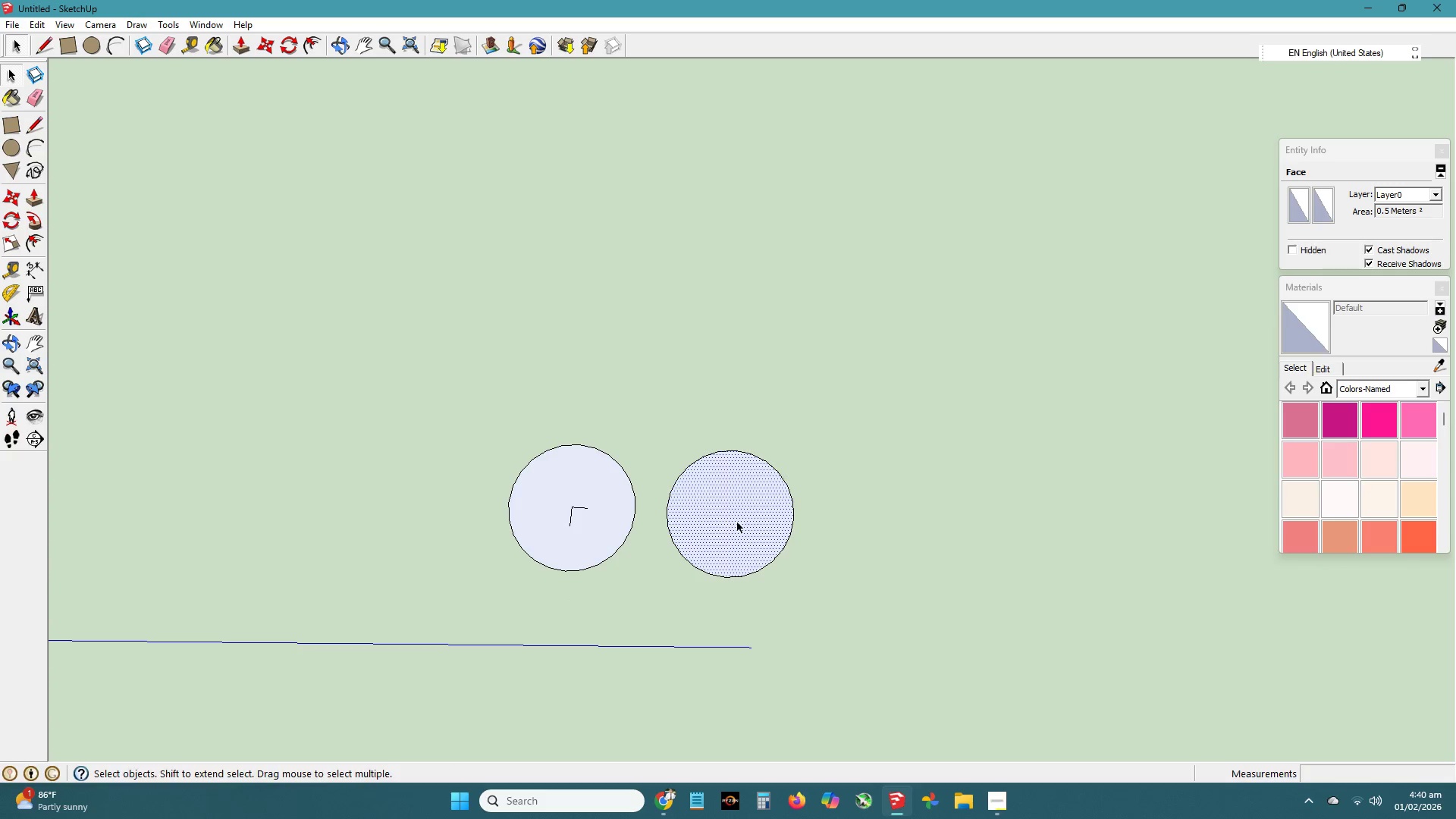 
key(P)
 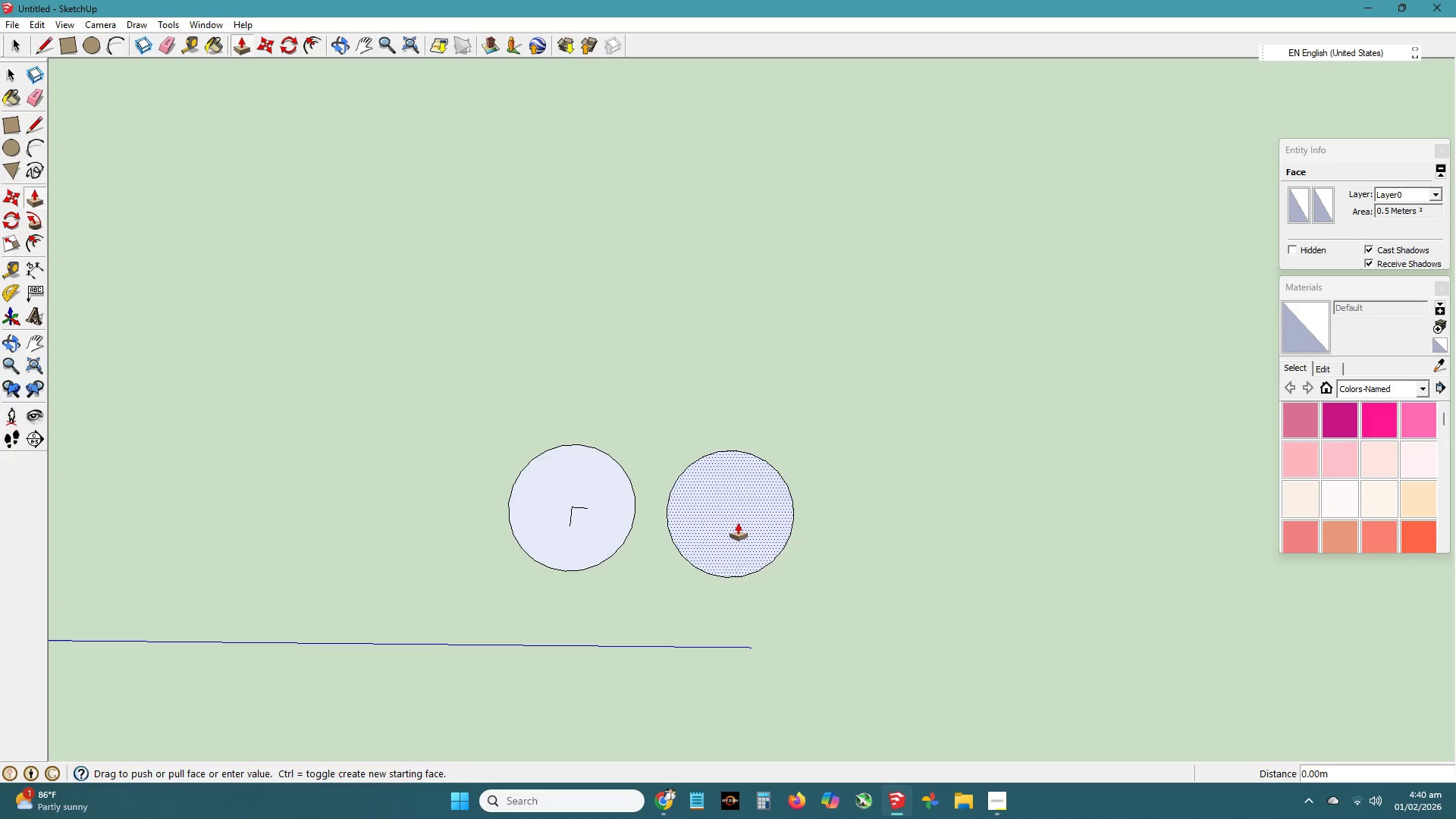 
left_click([738, 522])
 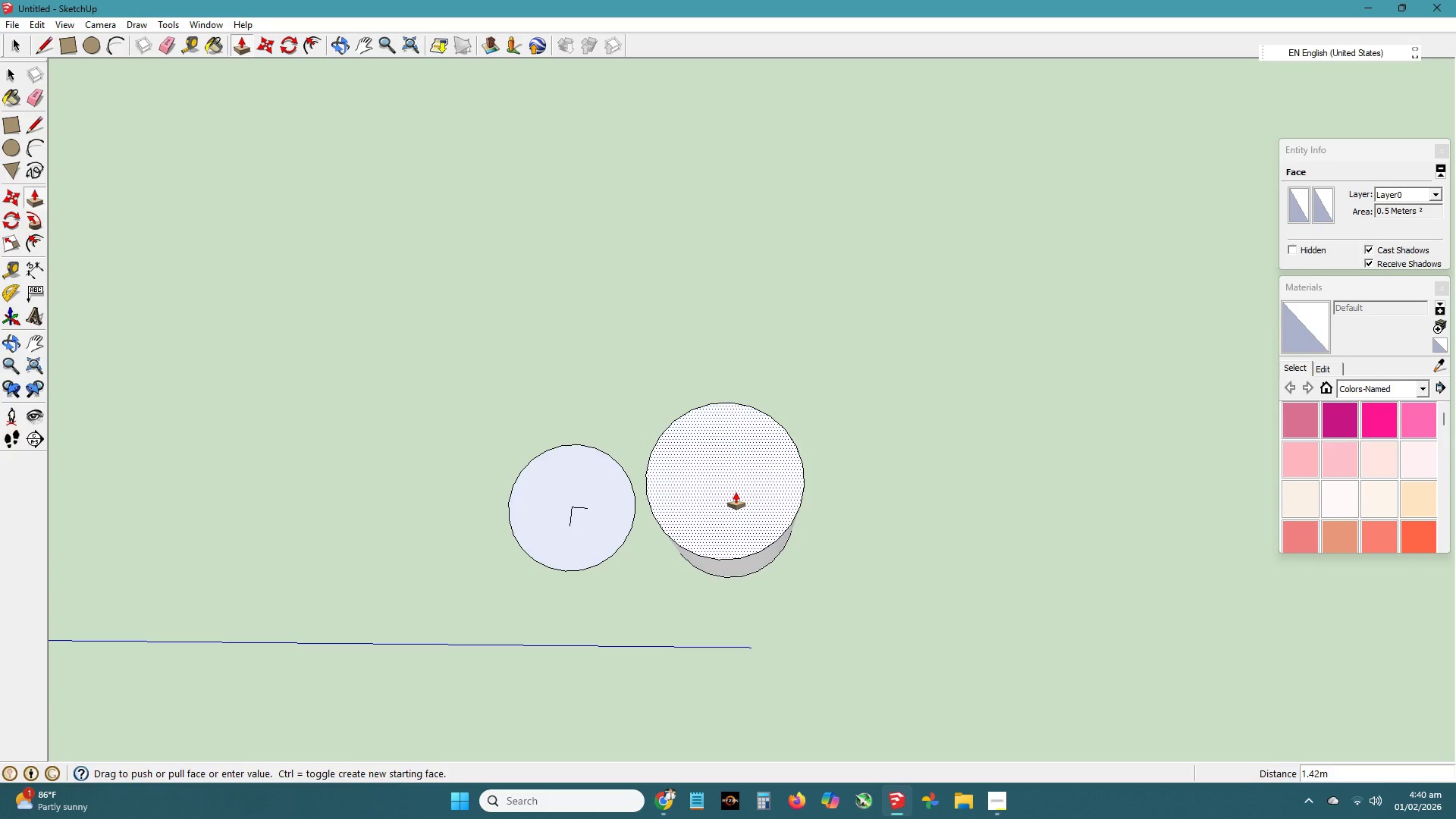 
type(10)
key(NumpadEnter)
type(hth)
 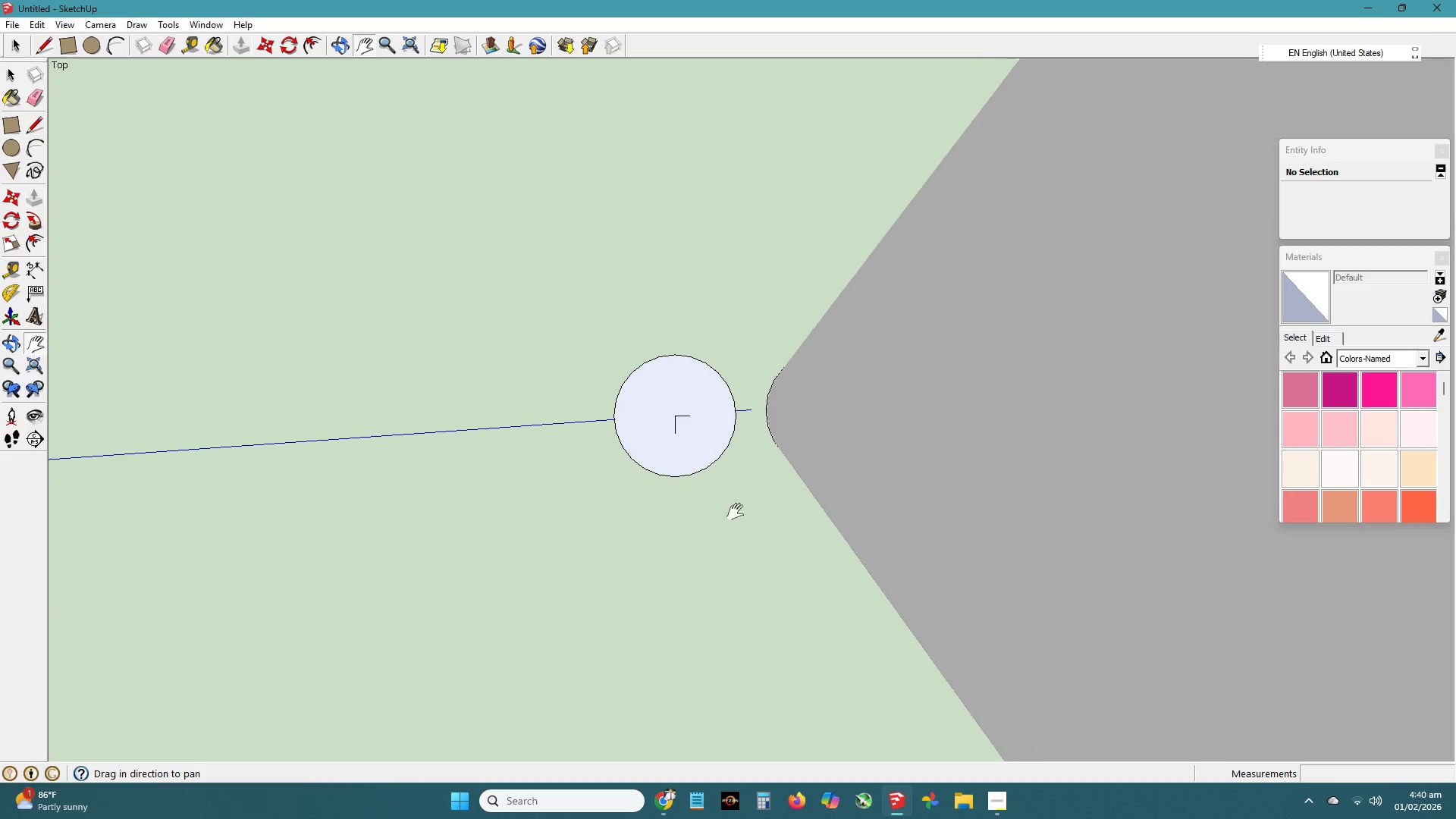 
scroll: coordinate [749, 522], scroll_direction: down, amount: 23.0
 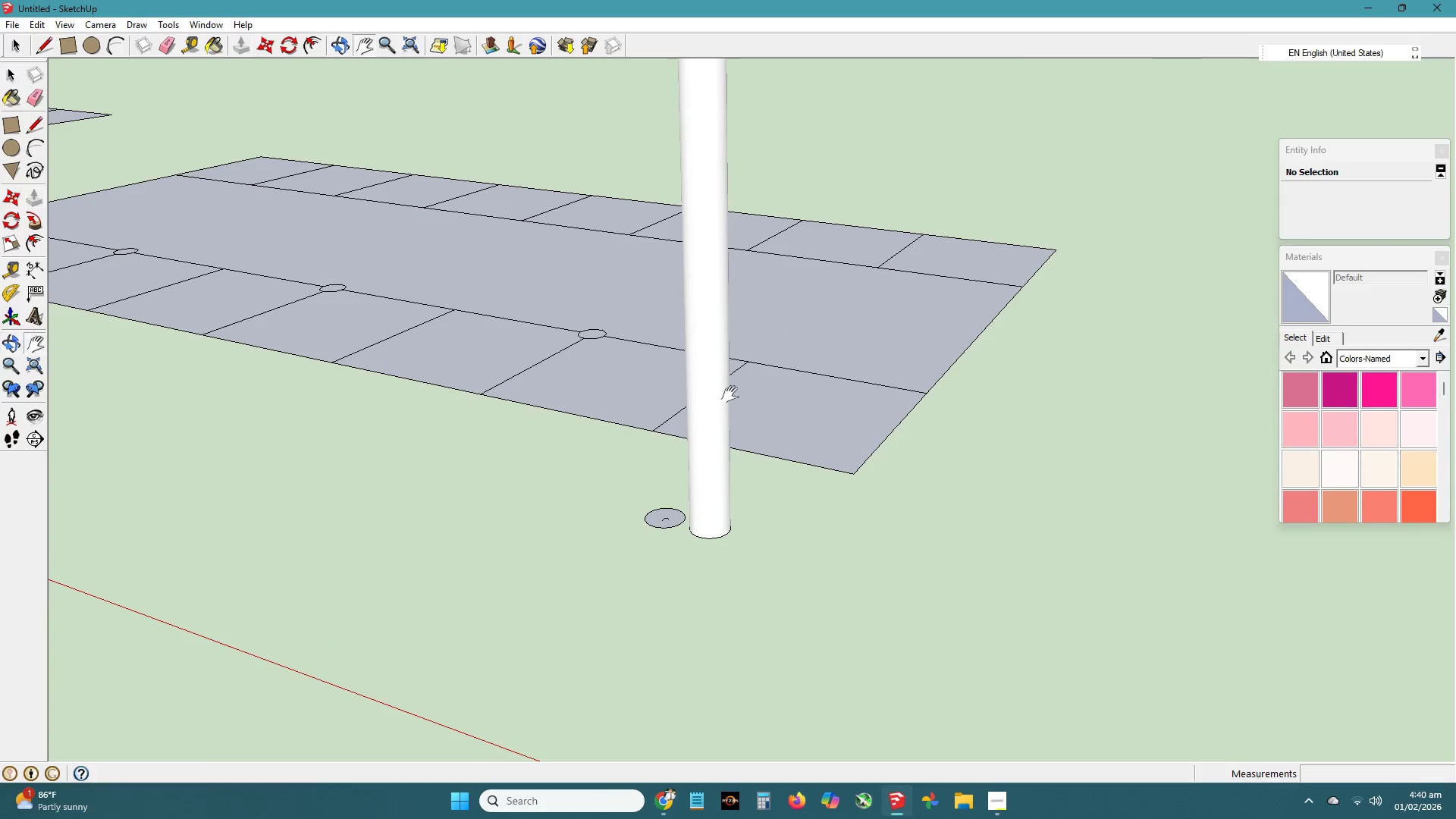 
key(Space)
 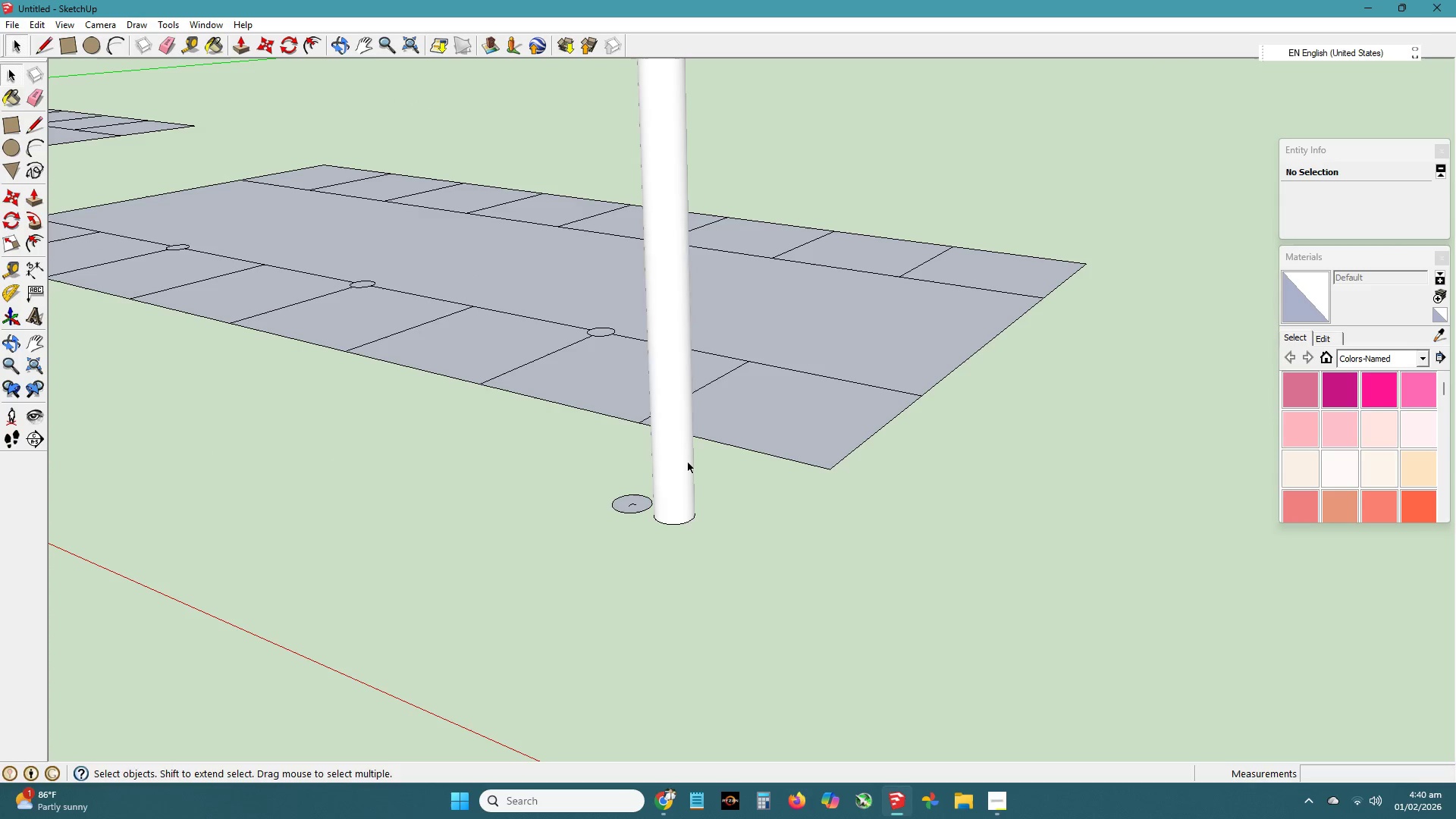 
double_click([689, 463])
 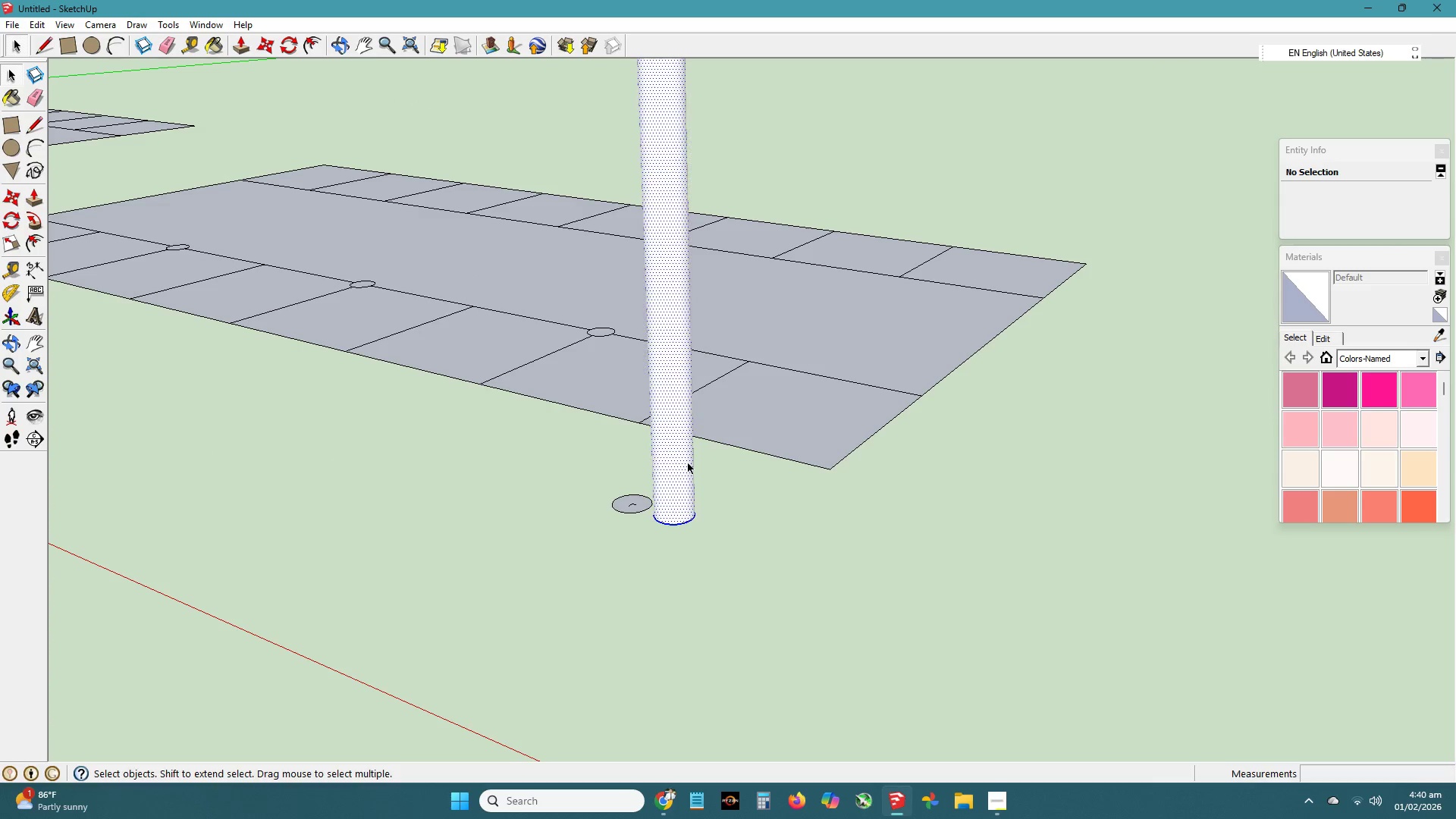 
triple_click([689, 463])
 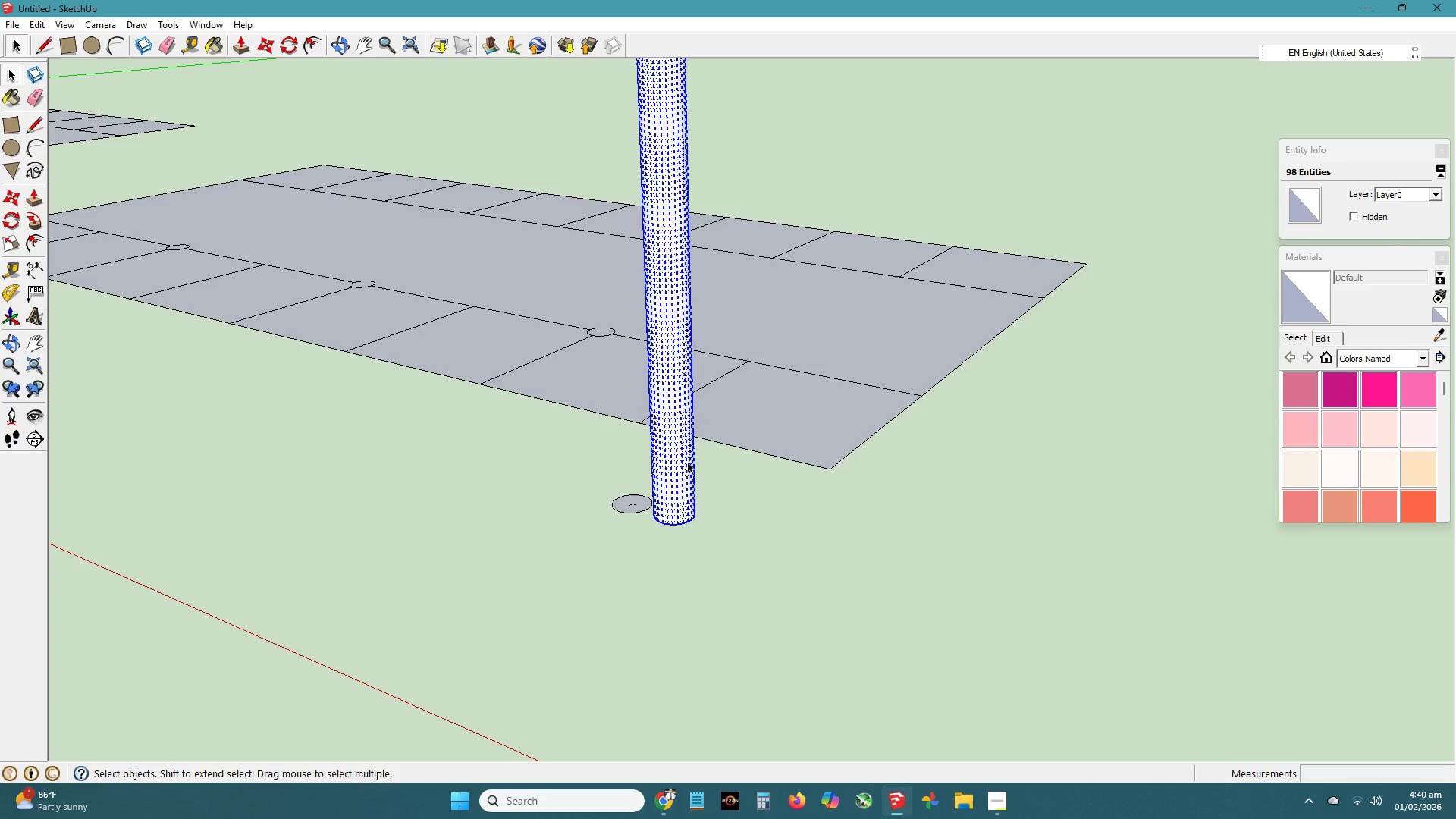 
key(M)
 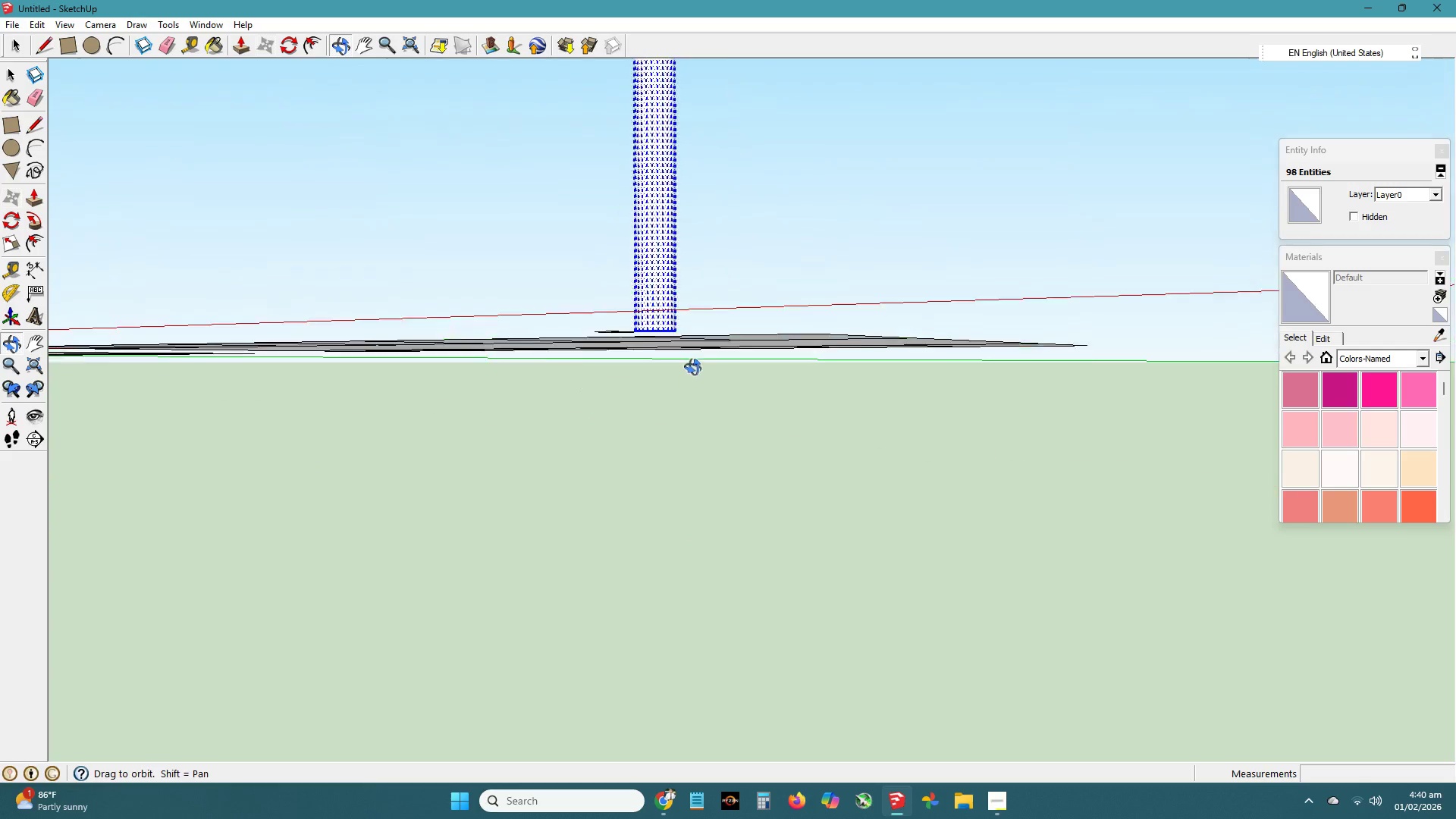 
type(ht )
 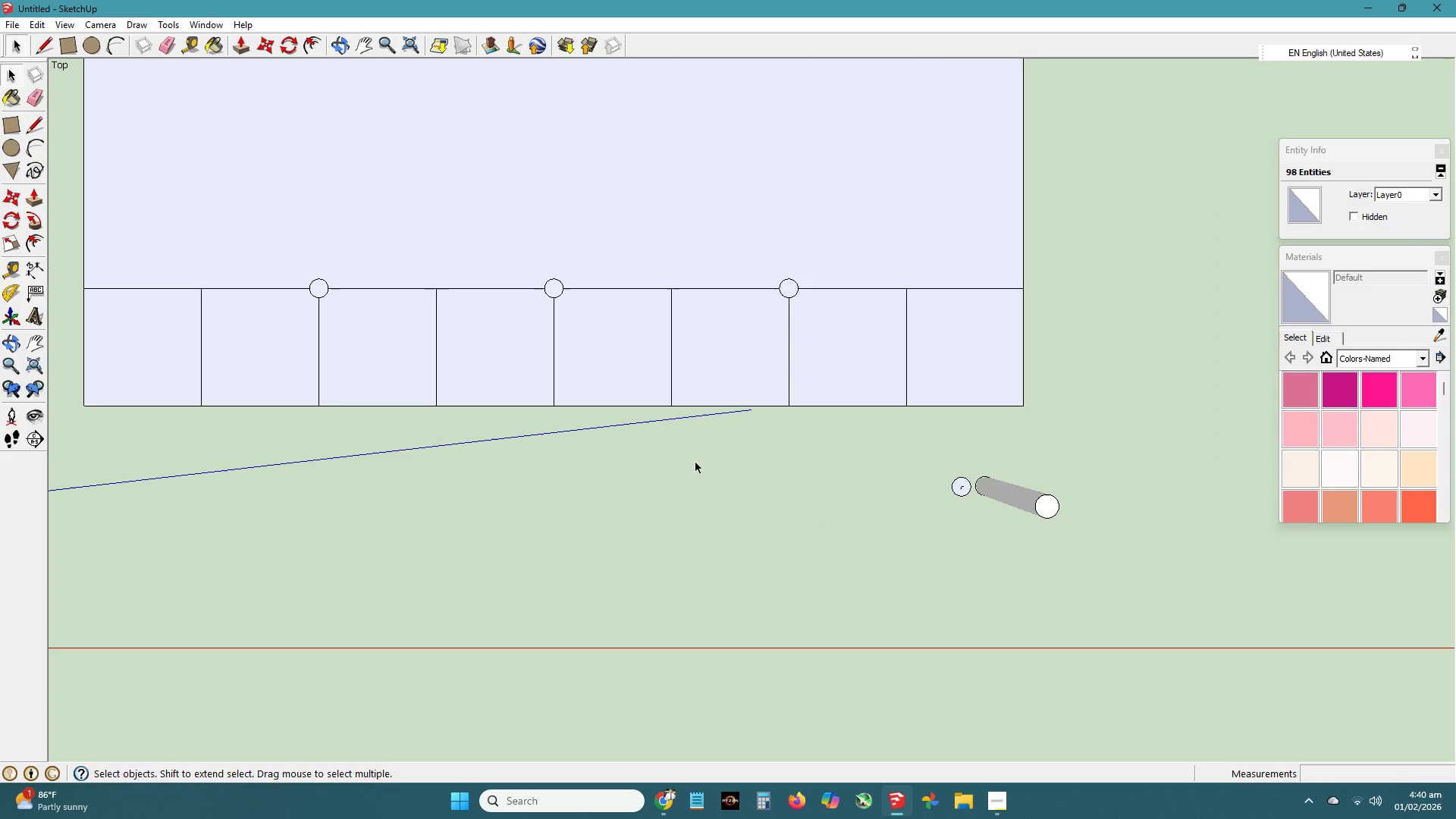 
left_click_drag(start_coordinate=[816, 592], to_coordinate=[664, 360])
 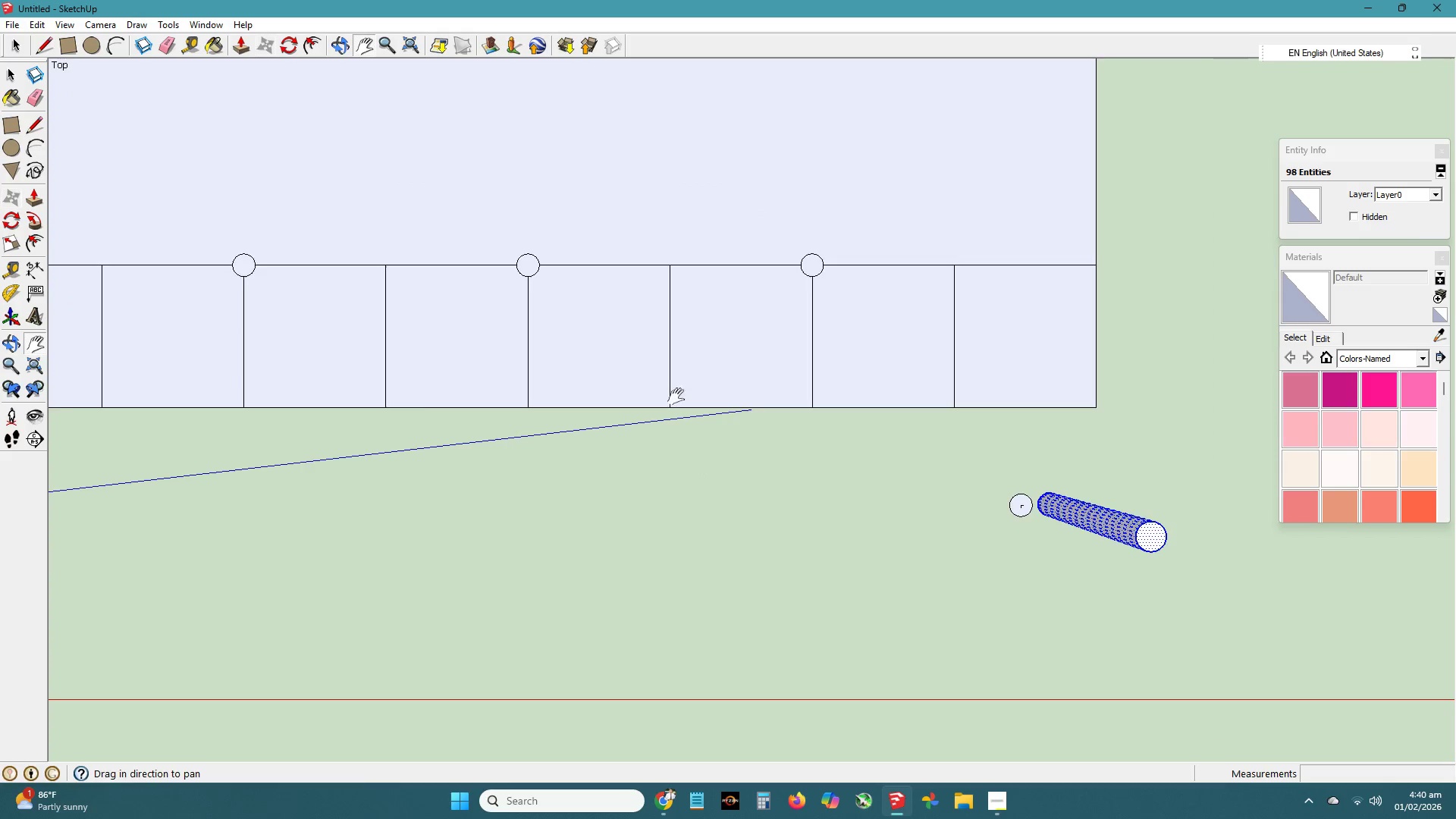 
left_click([689, 437])
 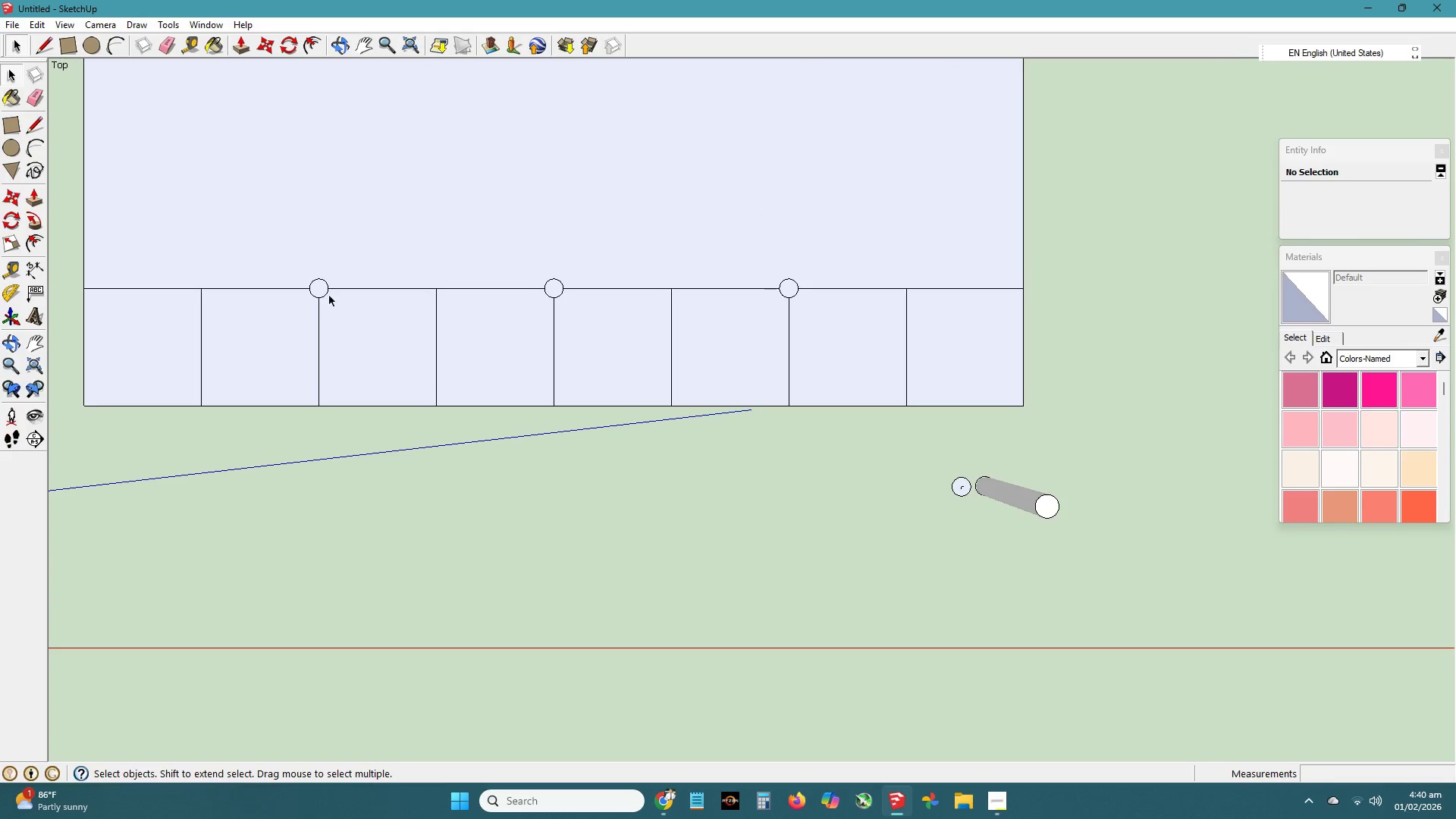 
scroll: coordinate [677, 399], scroll_direction: down, amount: 2.0
 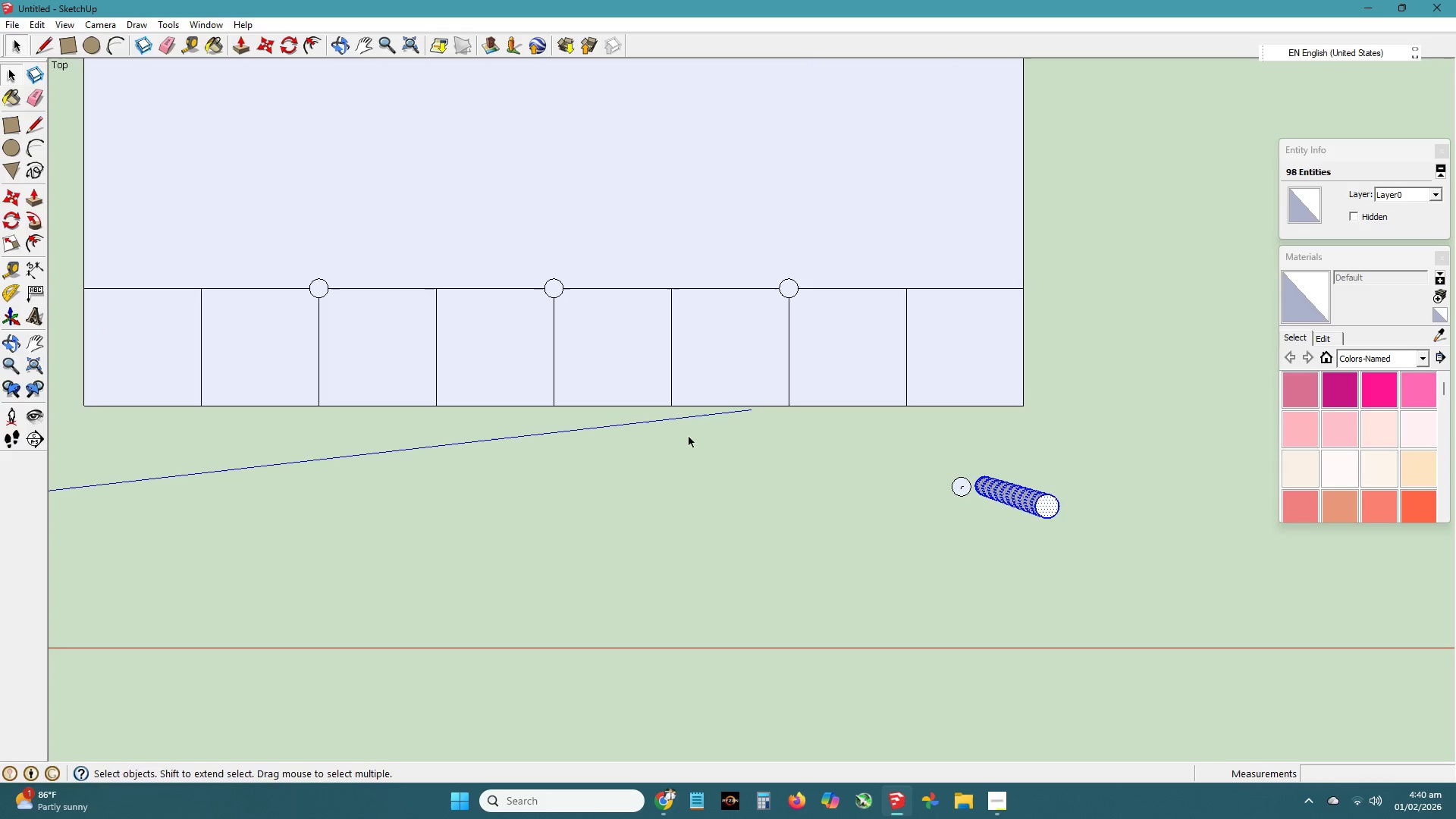 
left_click([320, 290])
 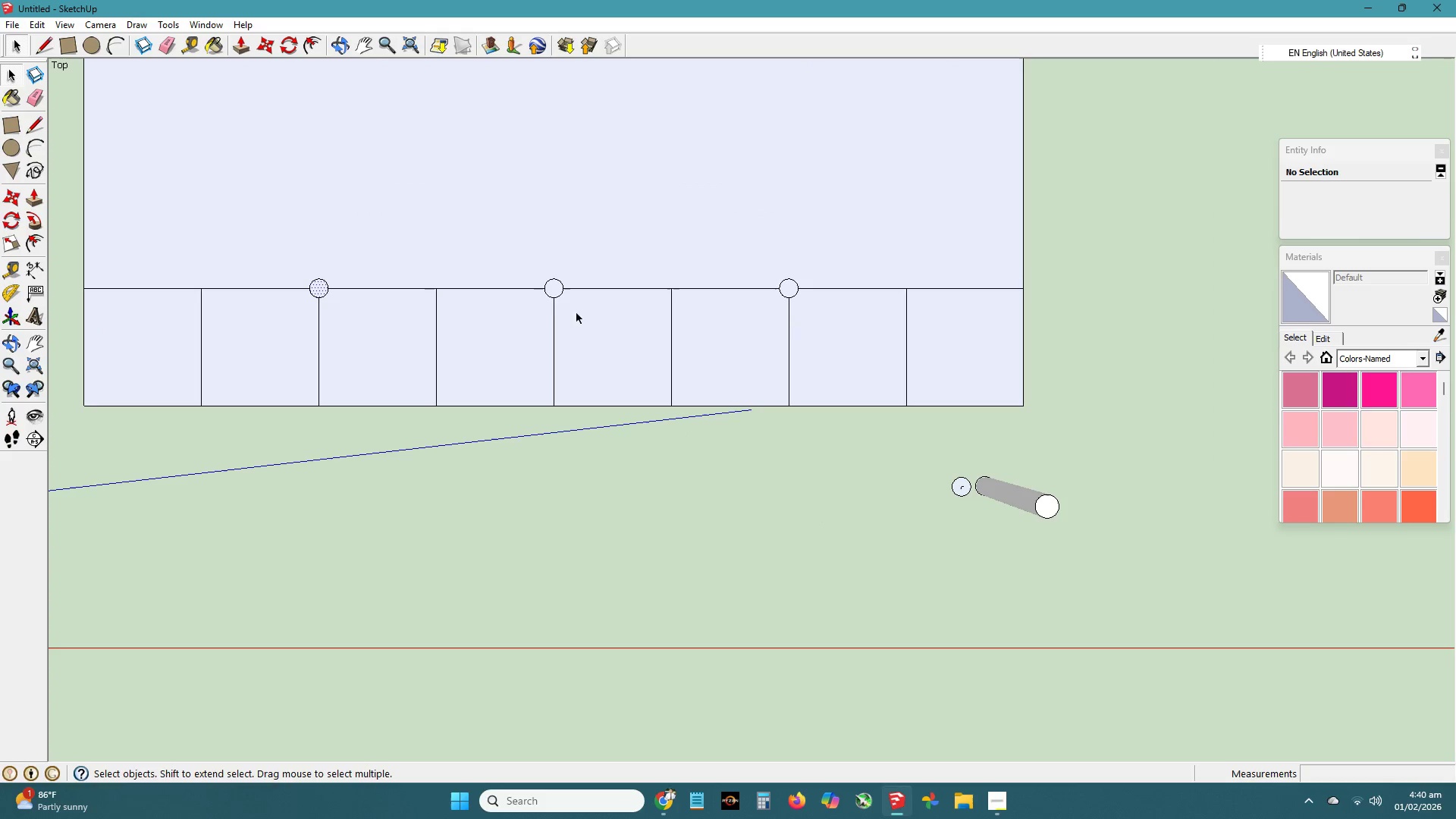 
left_click([554, 290])
 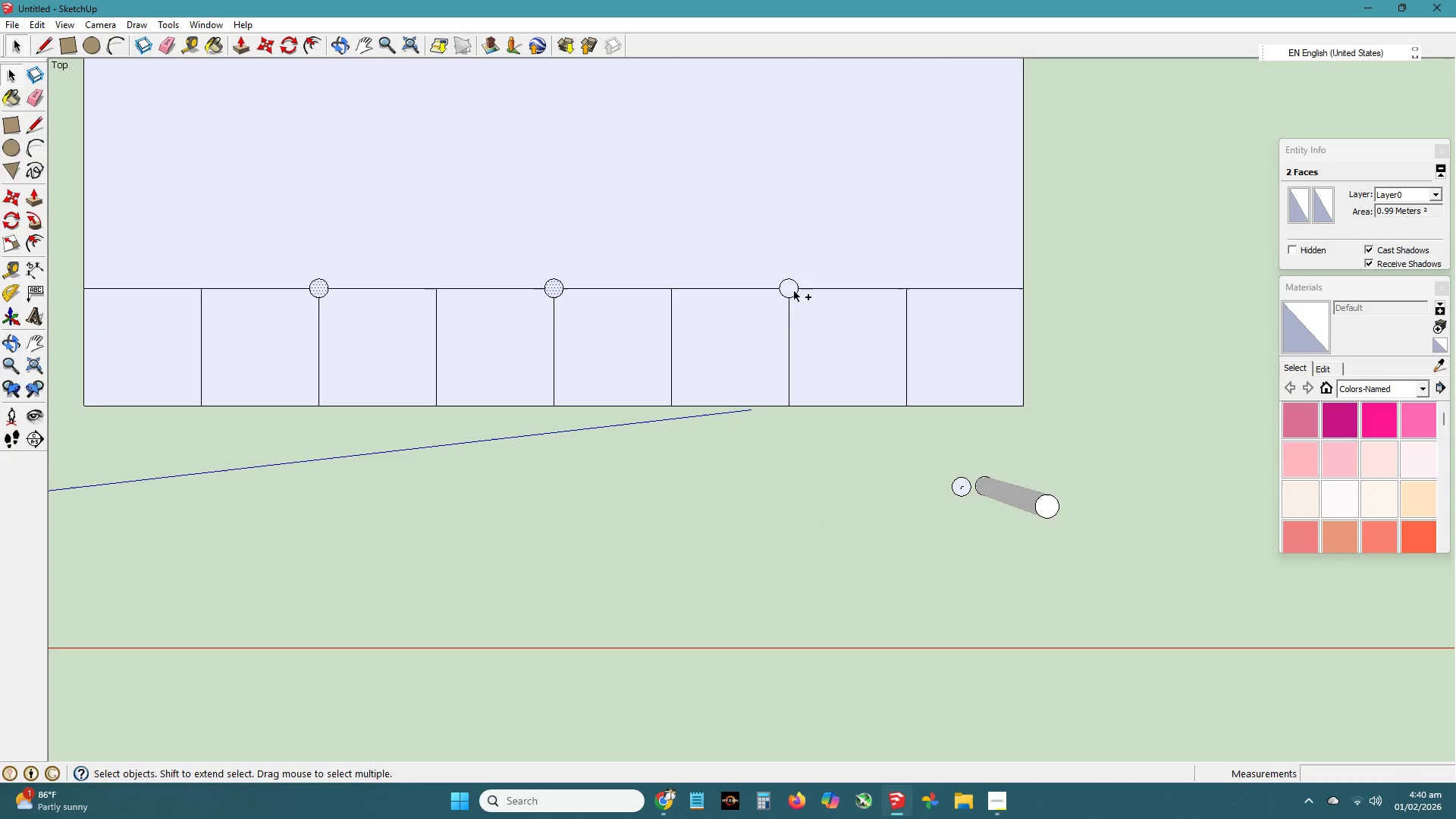 
left_click([789, 289])
 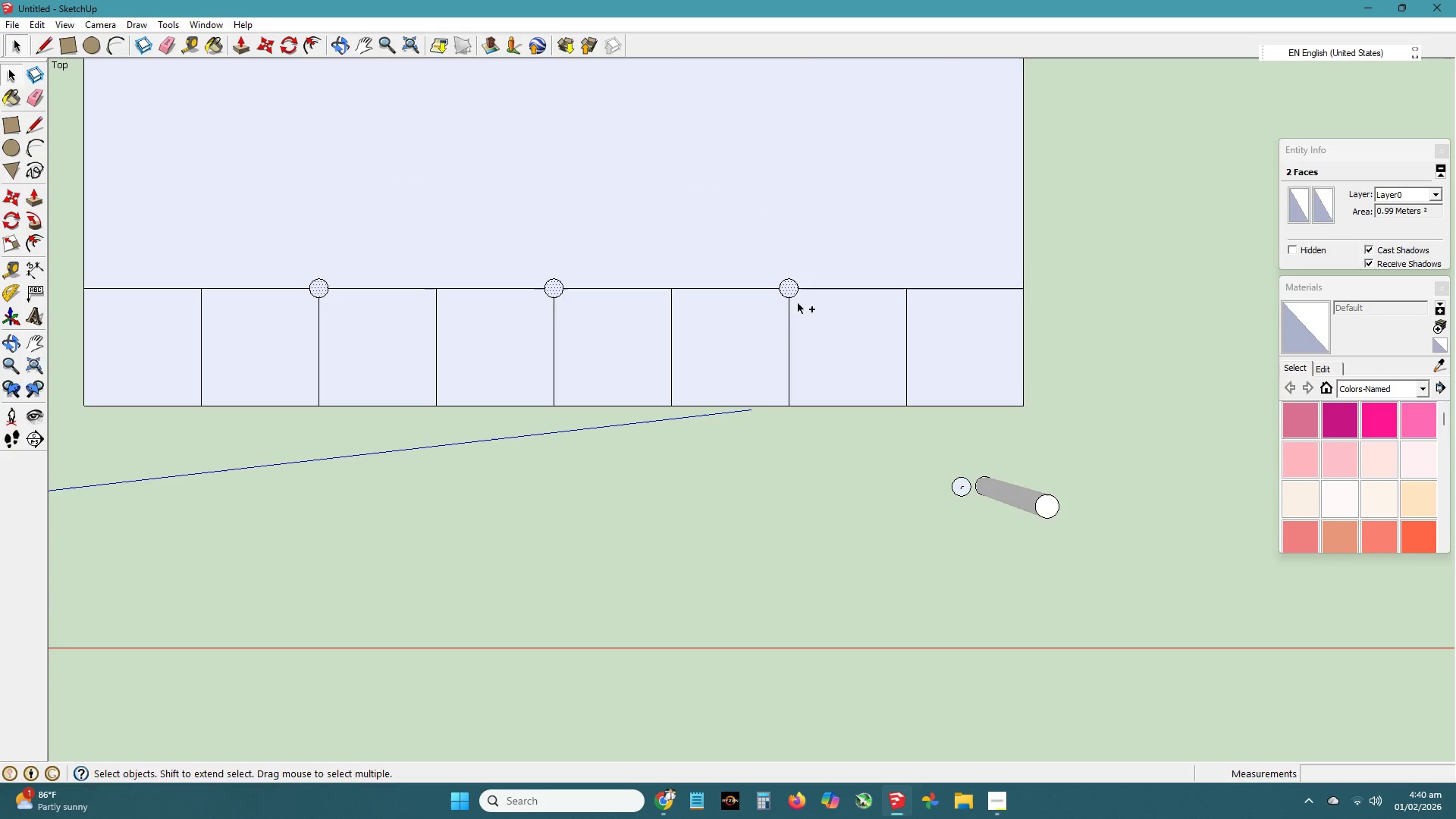 
key(Control+C)
 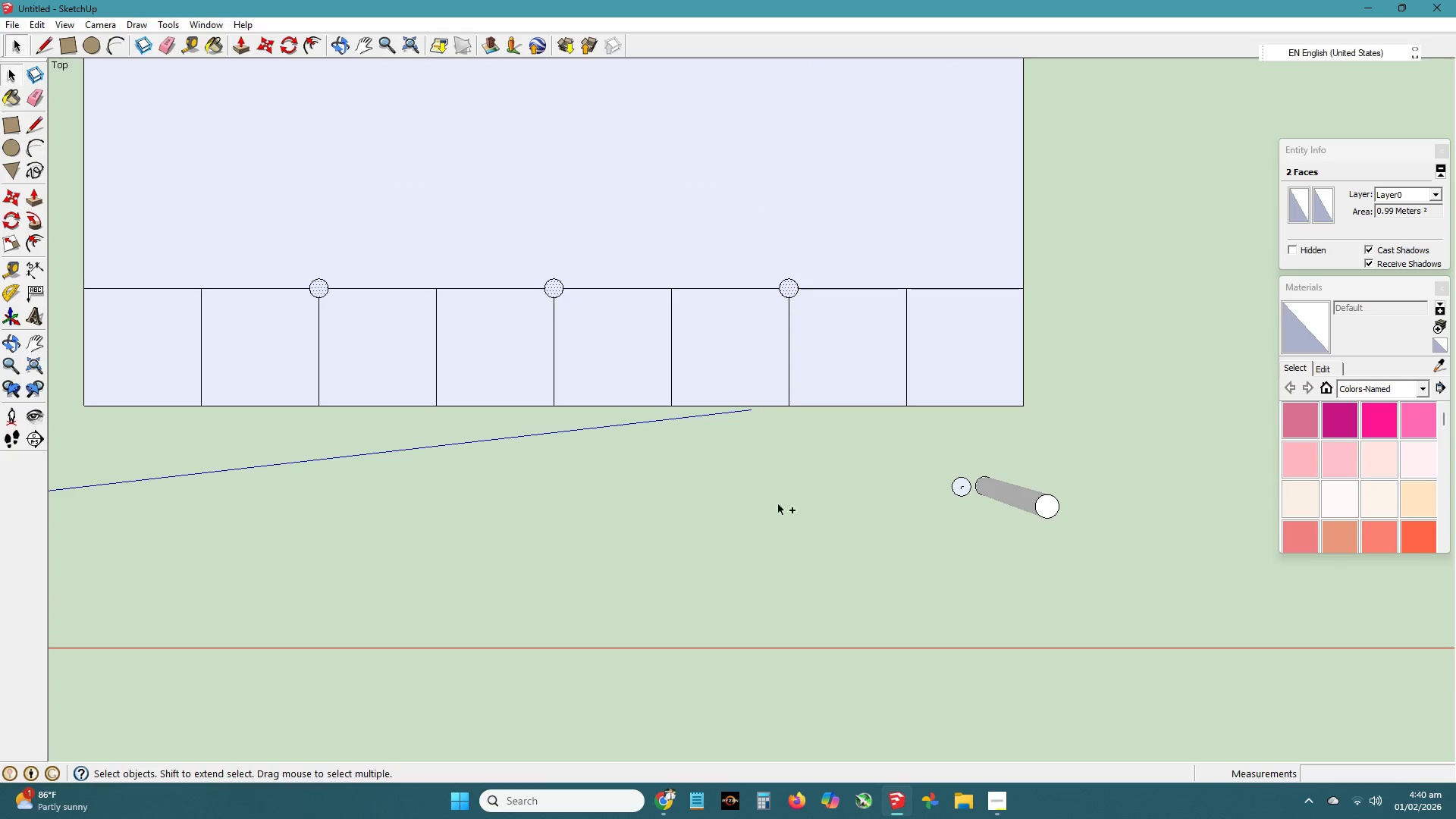 
key(Control+V)
 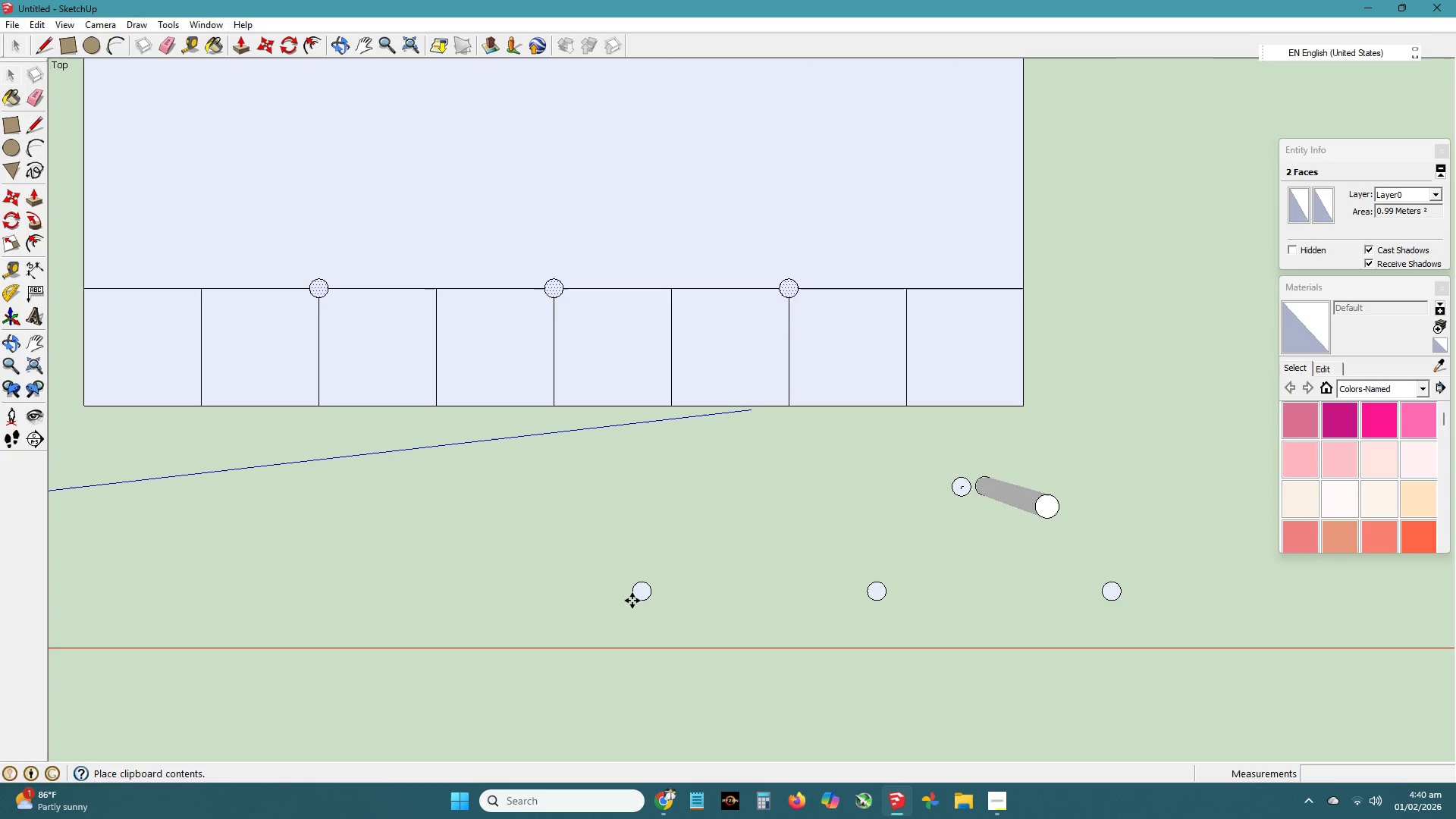 
left_click([632, 601])
 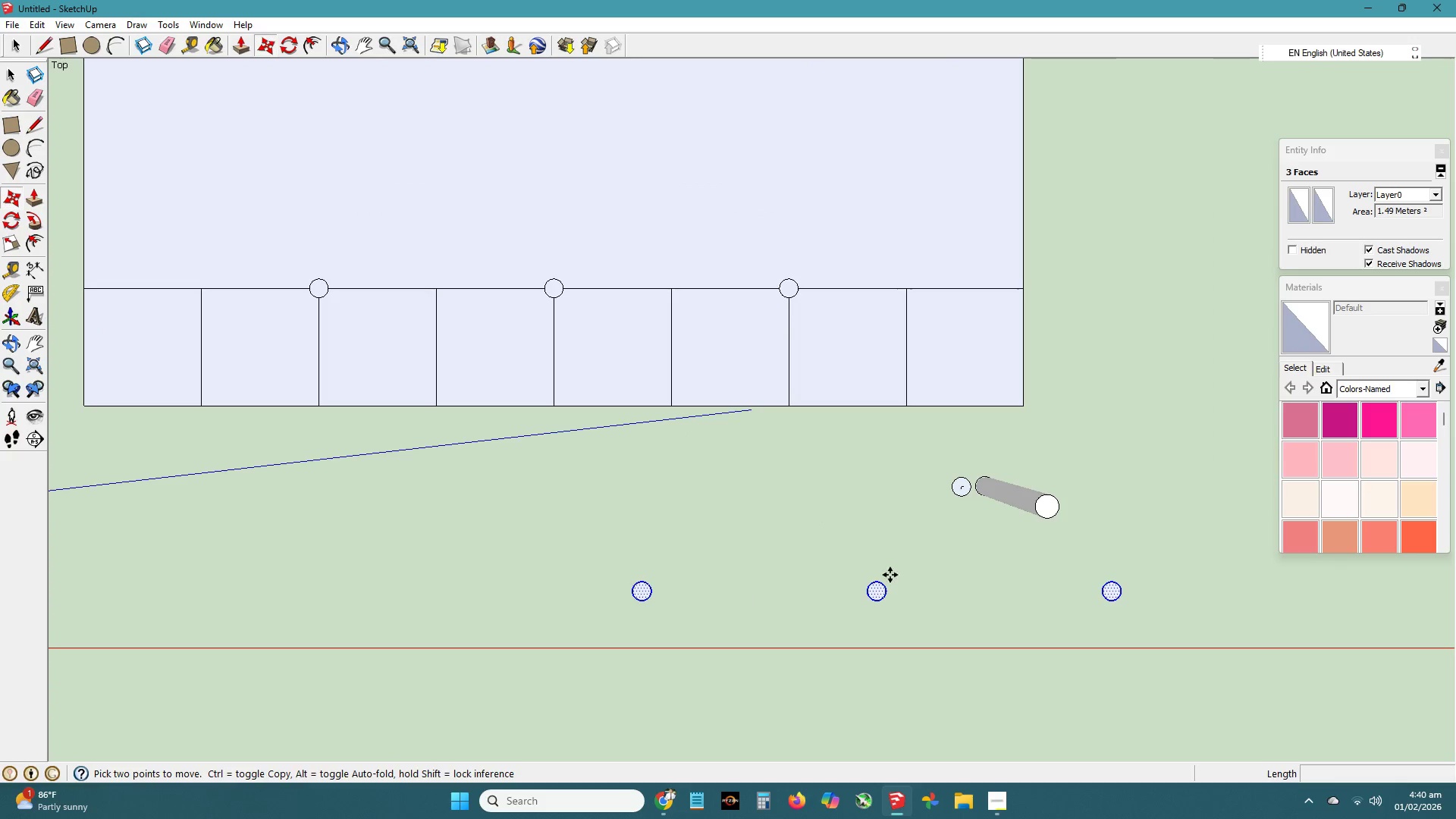 
key(H)
 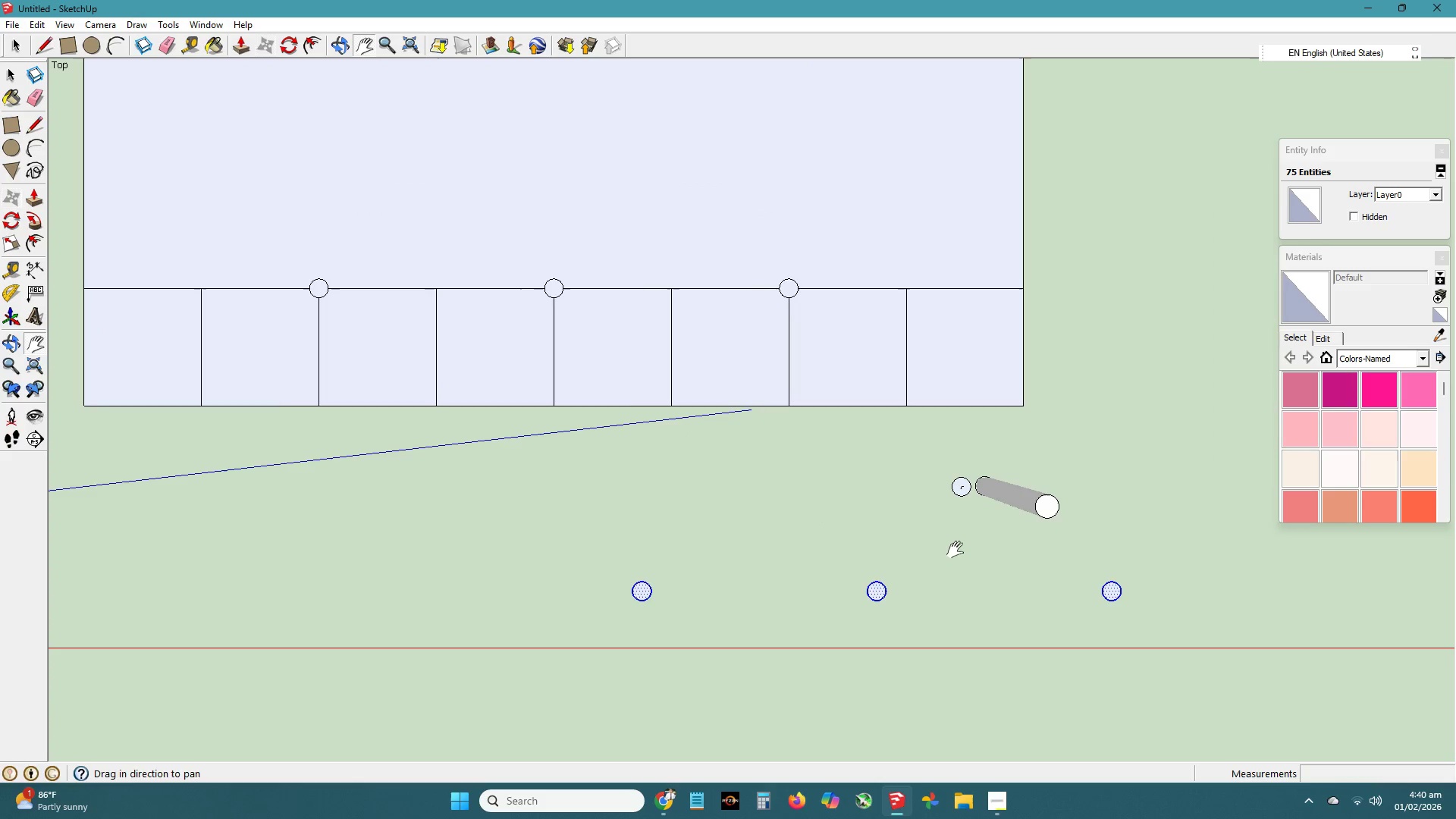 
left_click_drag(start_coordinate=[956, 550], to_coordinate=[783, 512])
 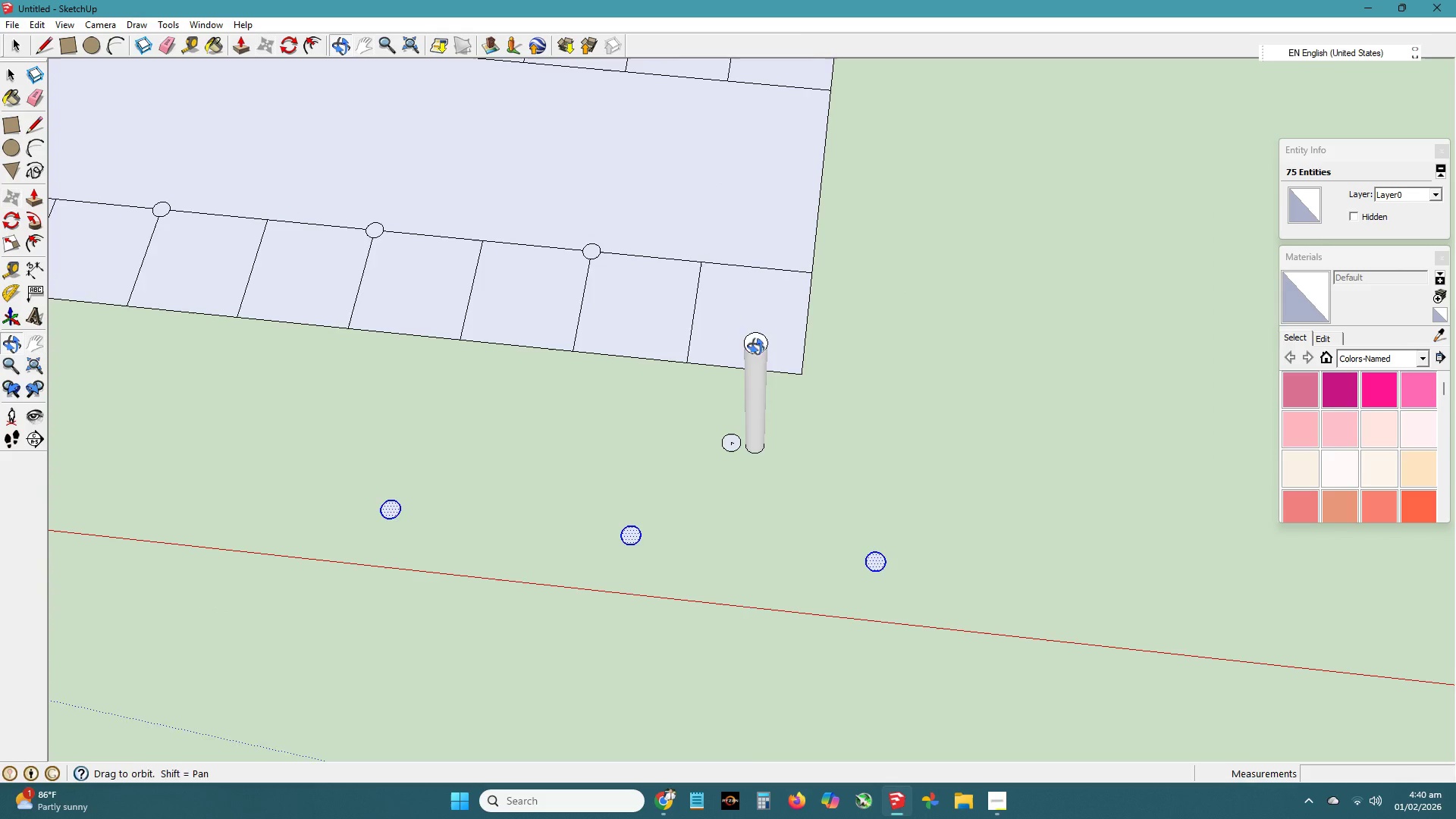 
key(Space)
 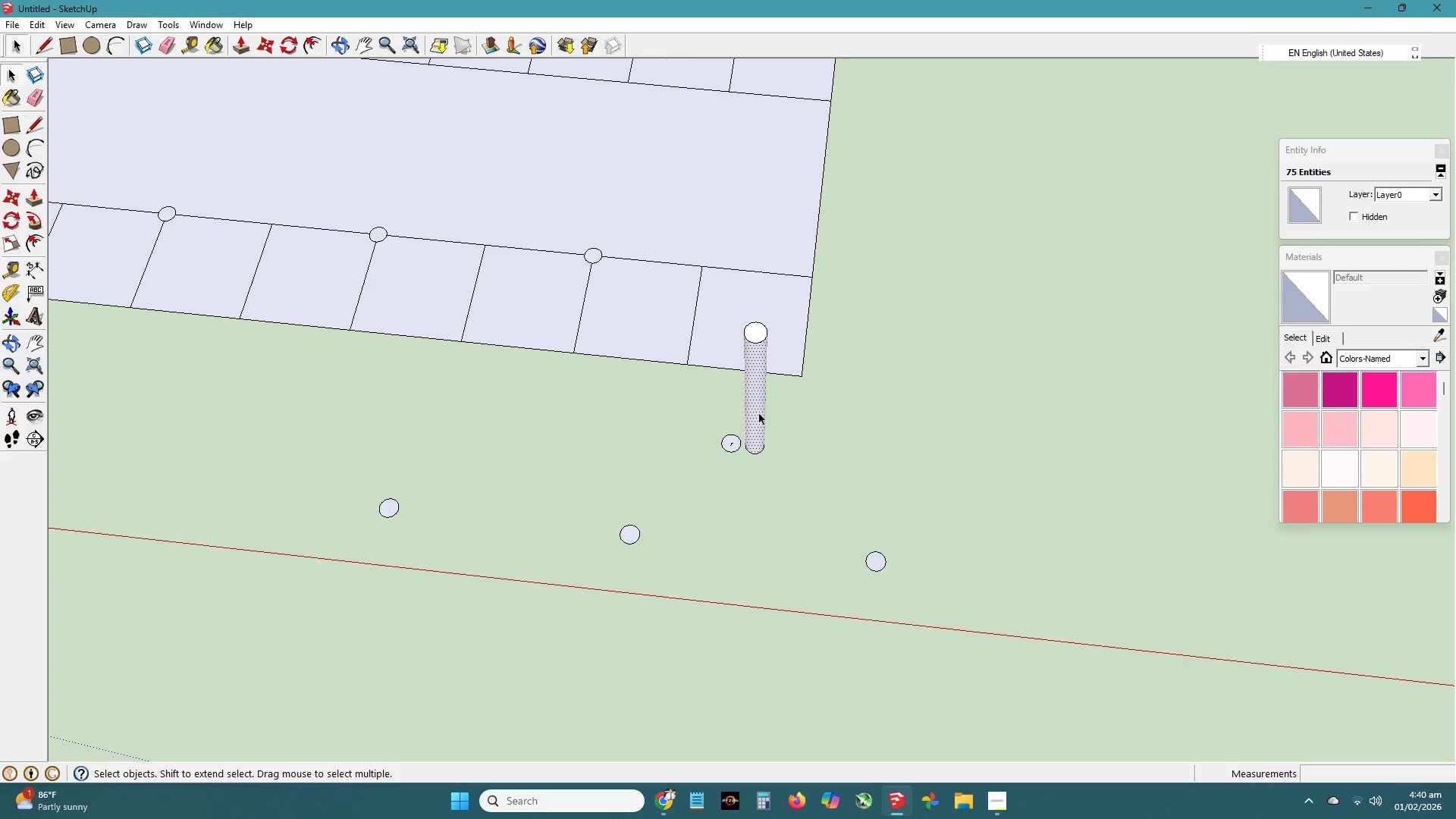 
double_click([760, 414])
 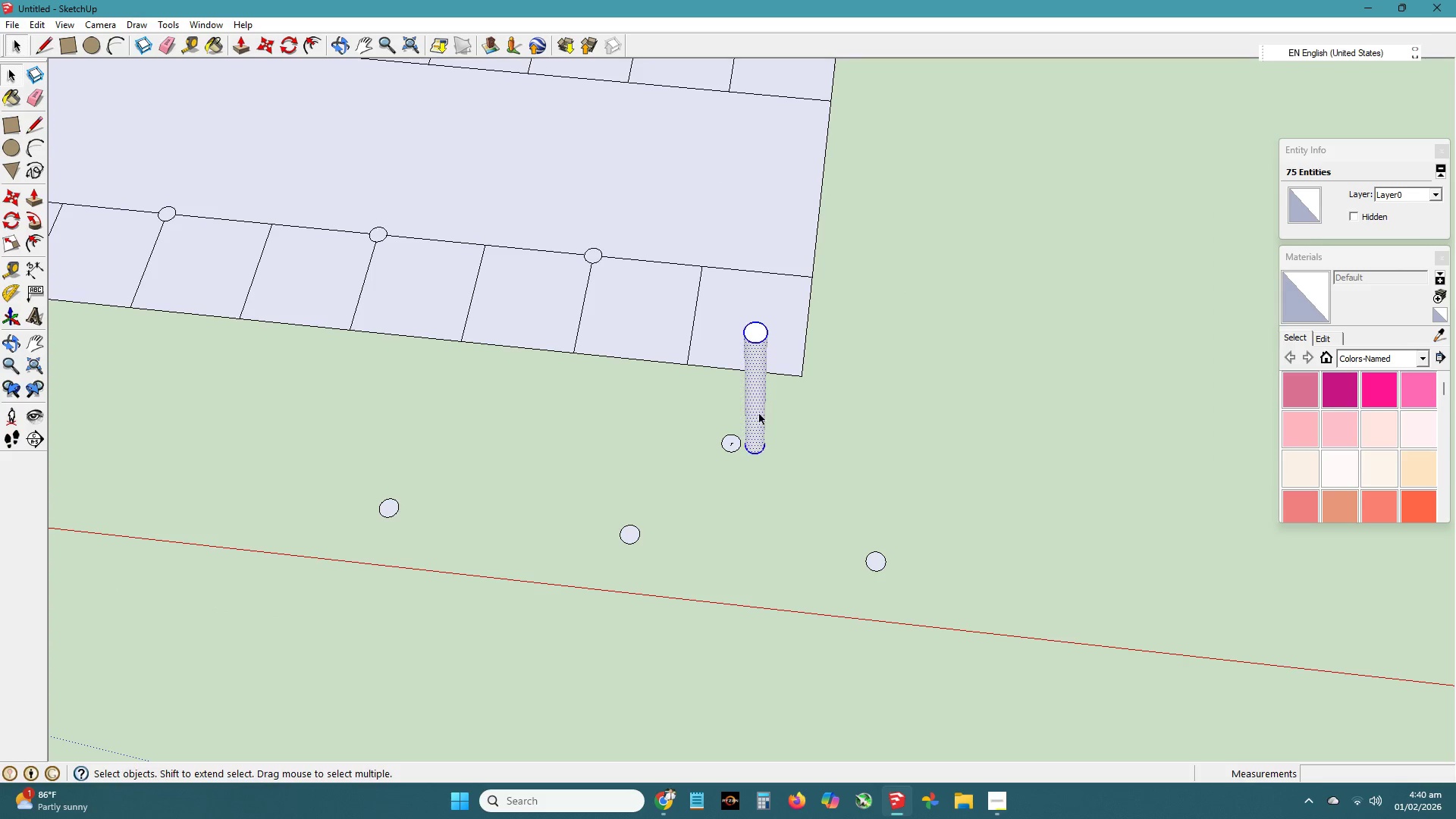 
triple_click([760, 414])
 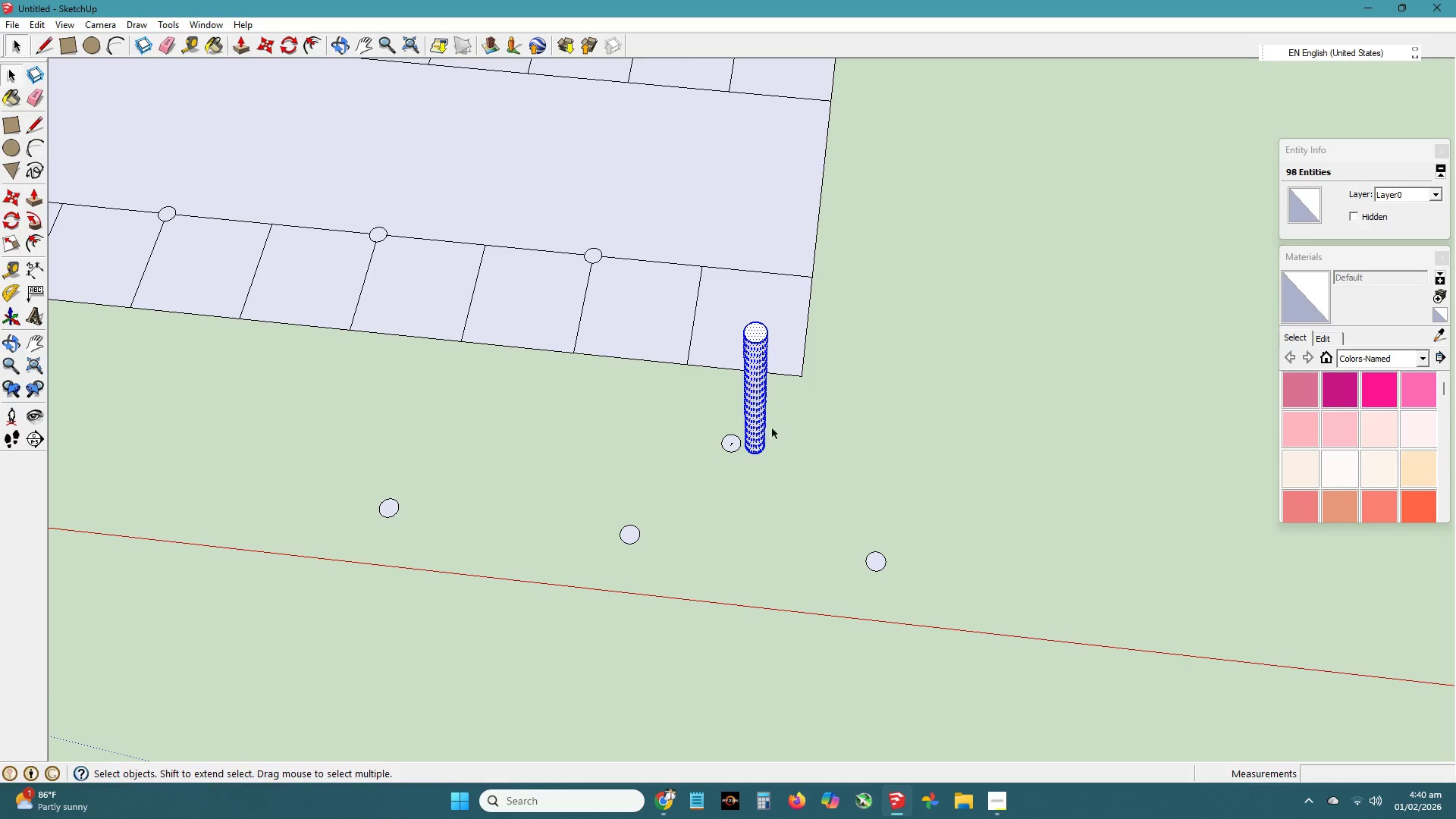 
key(M)
 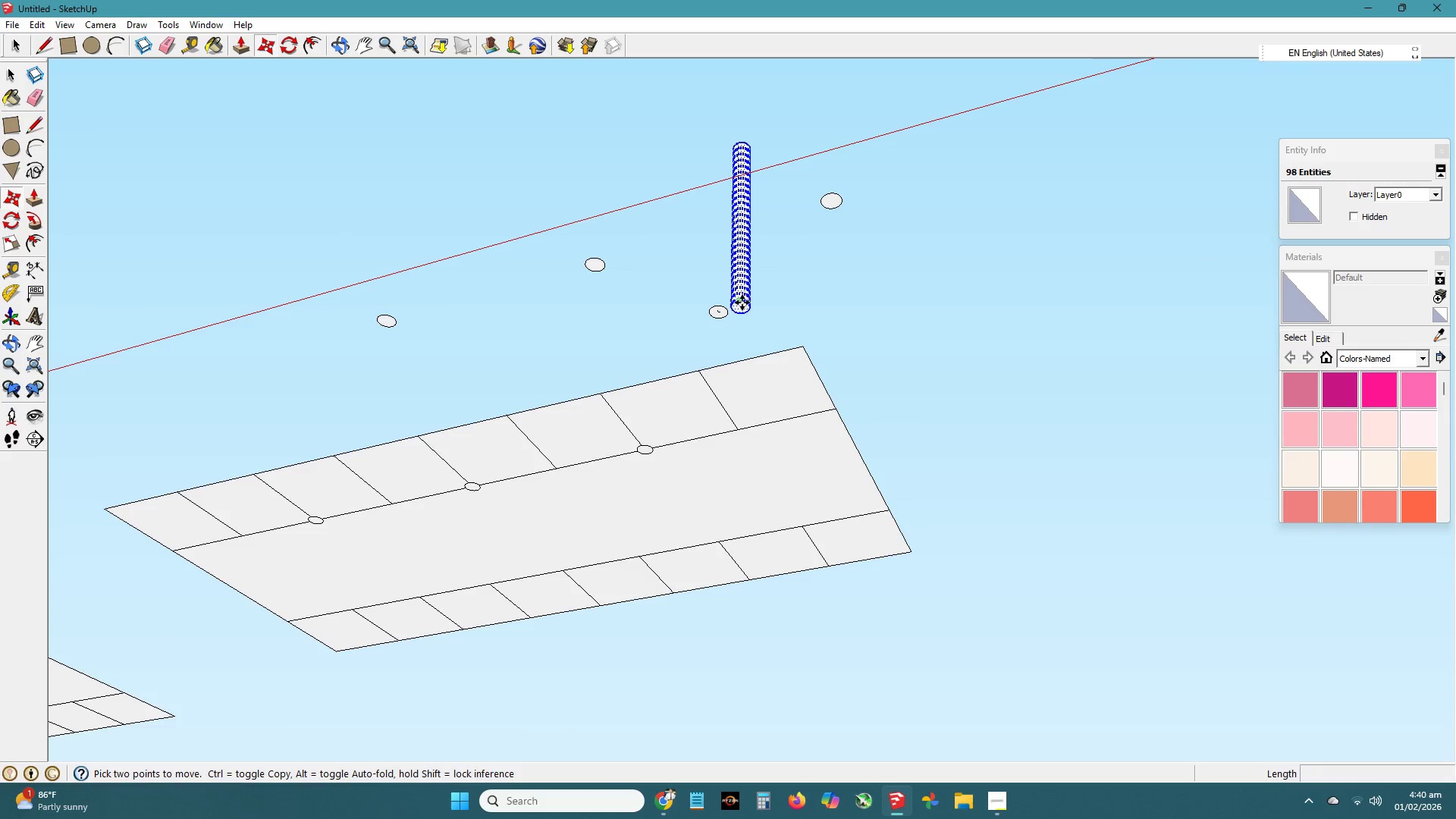 
scroll: coordinate [745, 306], scroll_direction: up, amount: 27.0
 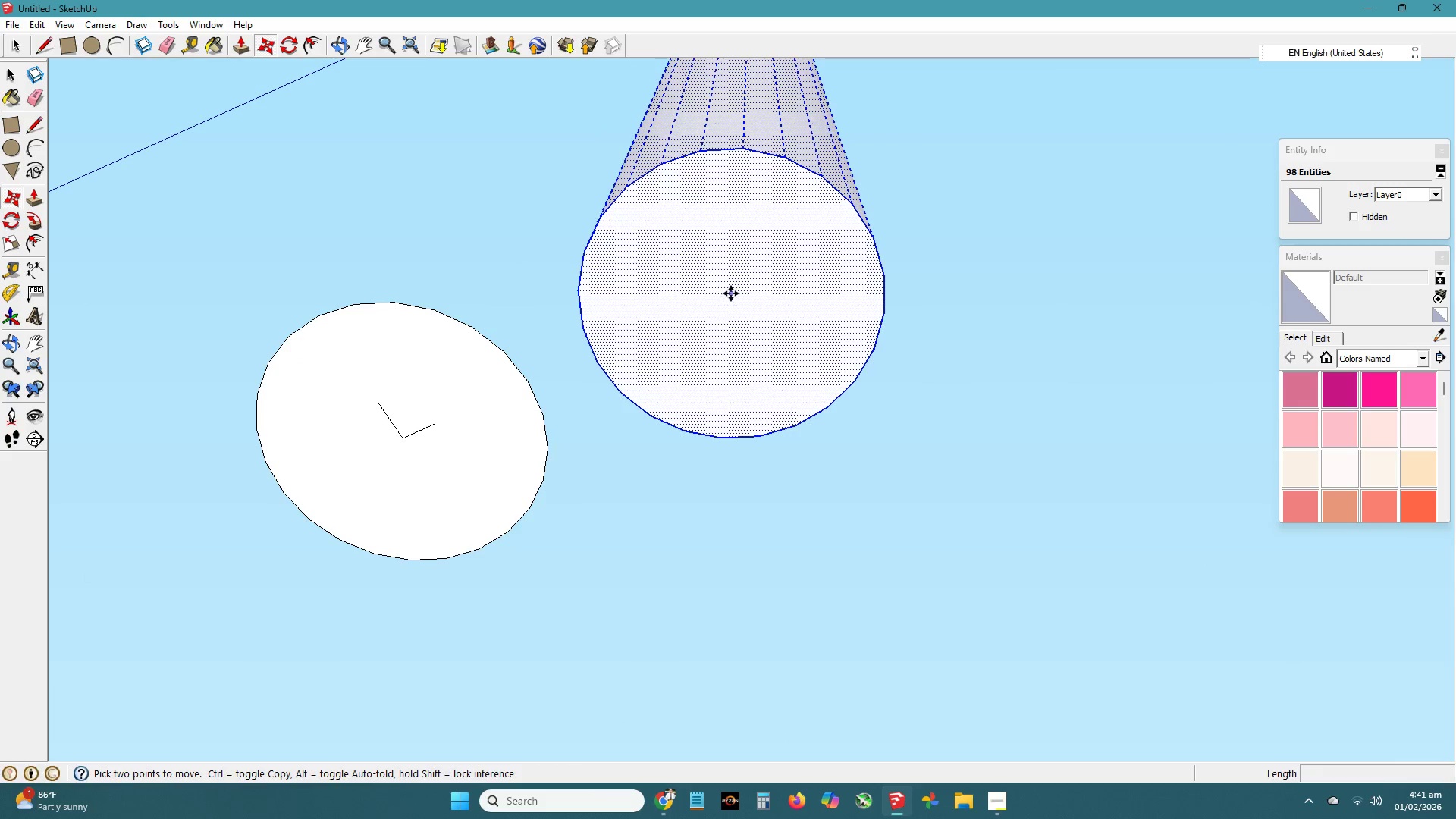 
key(Escape)
 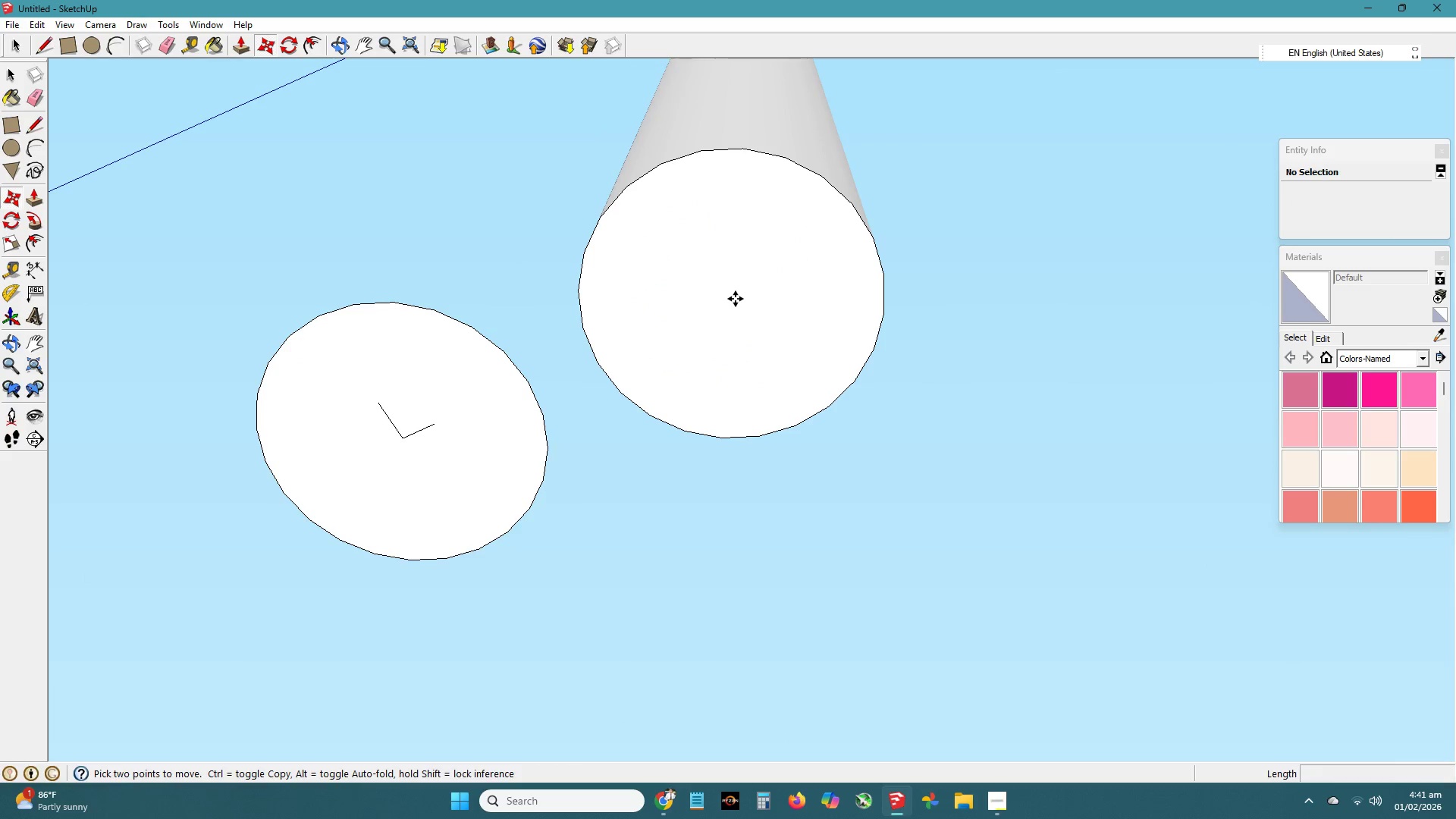 
key(B)
 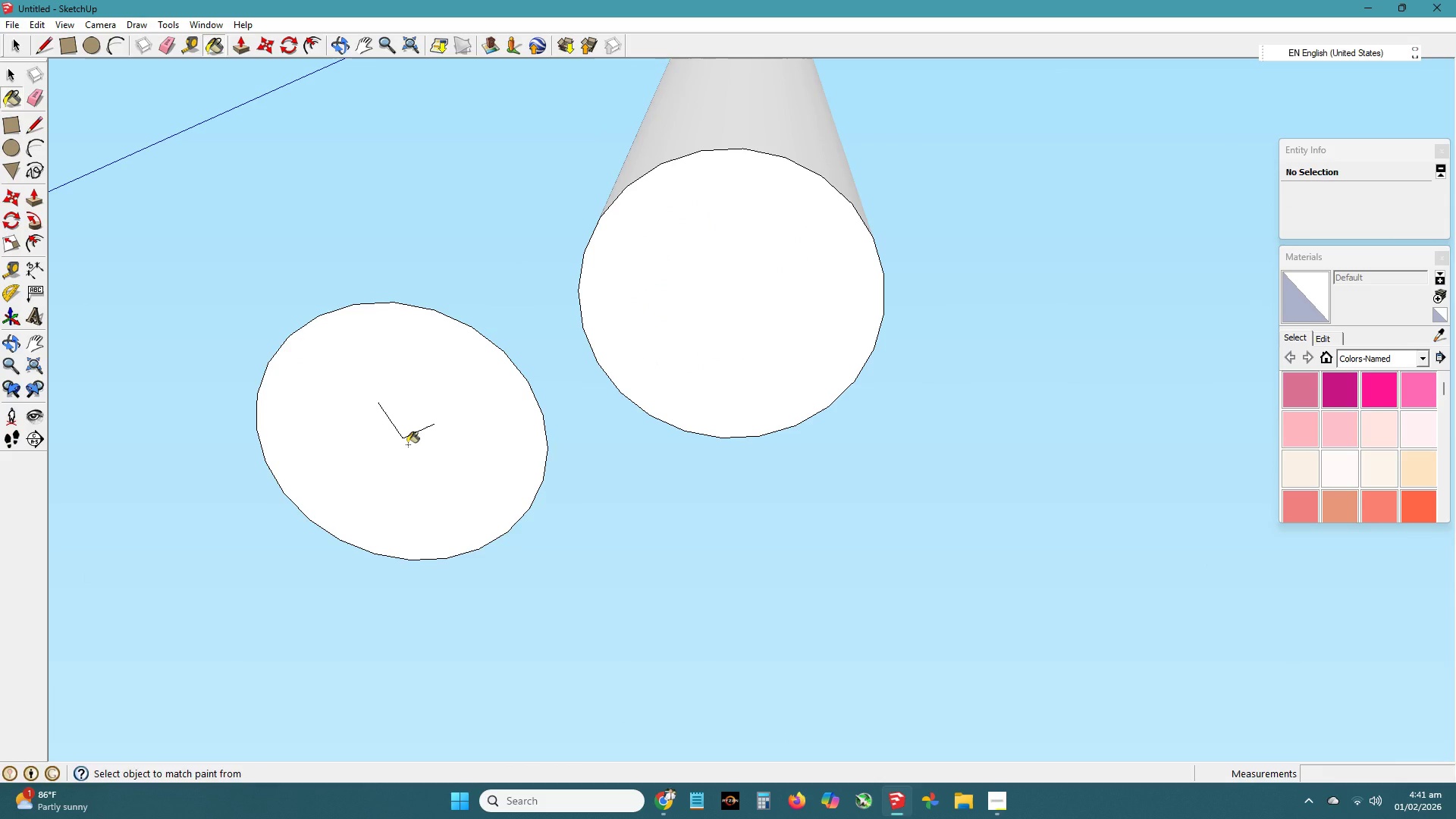 
key(V)
 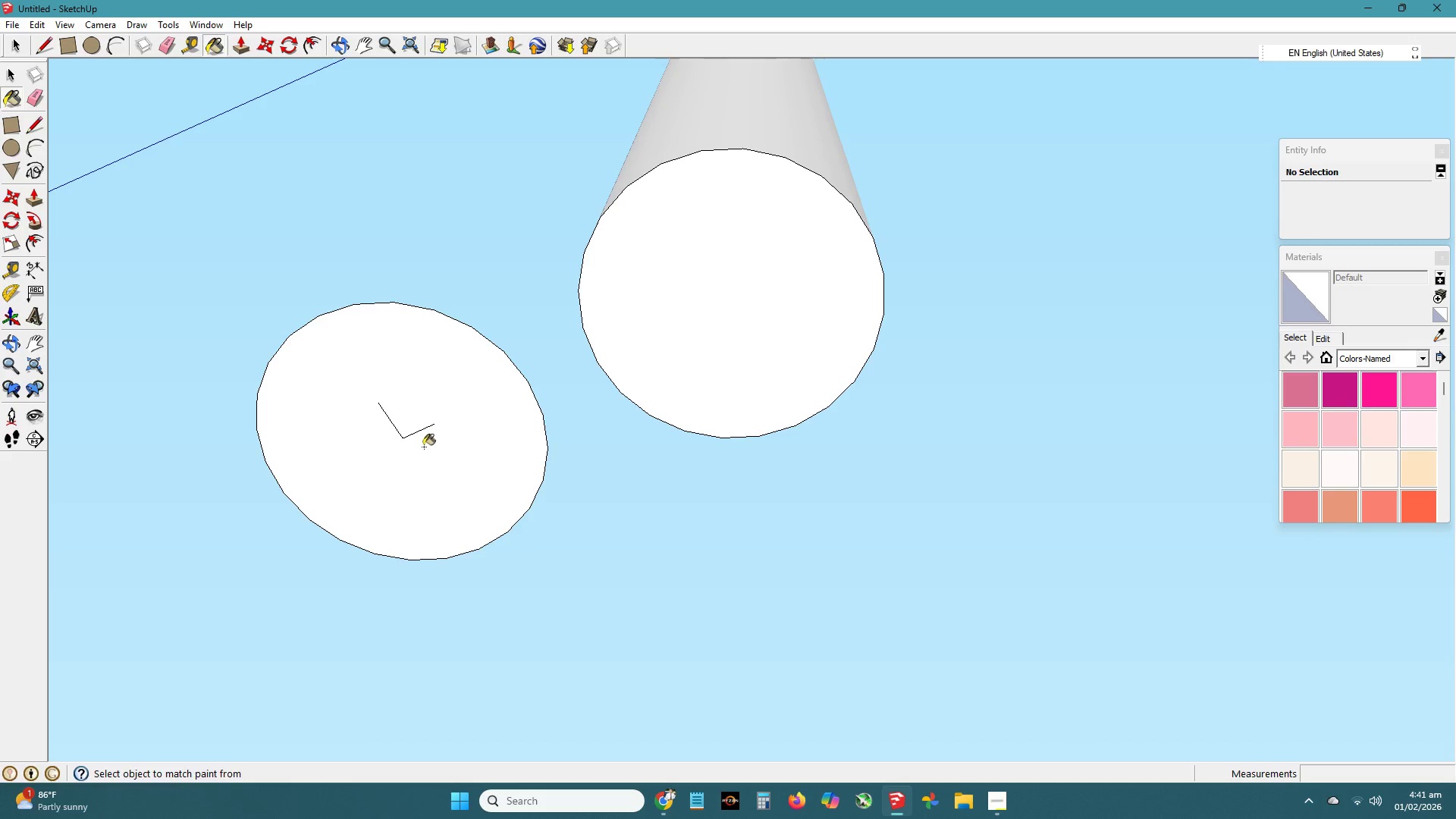 
key(Space)
 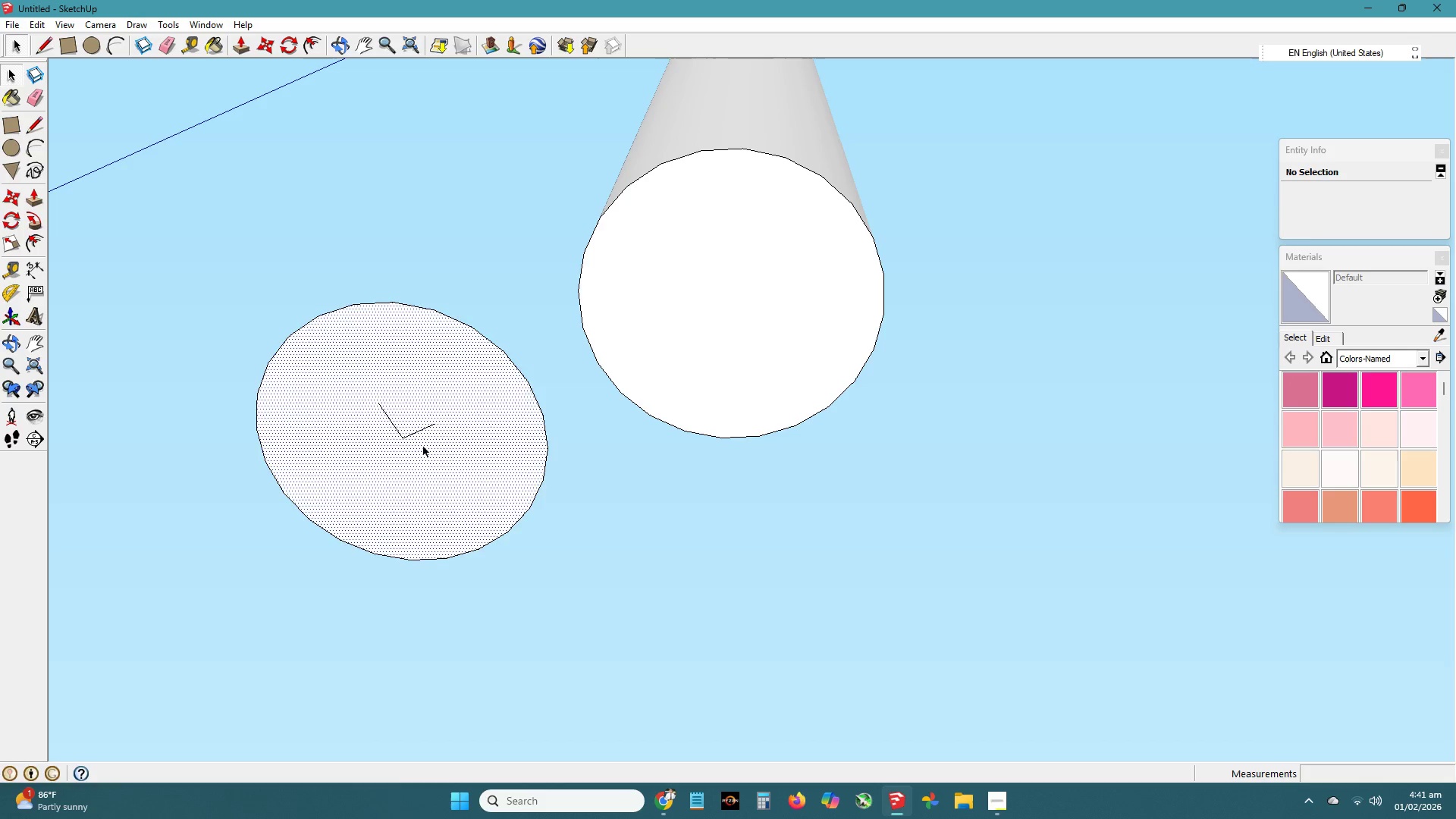 
double_click([424, 447])
 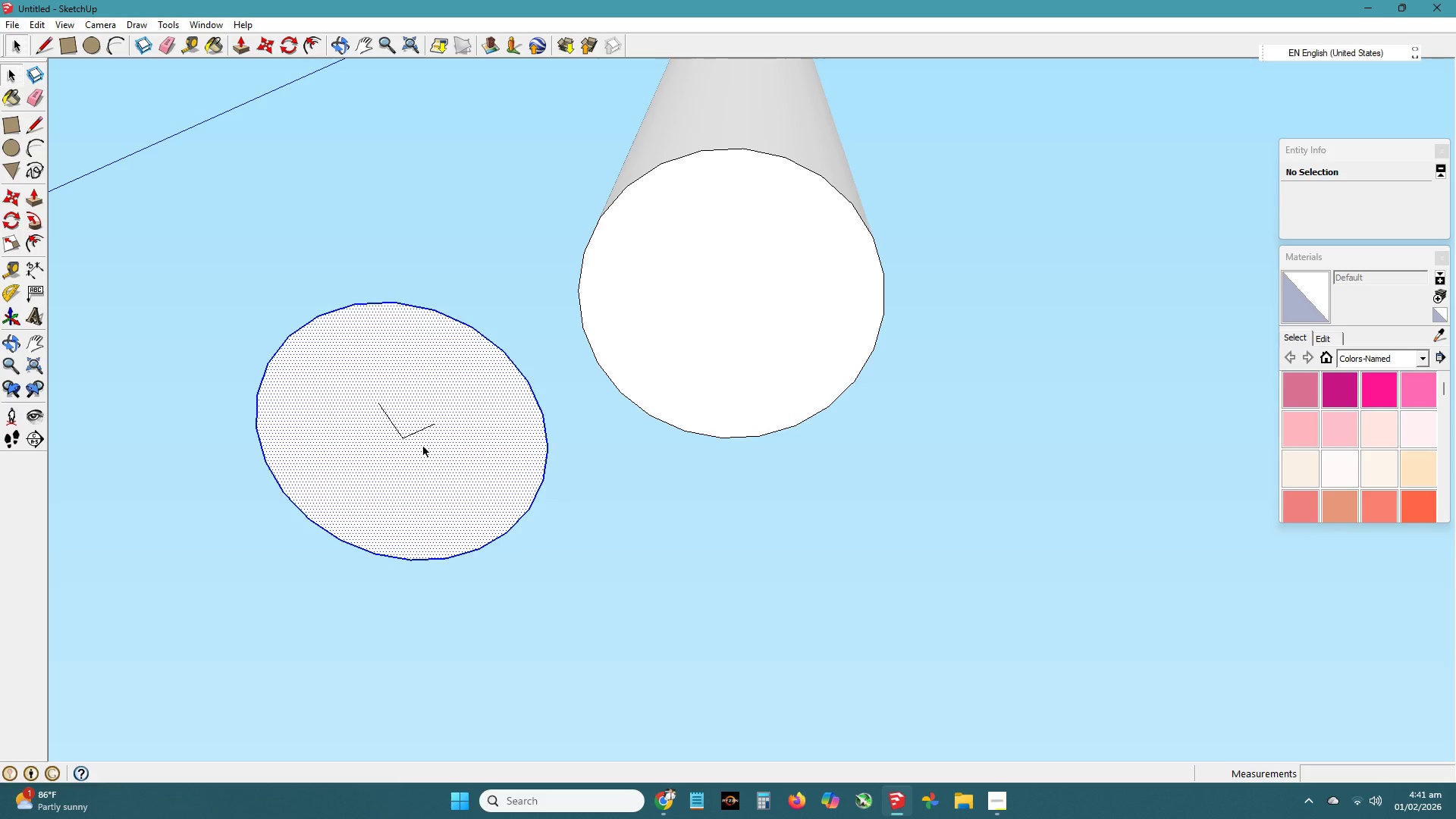 
triple_click([424, 447])
 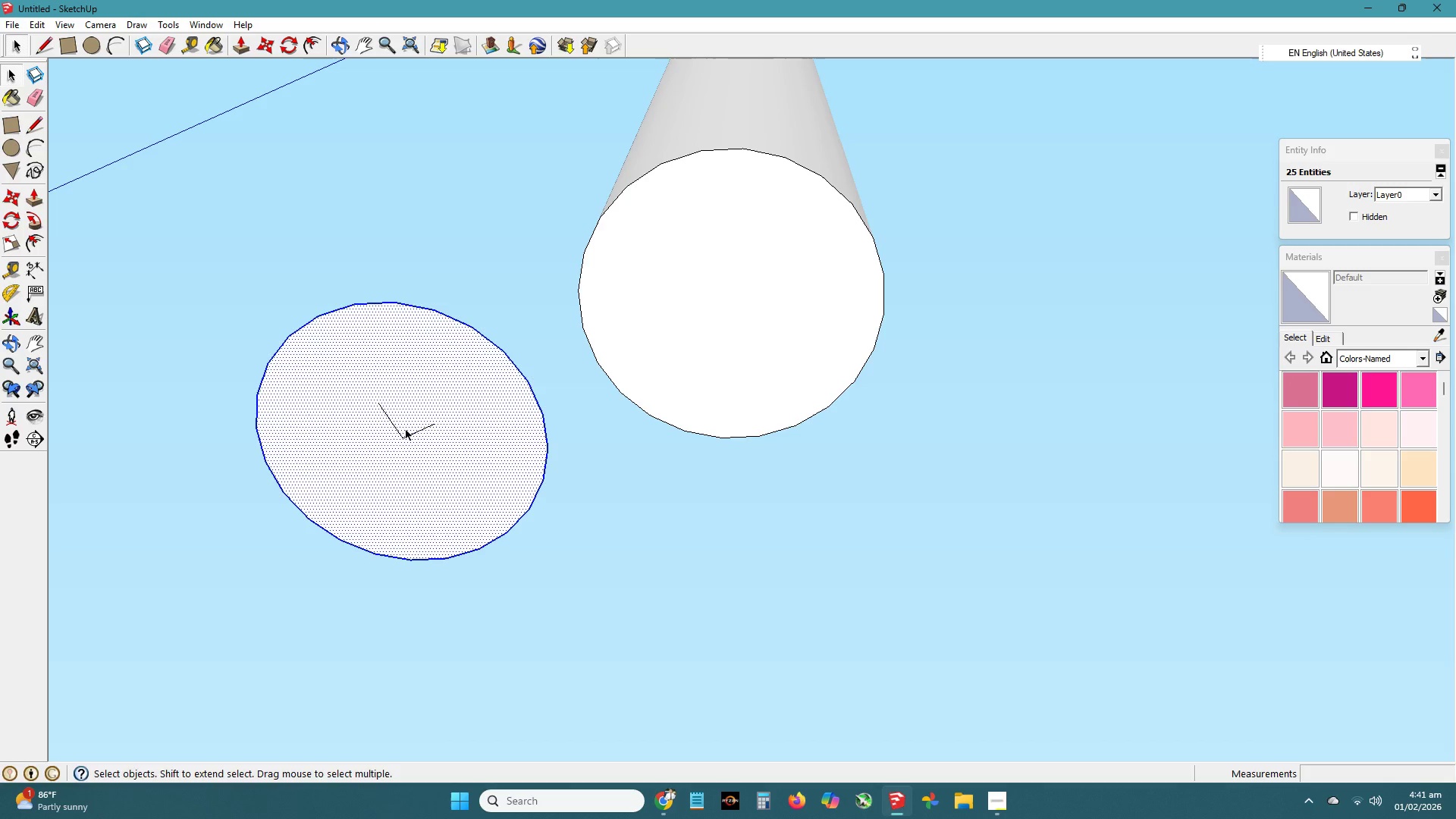 
key(M)
 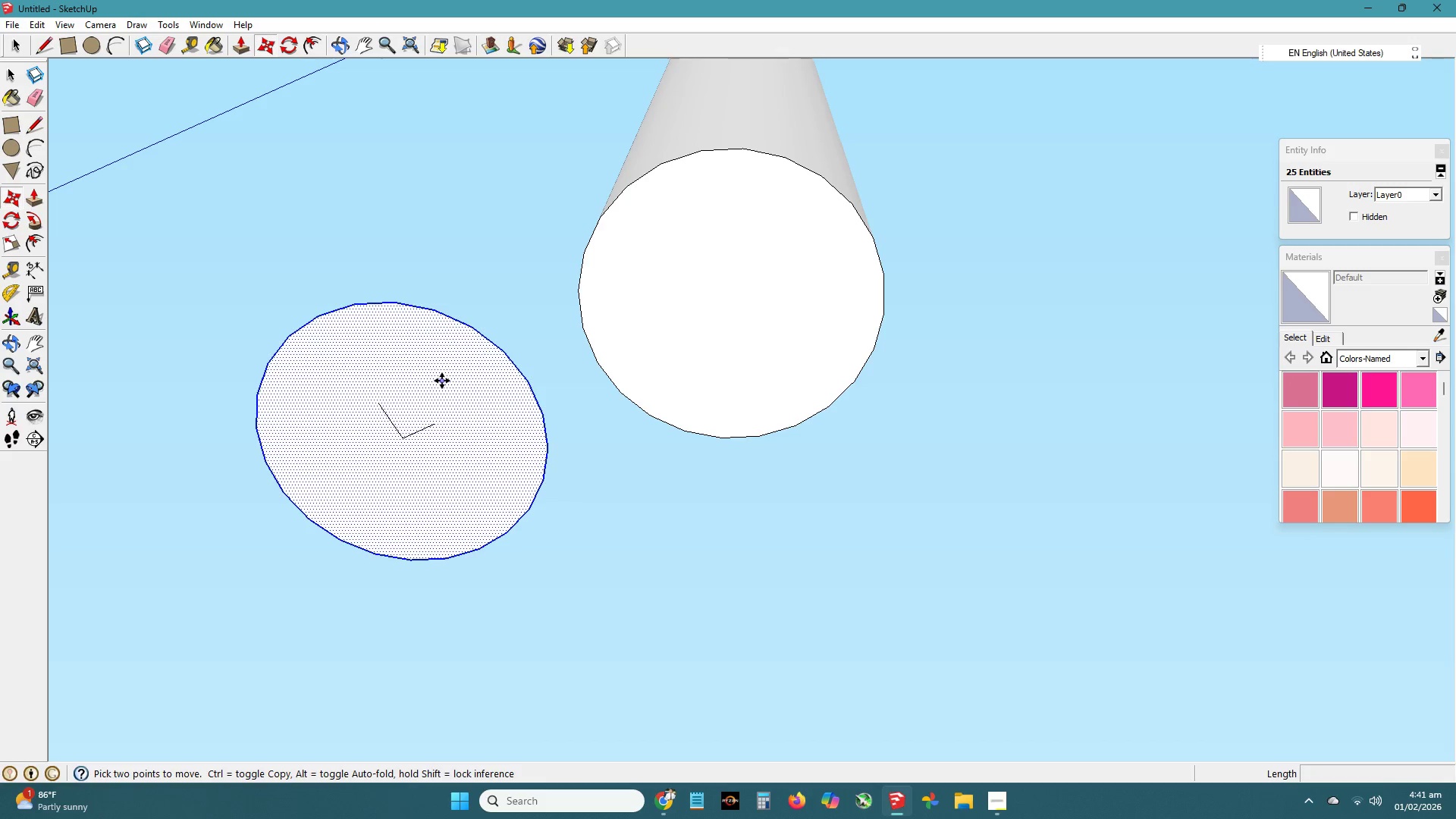 
left_click([442, 381])
 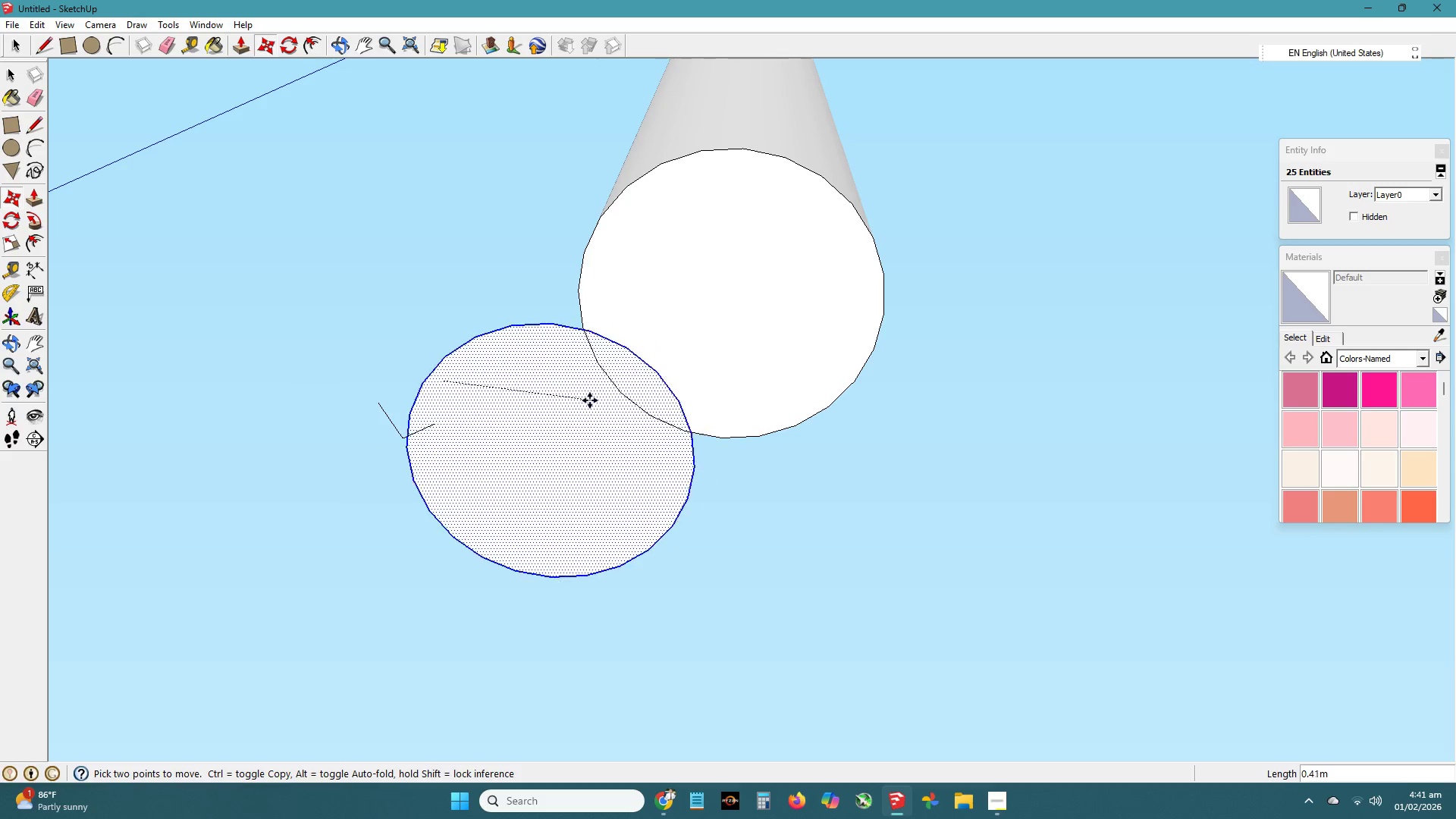 
key(Escape)
type(brbtjyjt)
 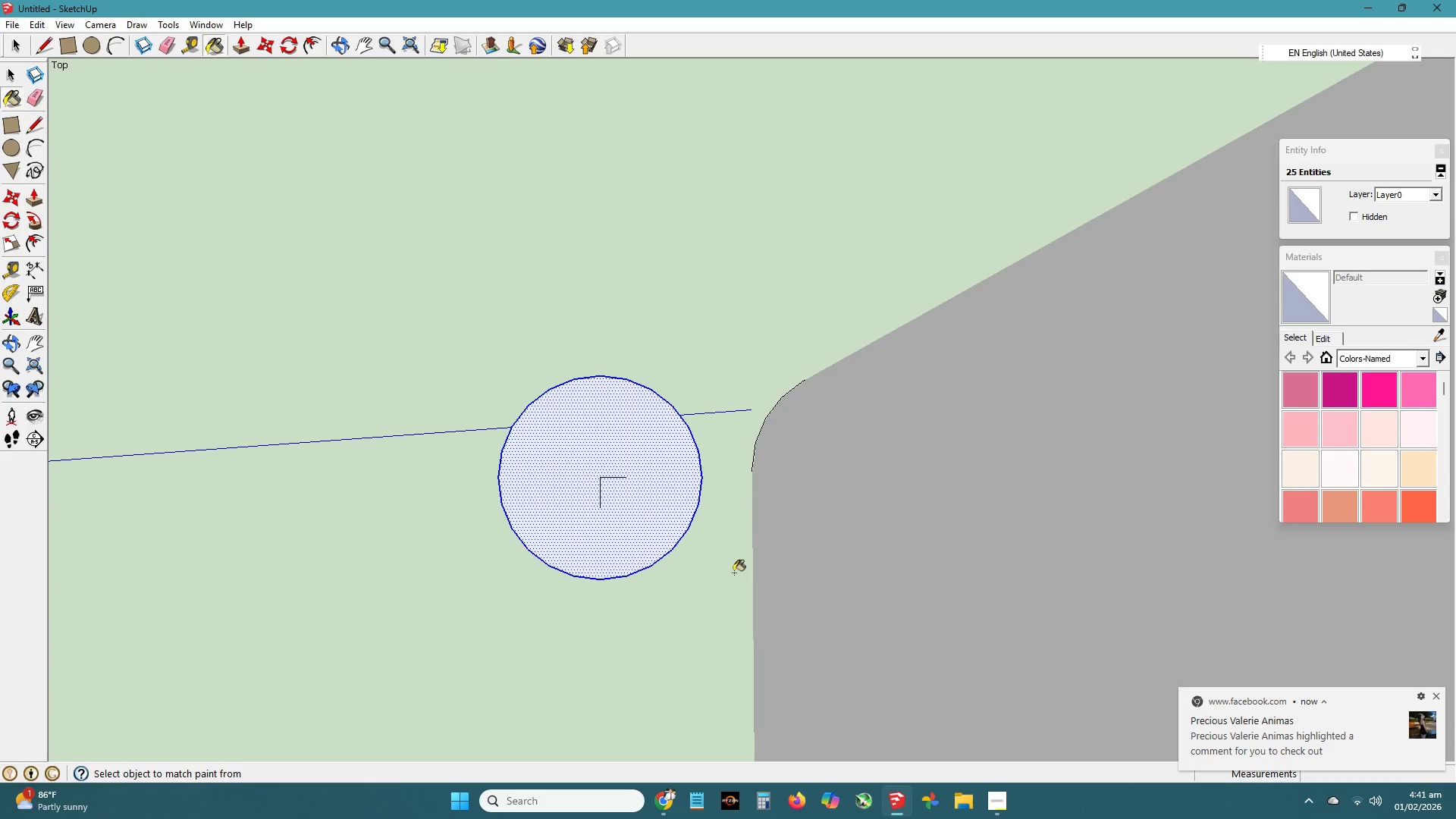 
scroll: coordinate [682, 597], scroll_direction: down, amount: 18.0
 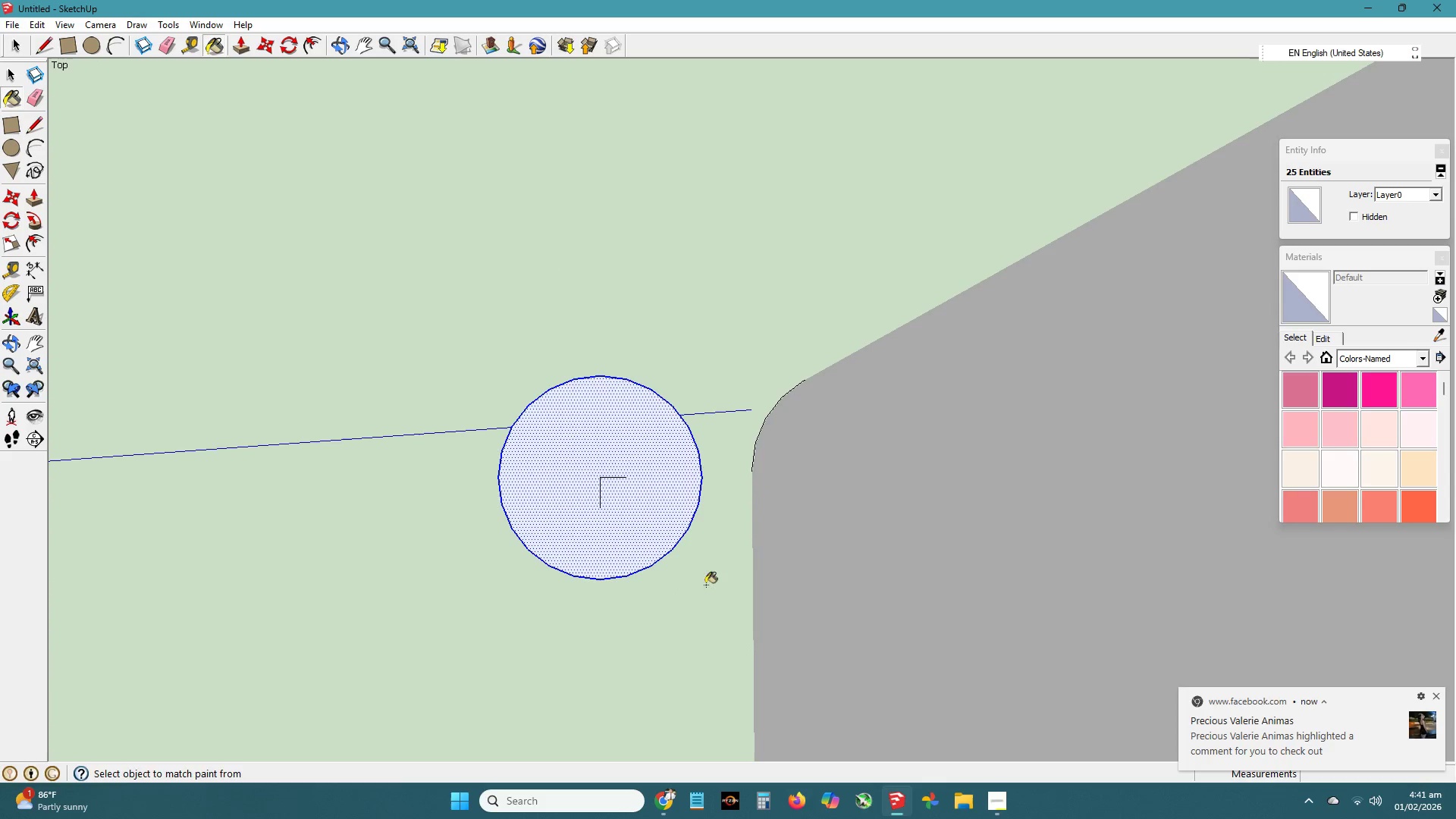 
type(jjjjh)
 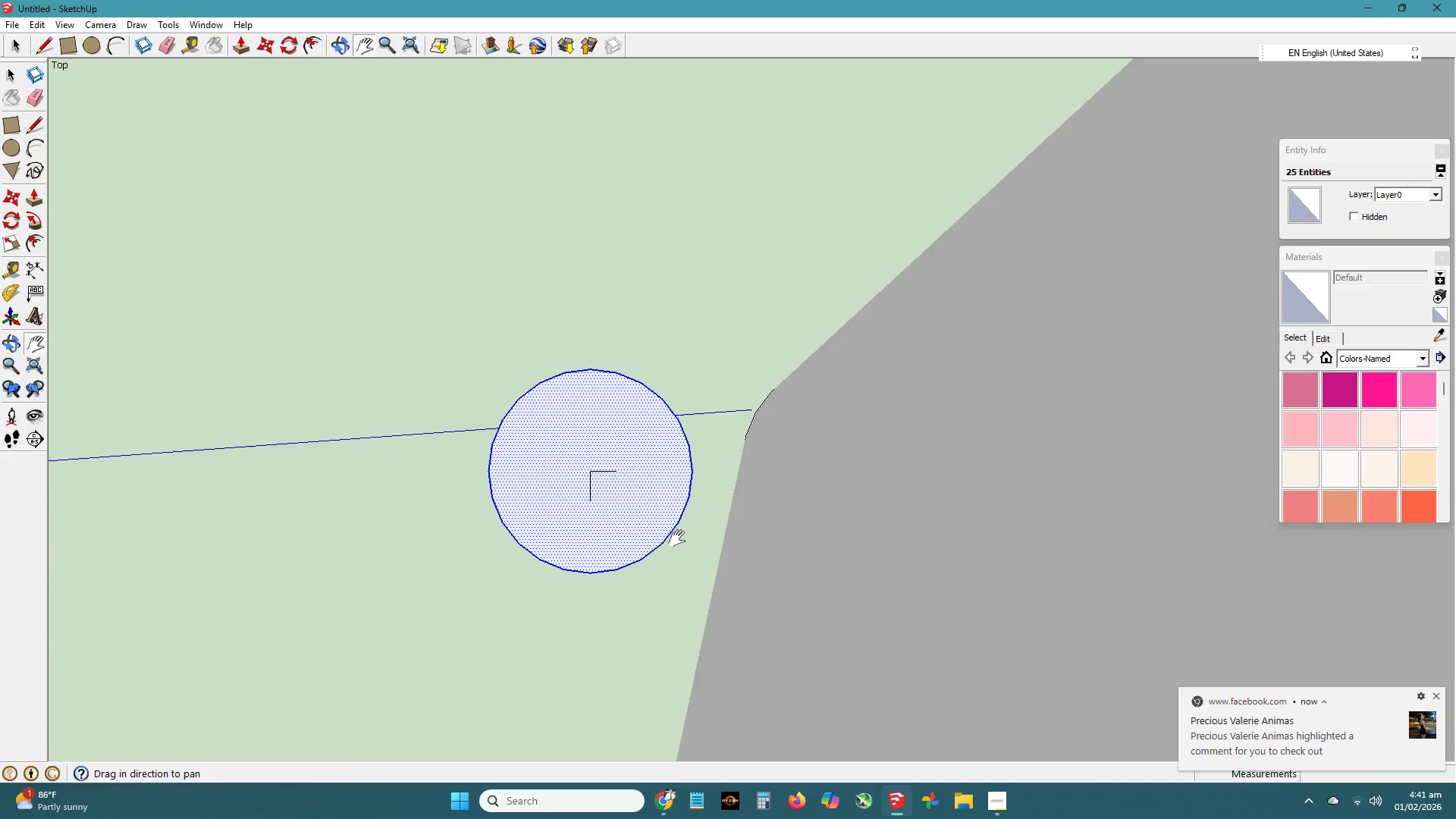 
left_click_drag(start_coordinate=[732, 575], to_coordinate=[456, 448])
 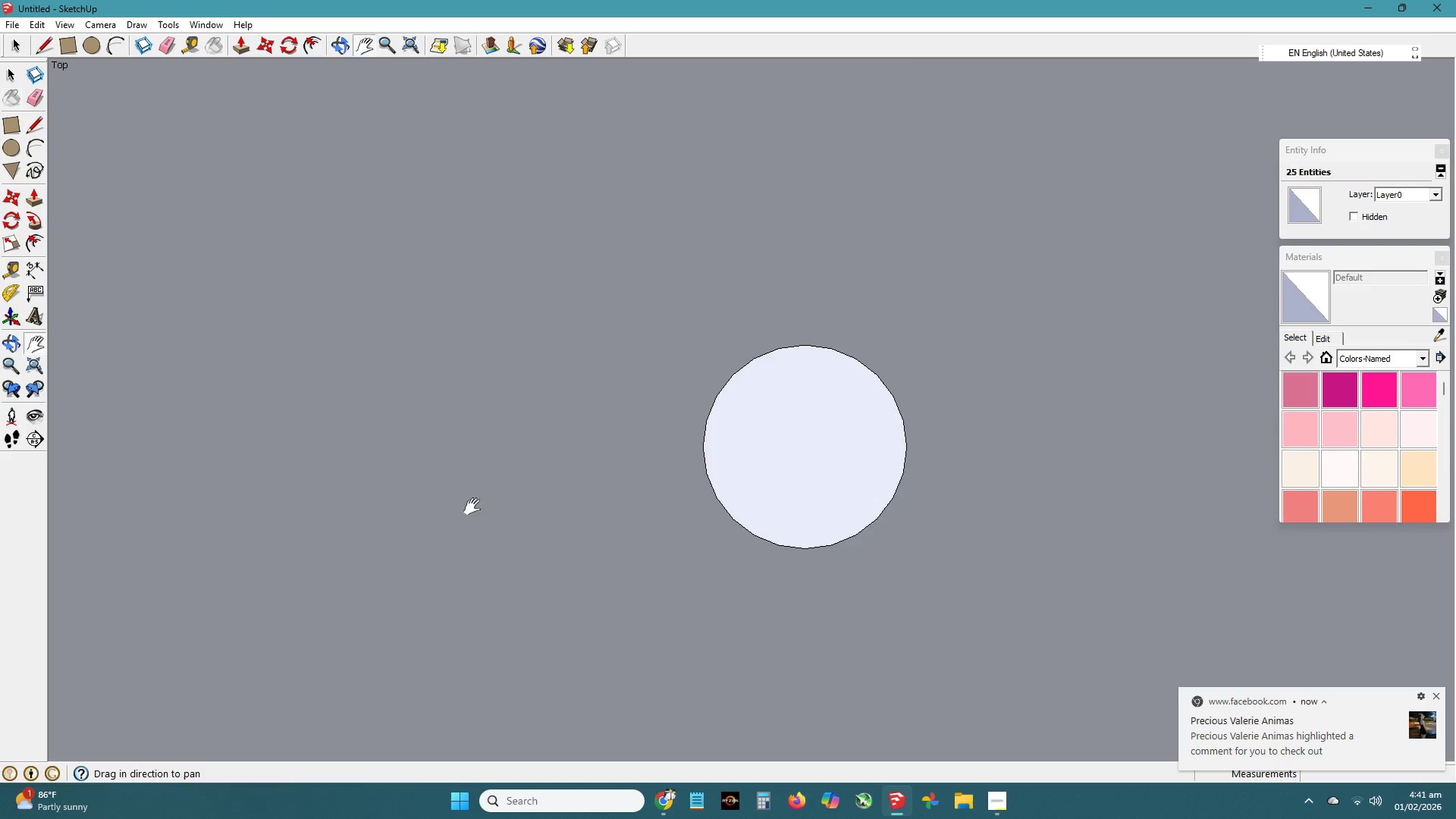 
scroll: coordinate [613, 538], scroll_direction: down, amount: 56.0
 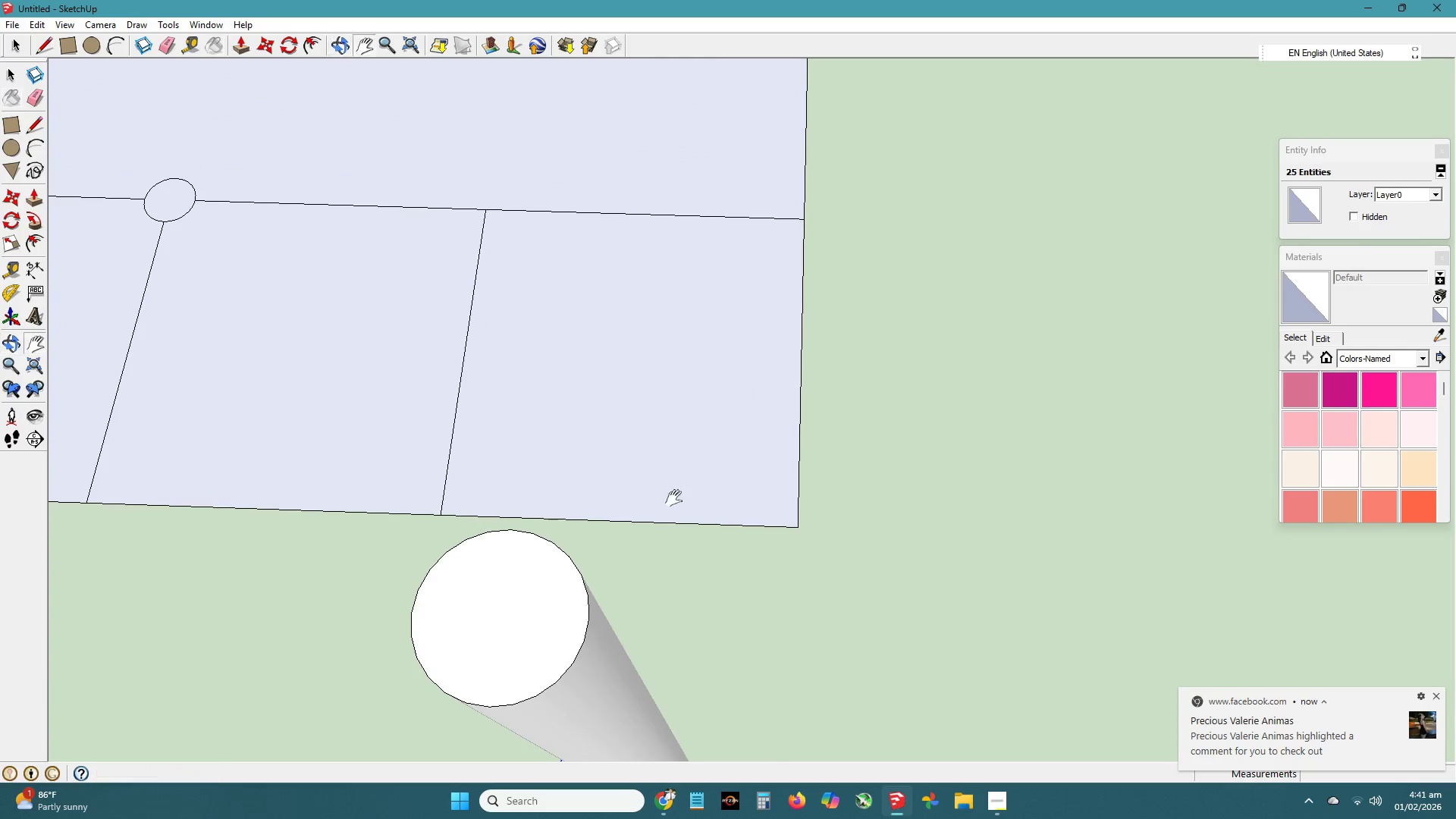 
left_click_drag(start_coordinate=[625, 616], to_coordinate=[733, 438])
 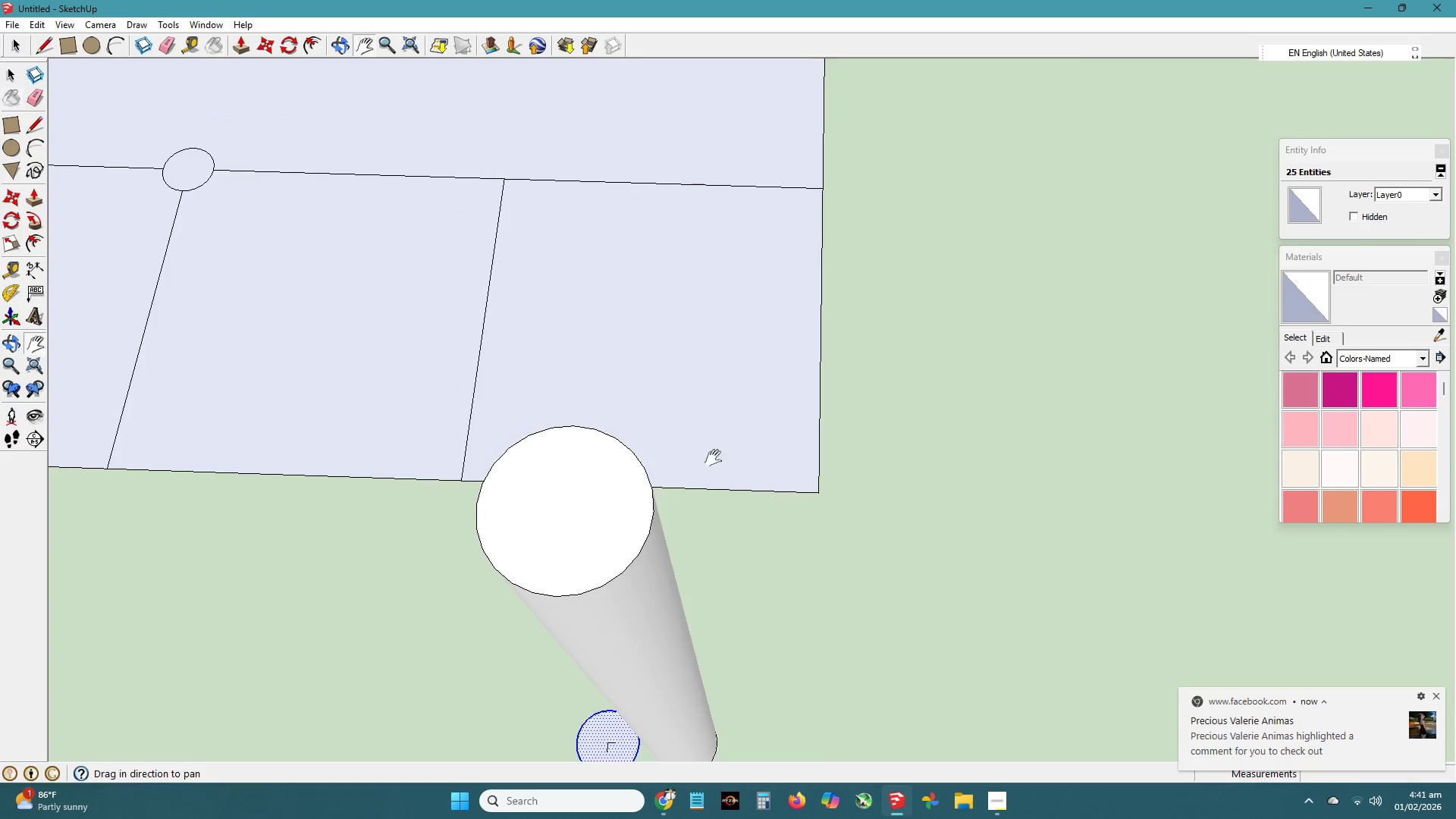 
scroll: coordinate [701, 481], scroll_direction: down, amount: 6.0
 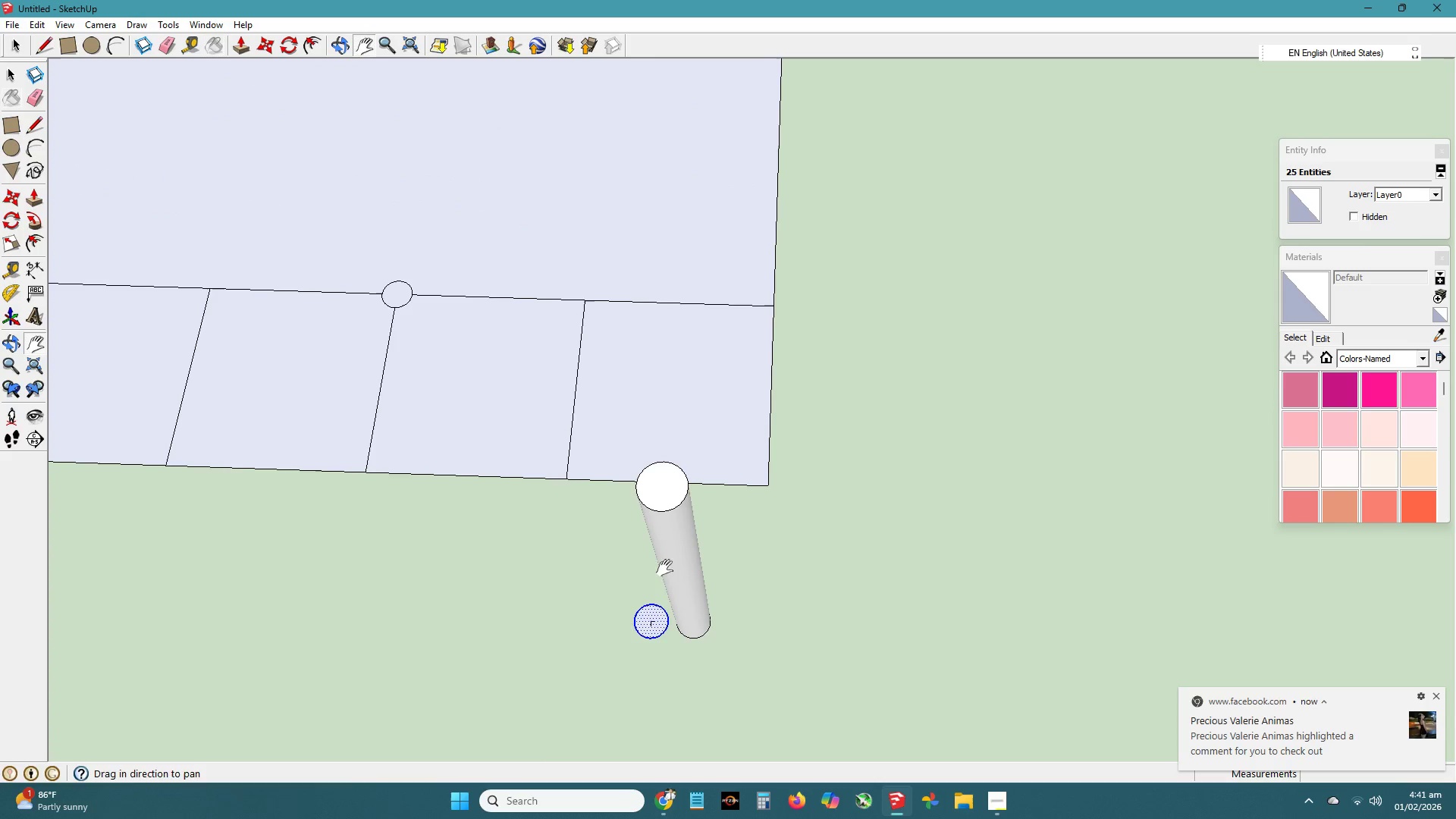 
left_click_drag(start_coordinate=[667, 590], to_coordinate=[747, 392])
 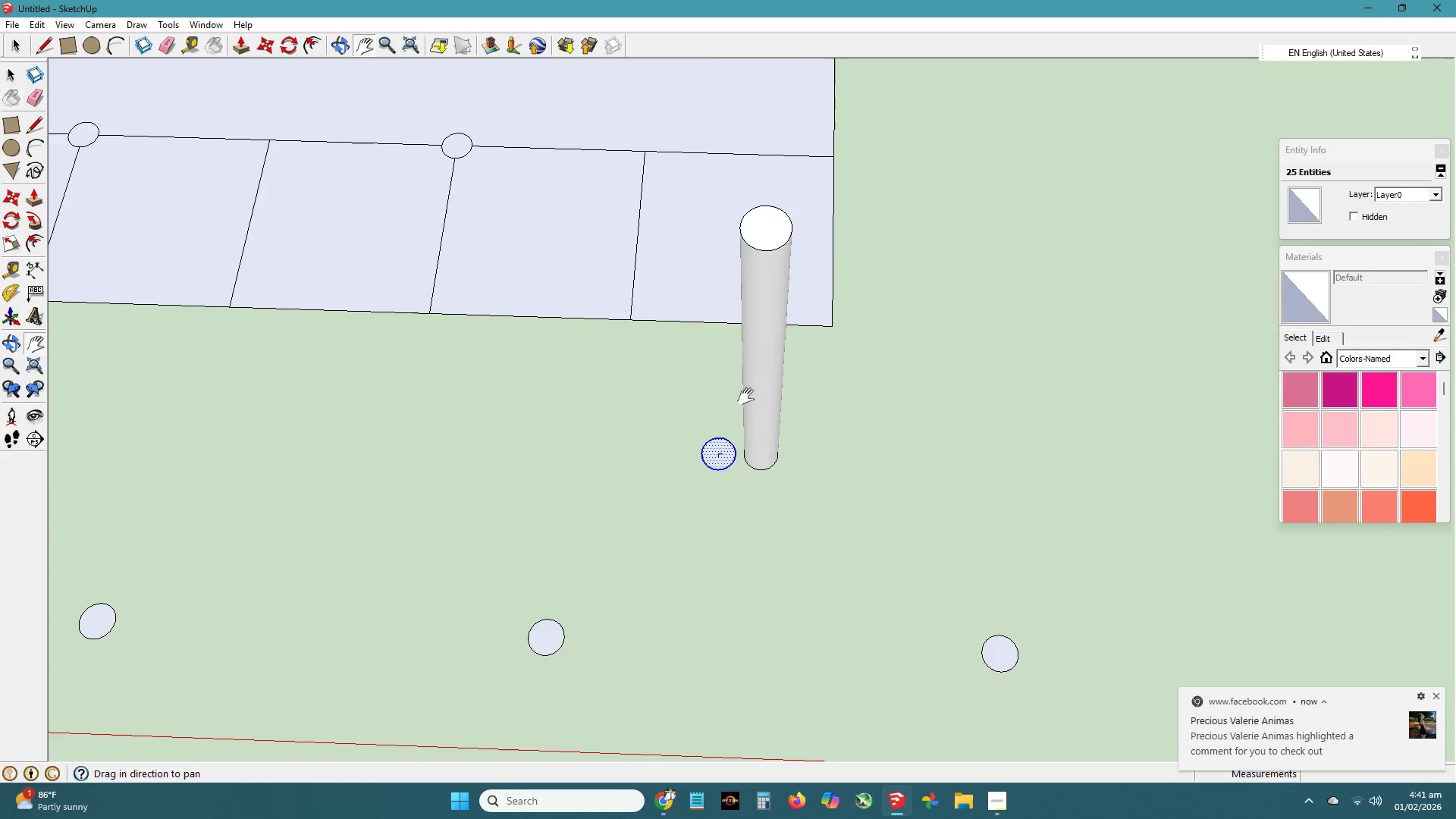 
scroll: coordinate [746, 401], scroll_direction: down, amount: 1.0
 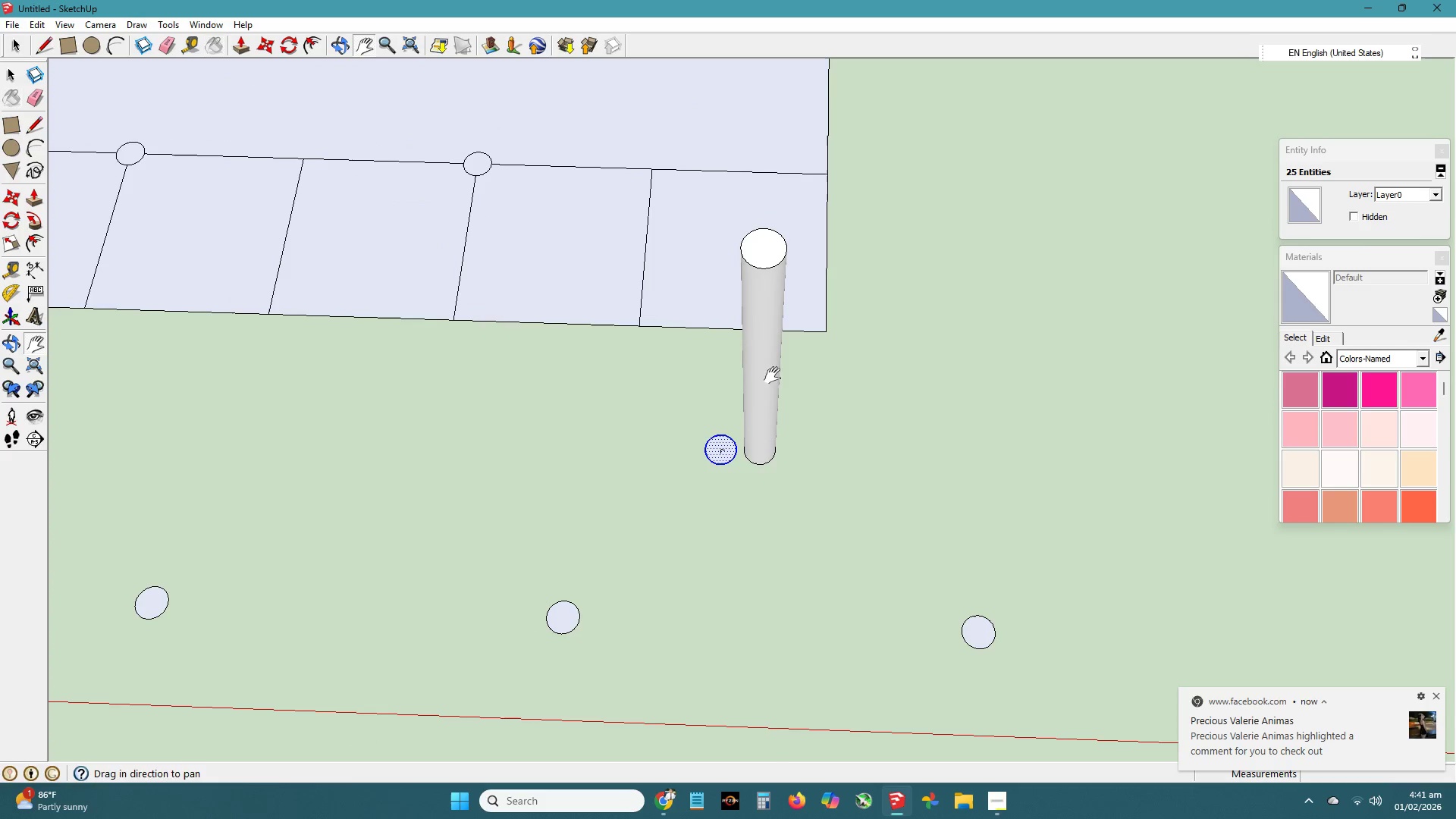 
key(Space)
 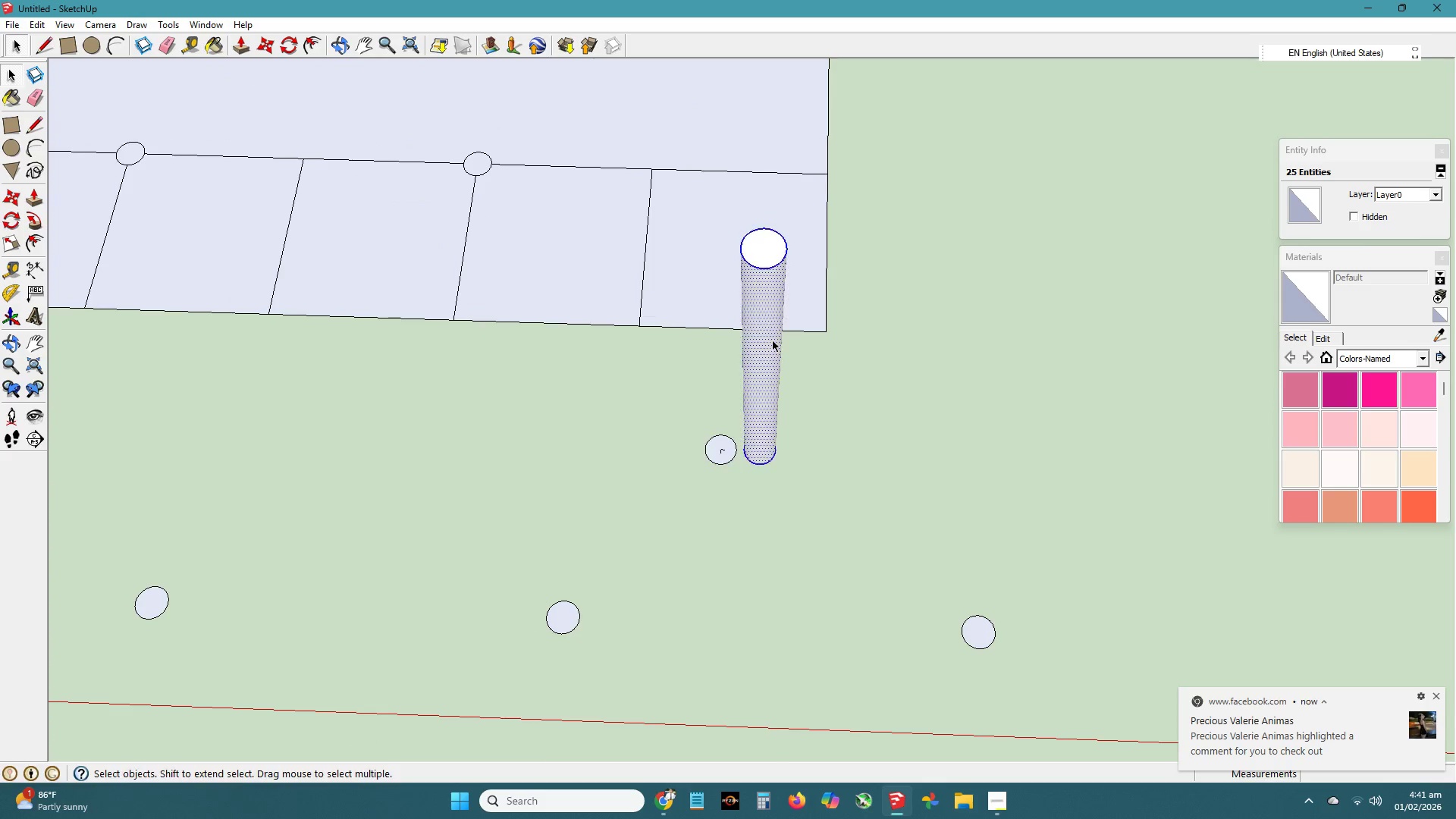 
double_click([774, 341])
 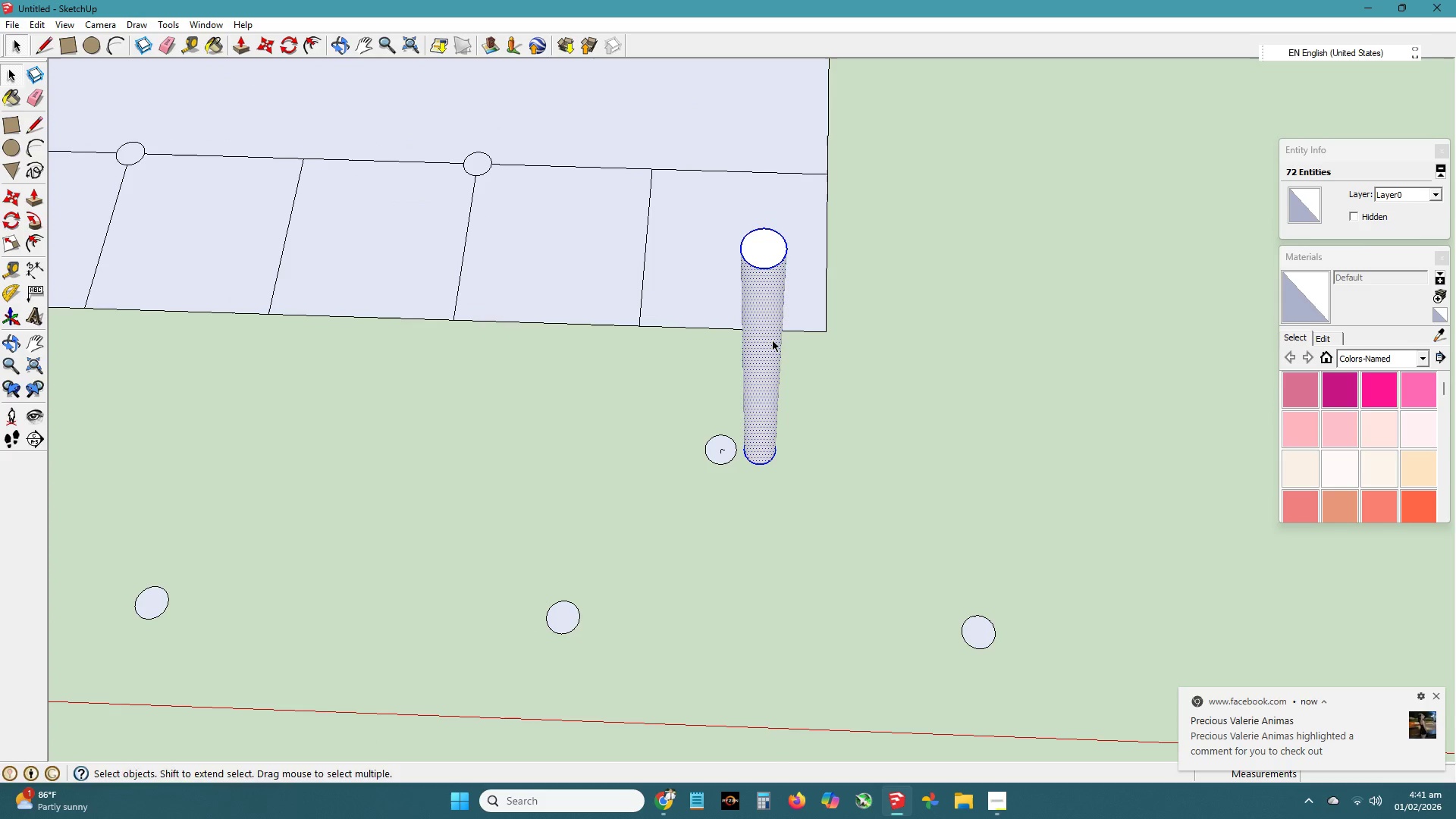 
key(M)
 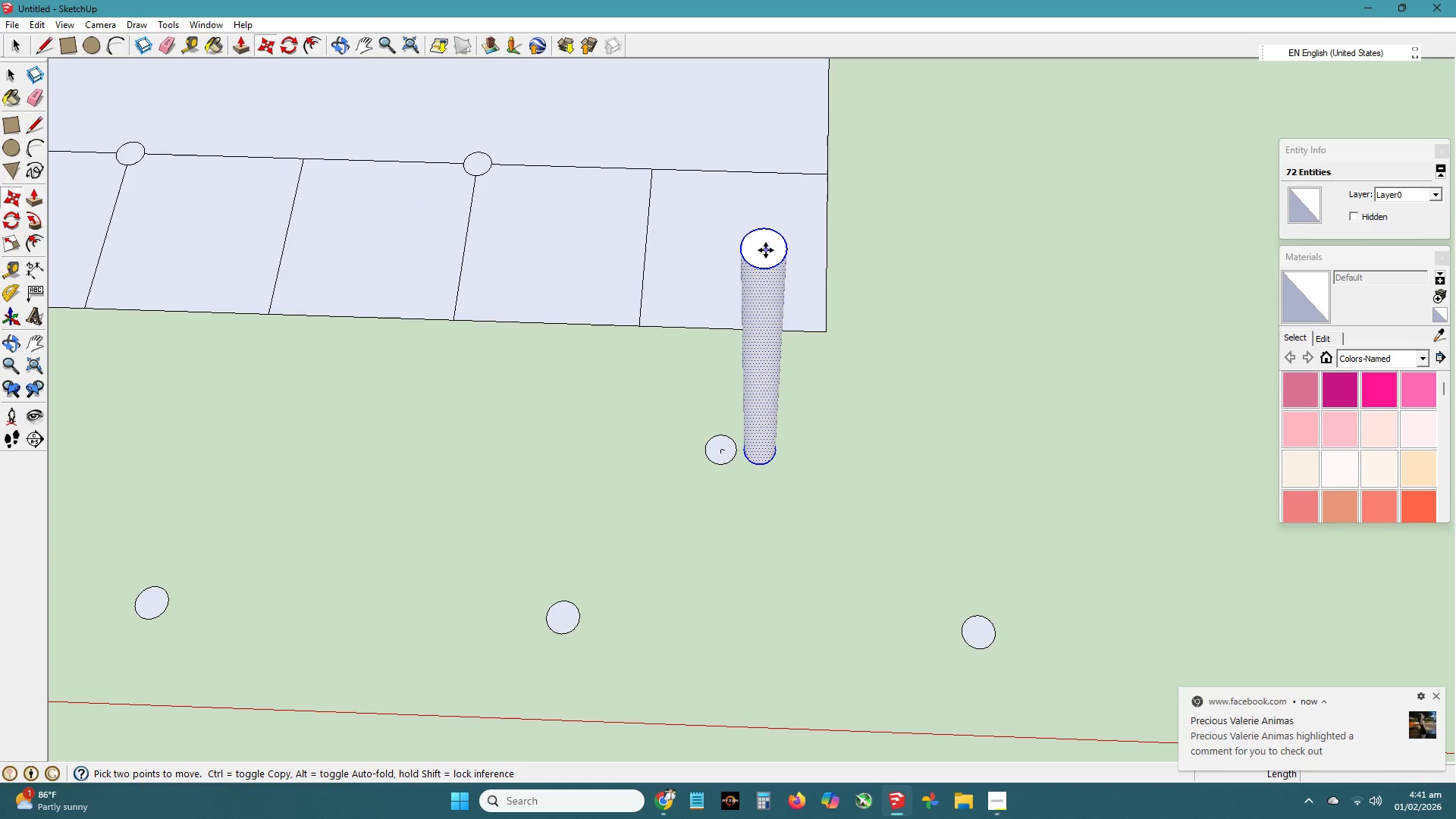 
left_click([766, 250])
 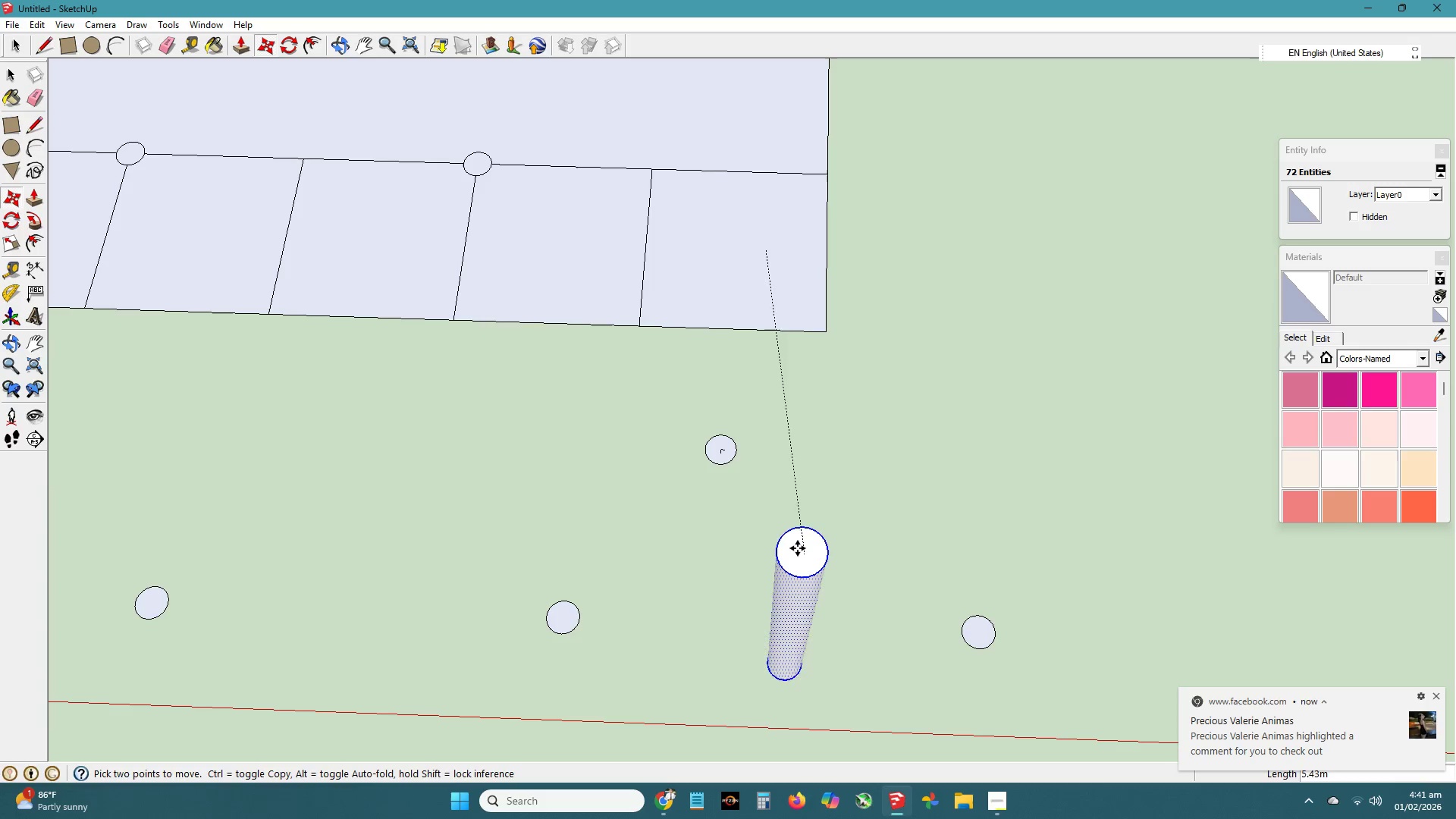 
left_click([786, 501])
 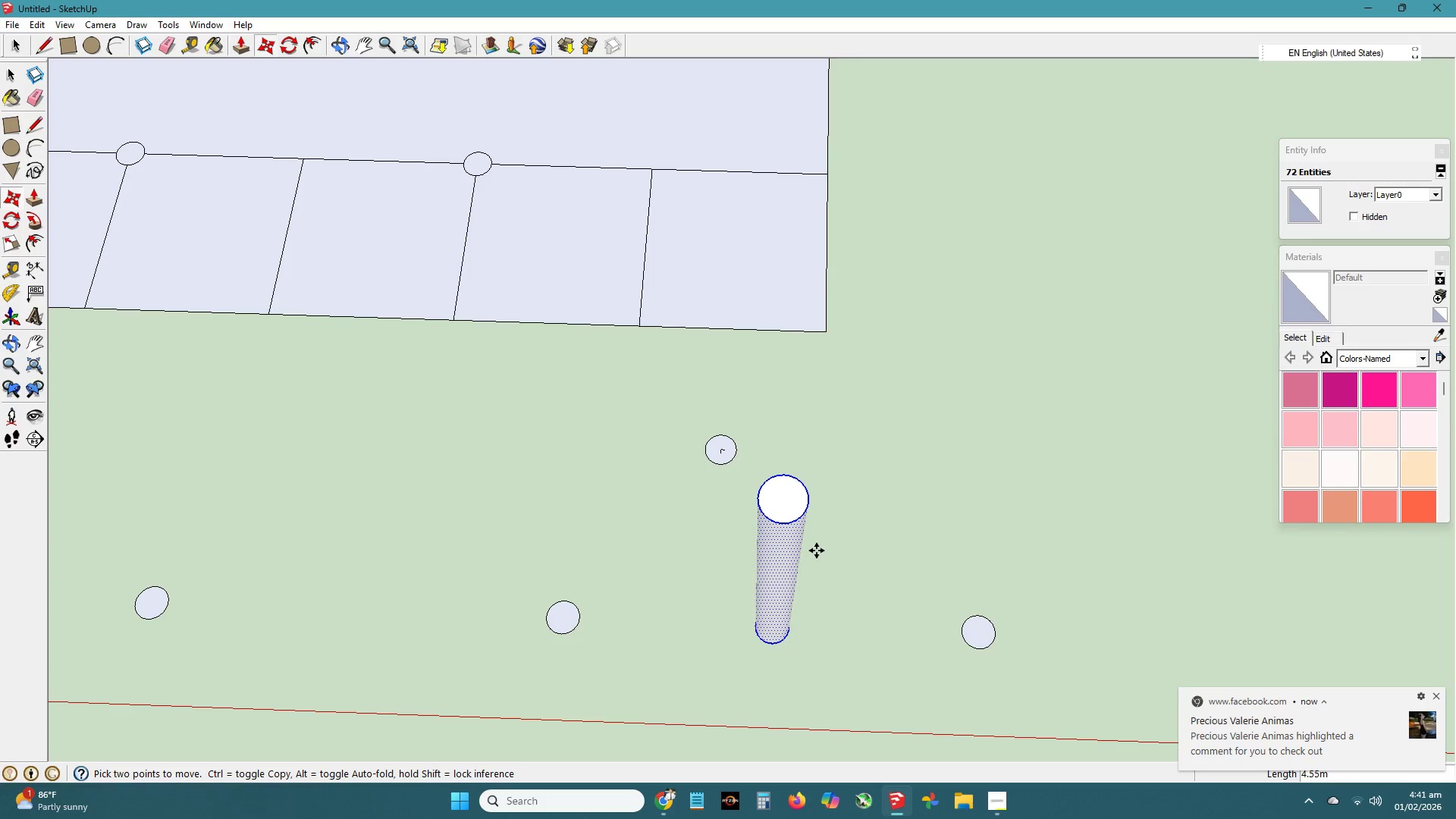 
key(Escape)
 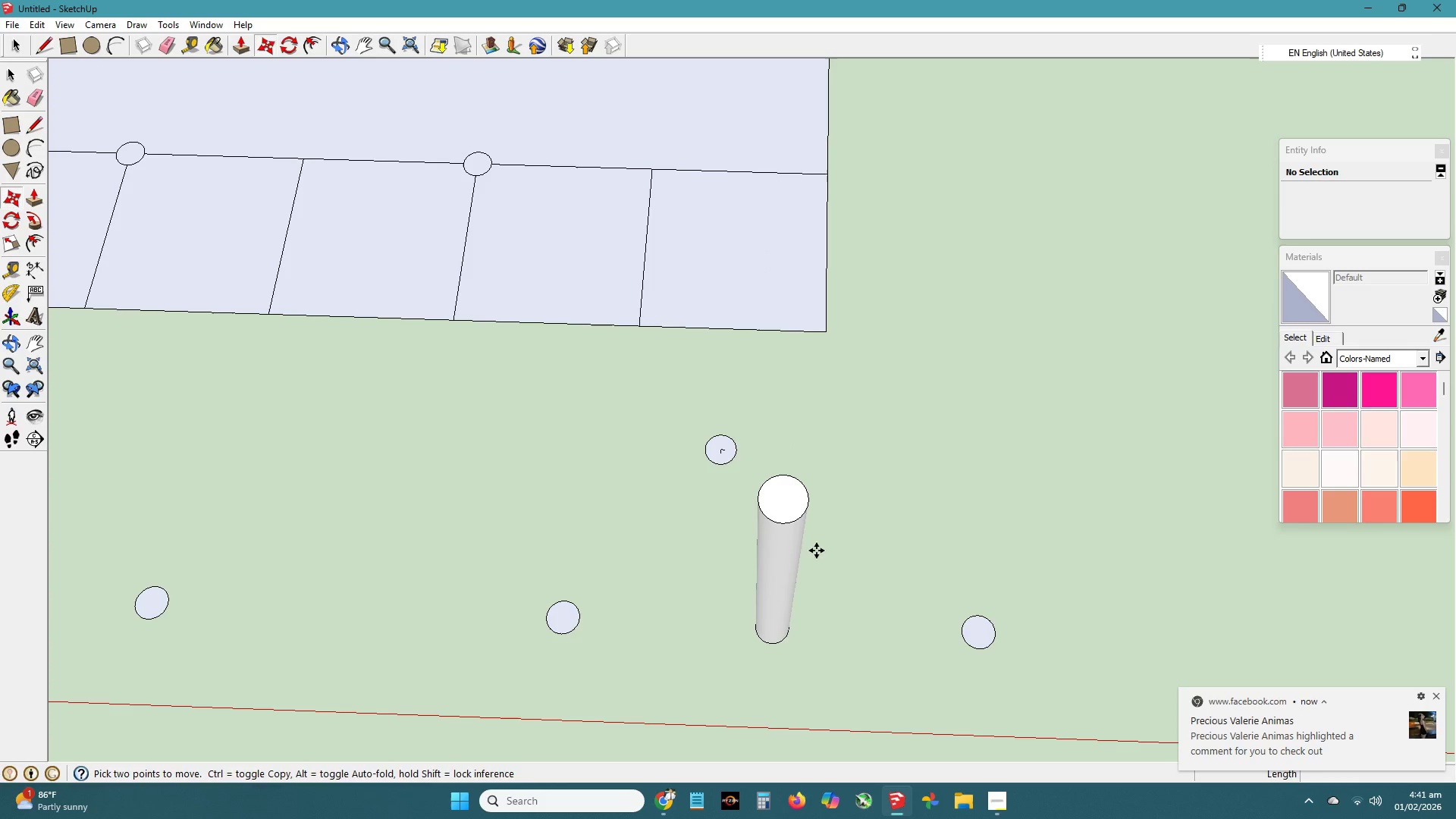 
key(H)
 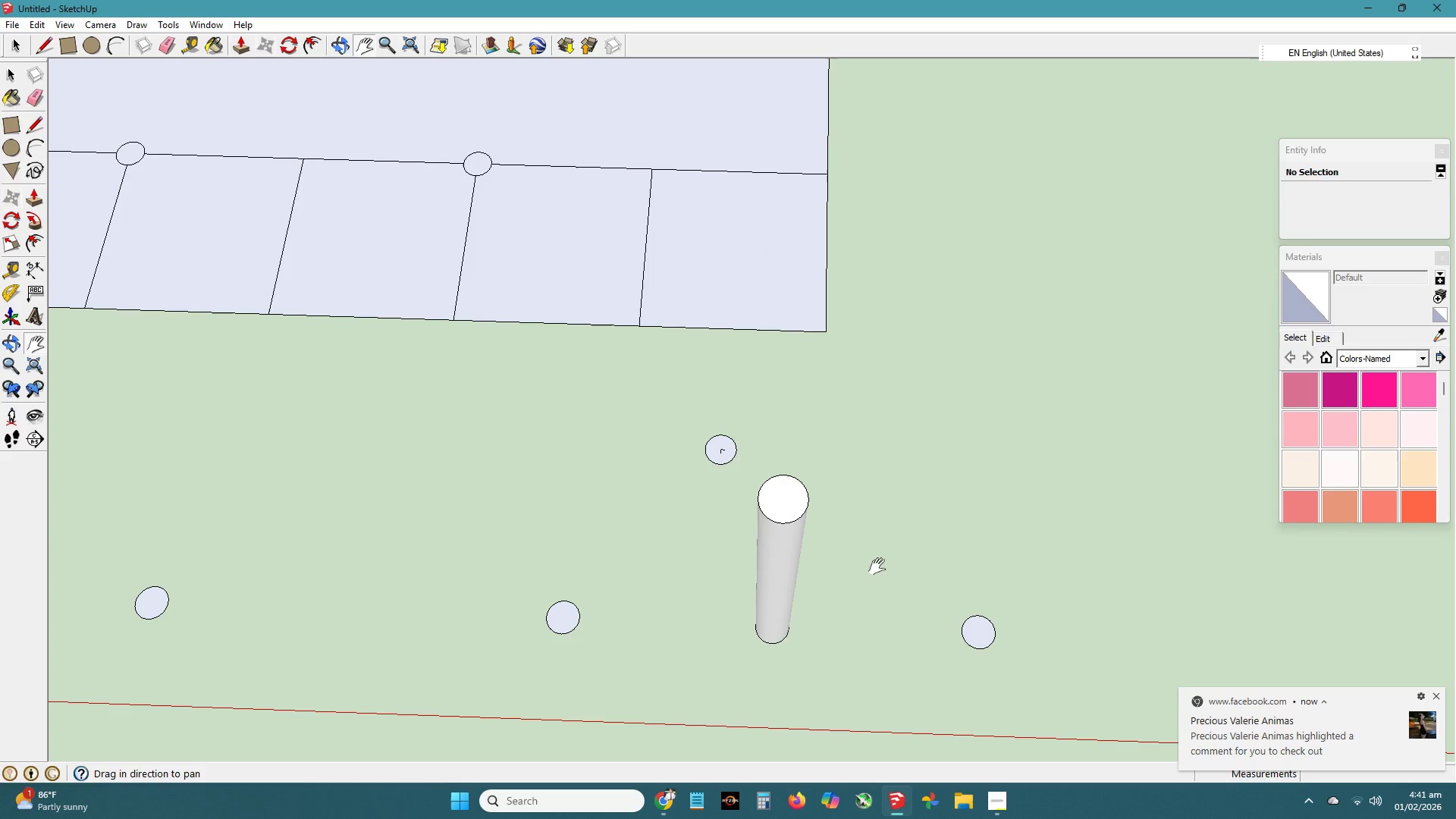 
left_click([877, 566])
 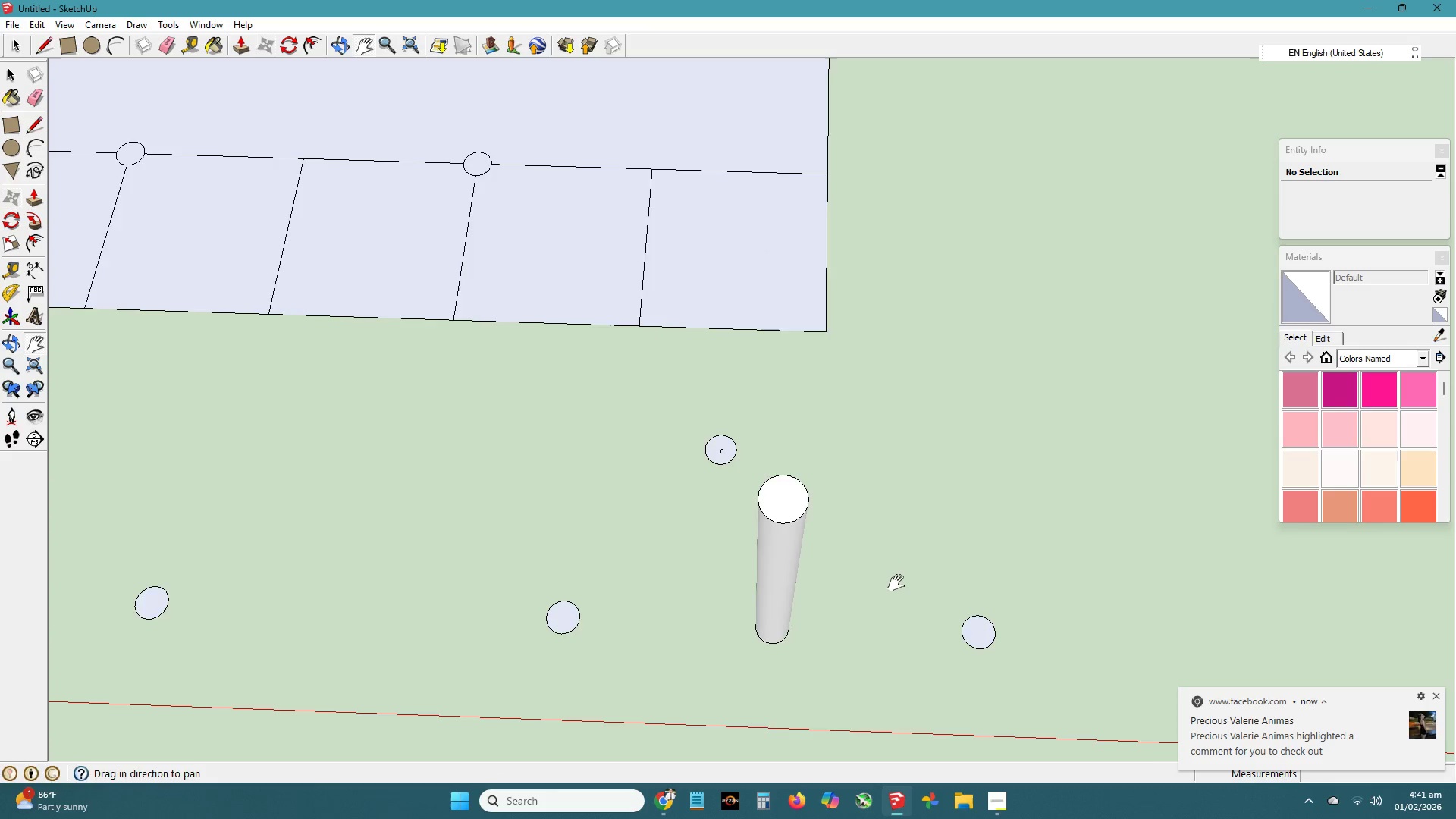 
left_click_drag(start_coordinate=[896, 583], to_coordinate=[893, 580])
 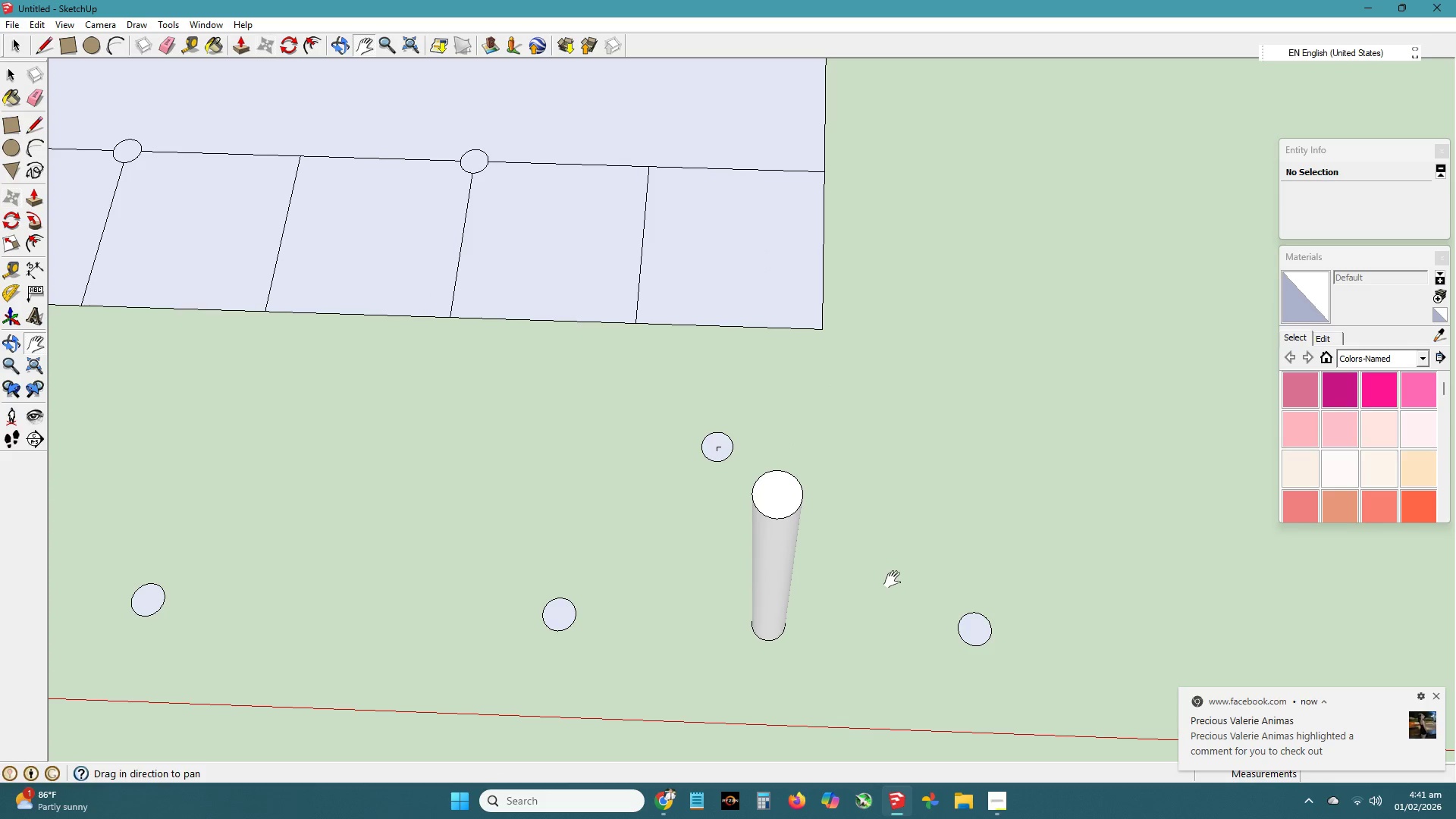 
key(L)
 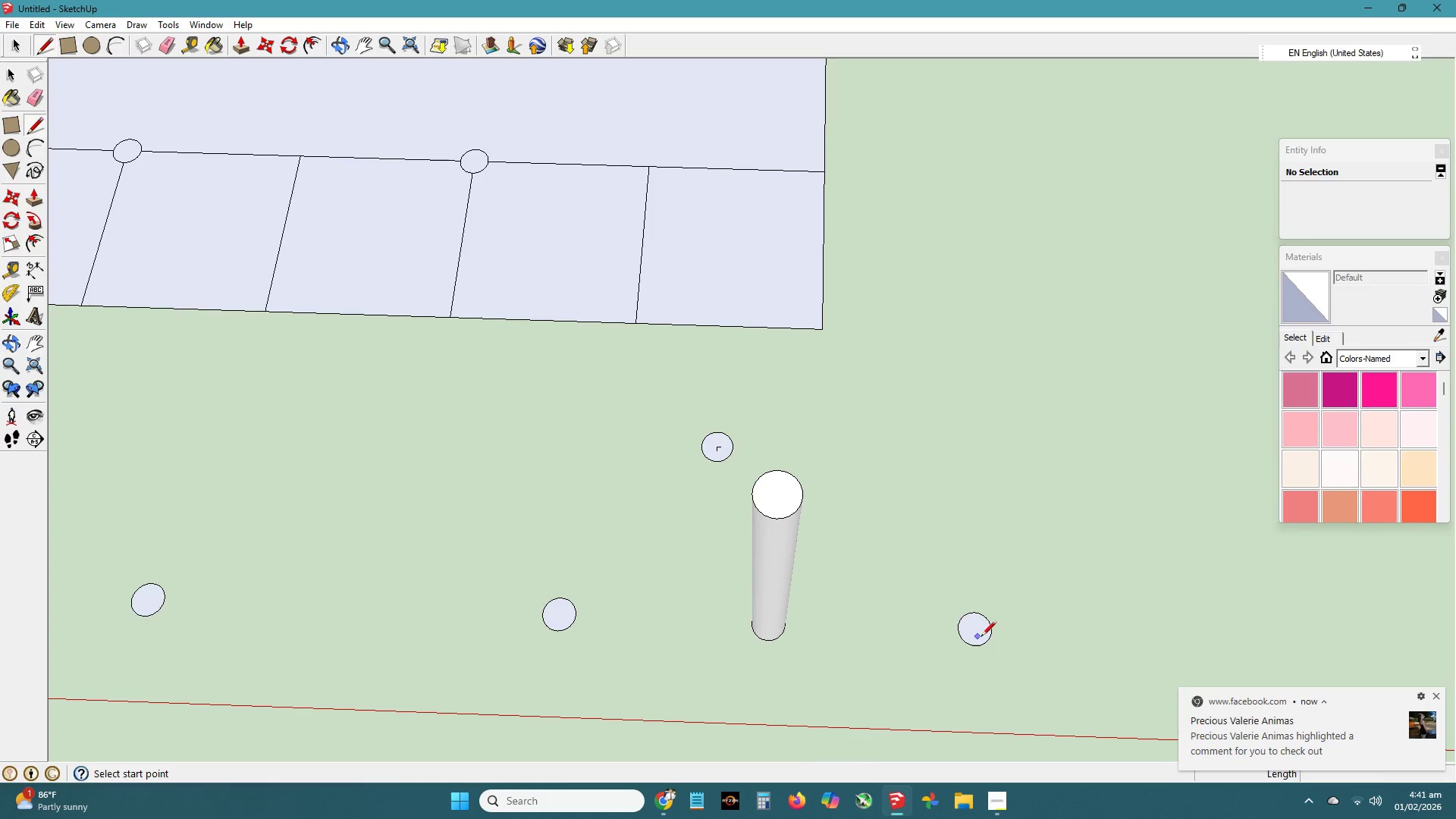 
mouse_move([965, 629])
 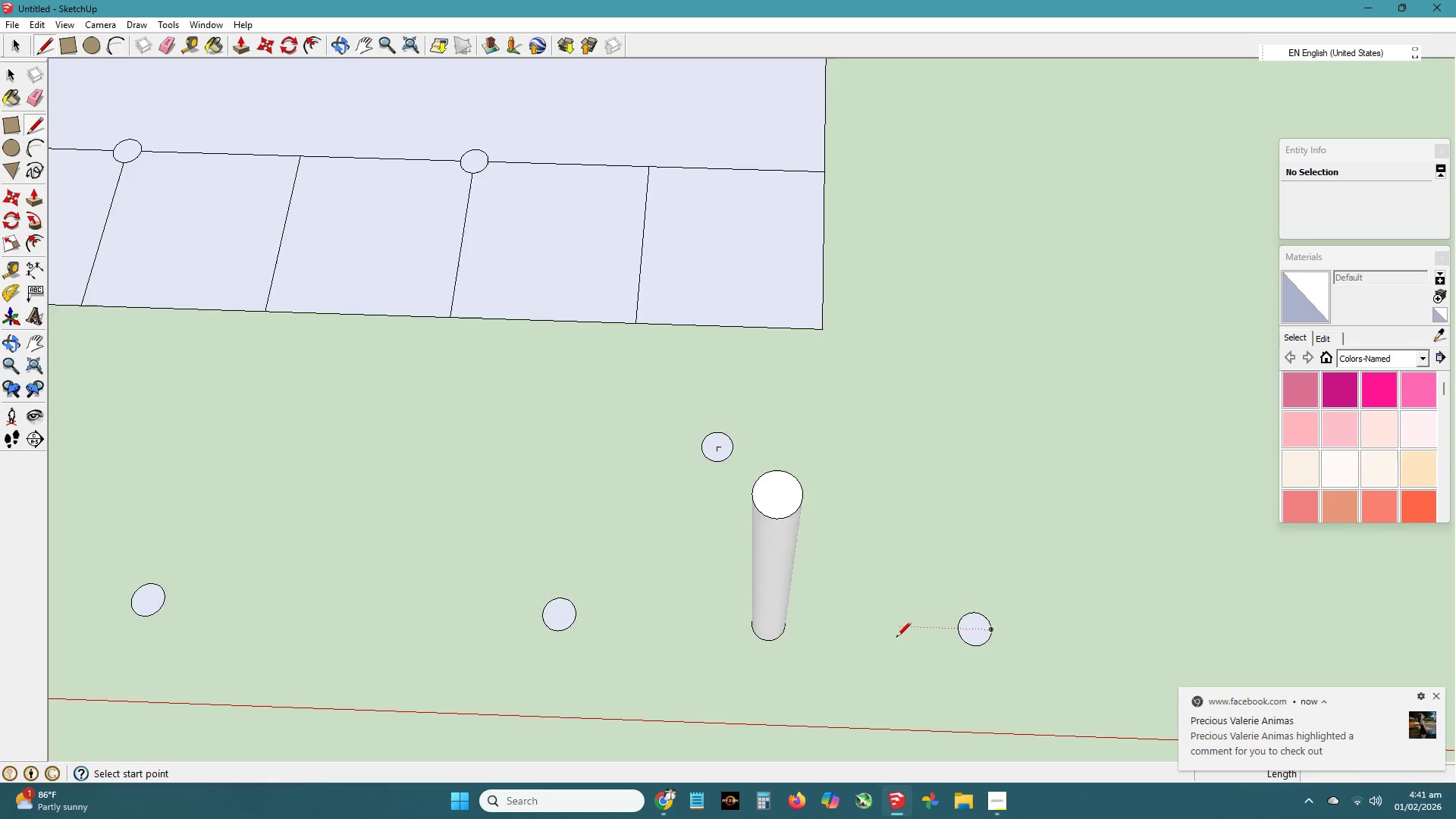 
scroll: coordinate [890, 639], scroll_direction: down, amount: 5.0
 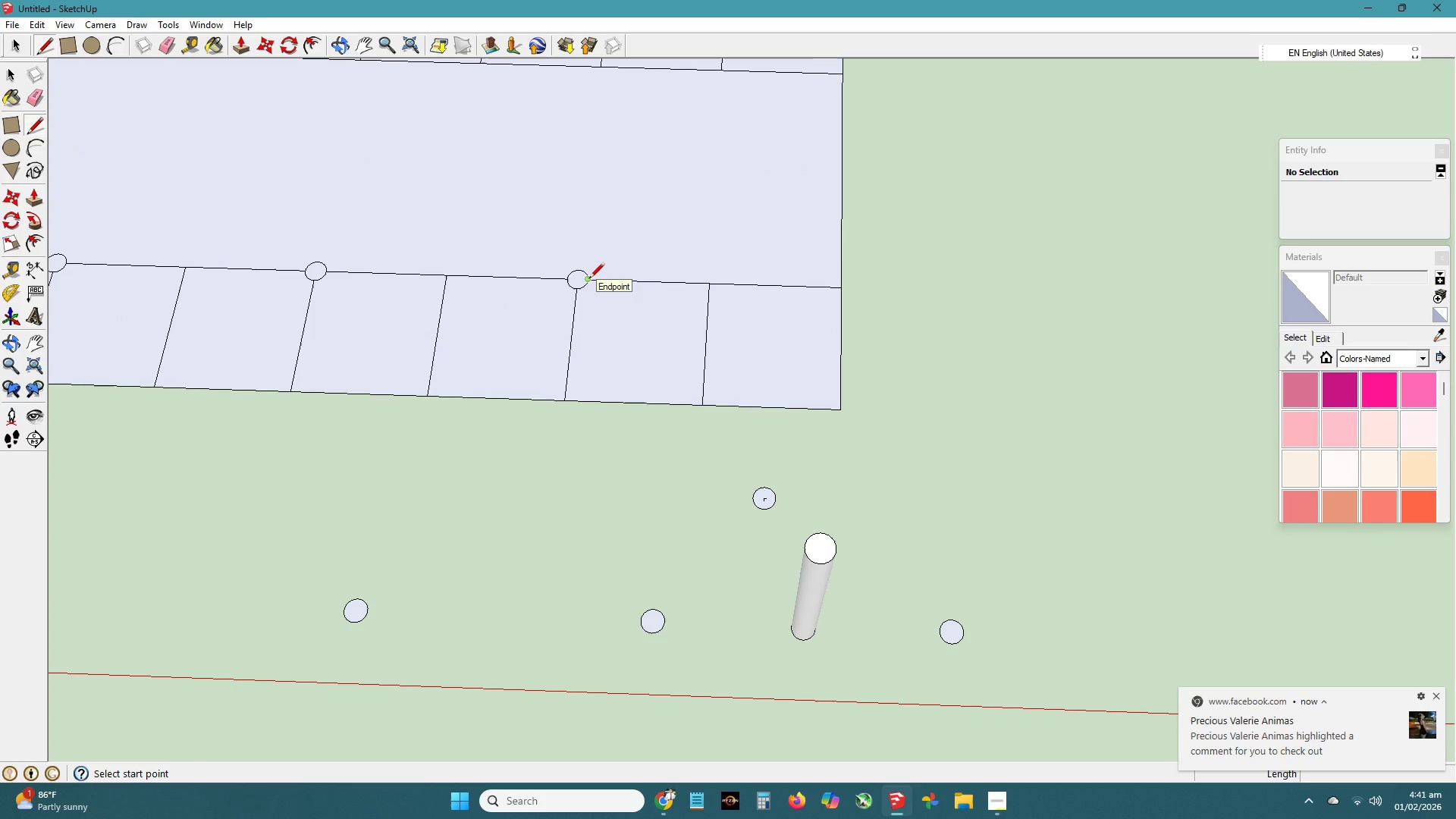 
left_click([588, 279])
 